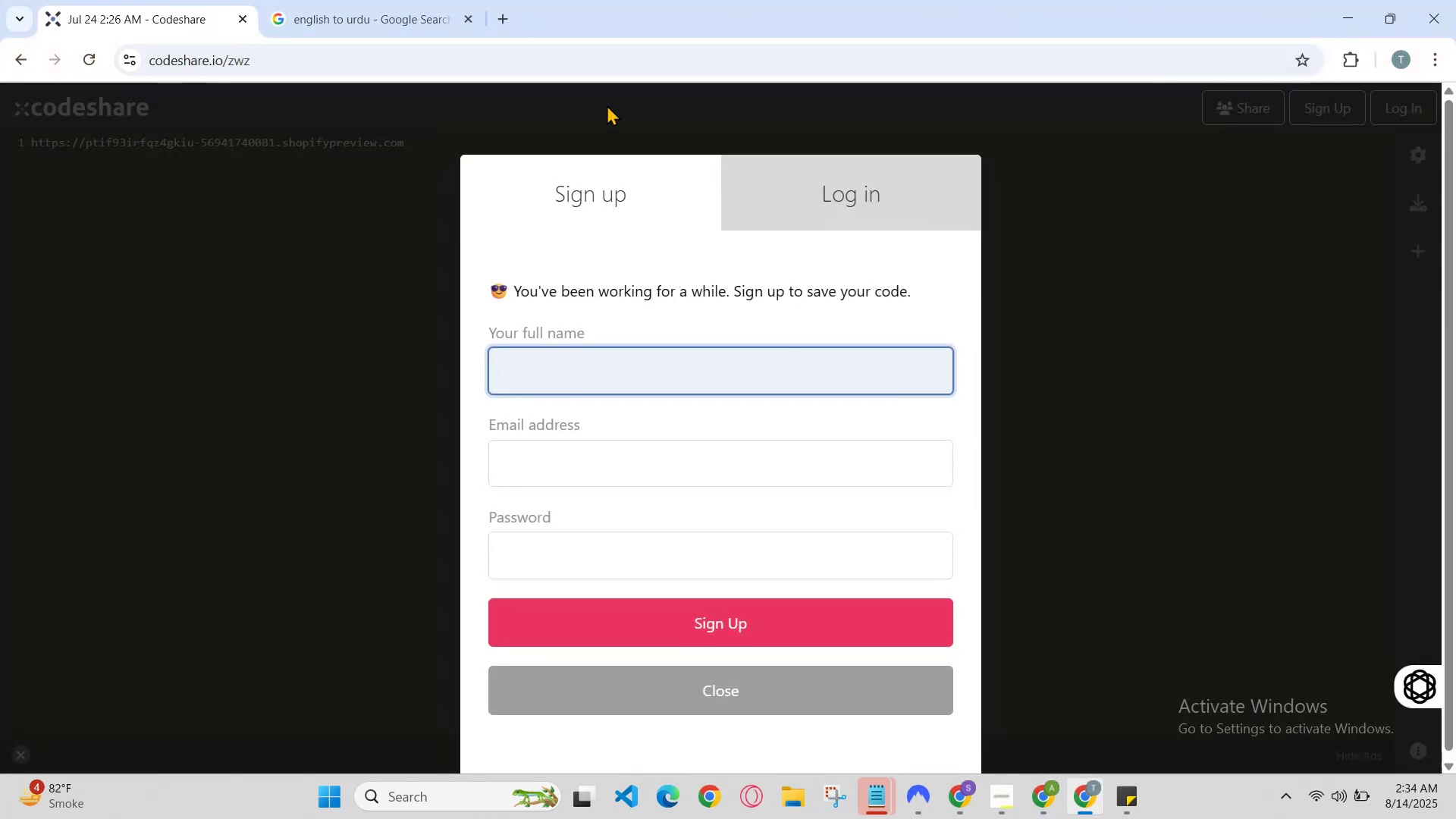 
left_click([391, 0])
 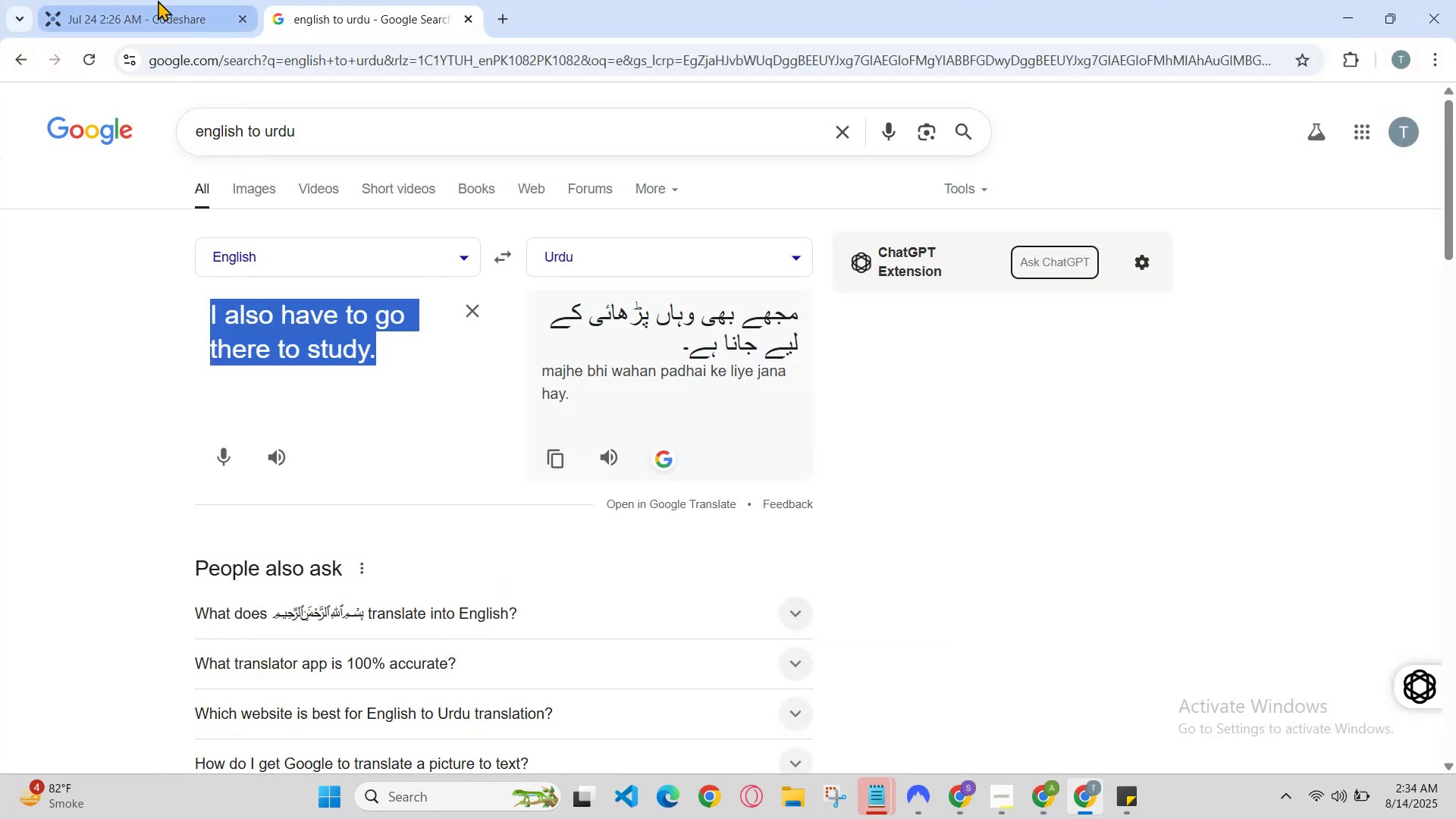 
left_click([158, 0])
 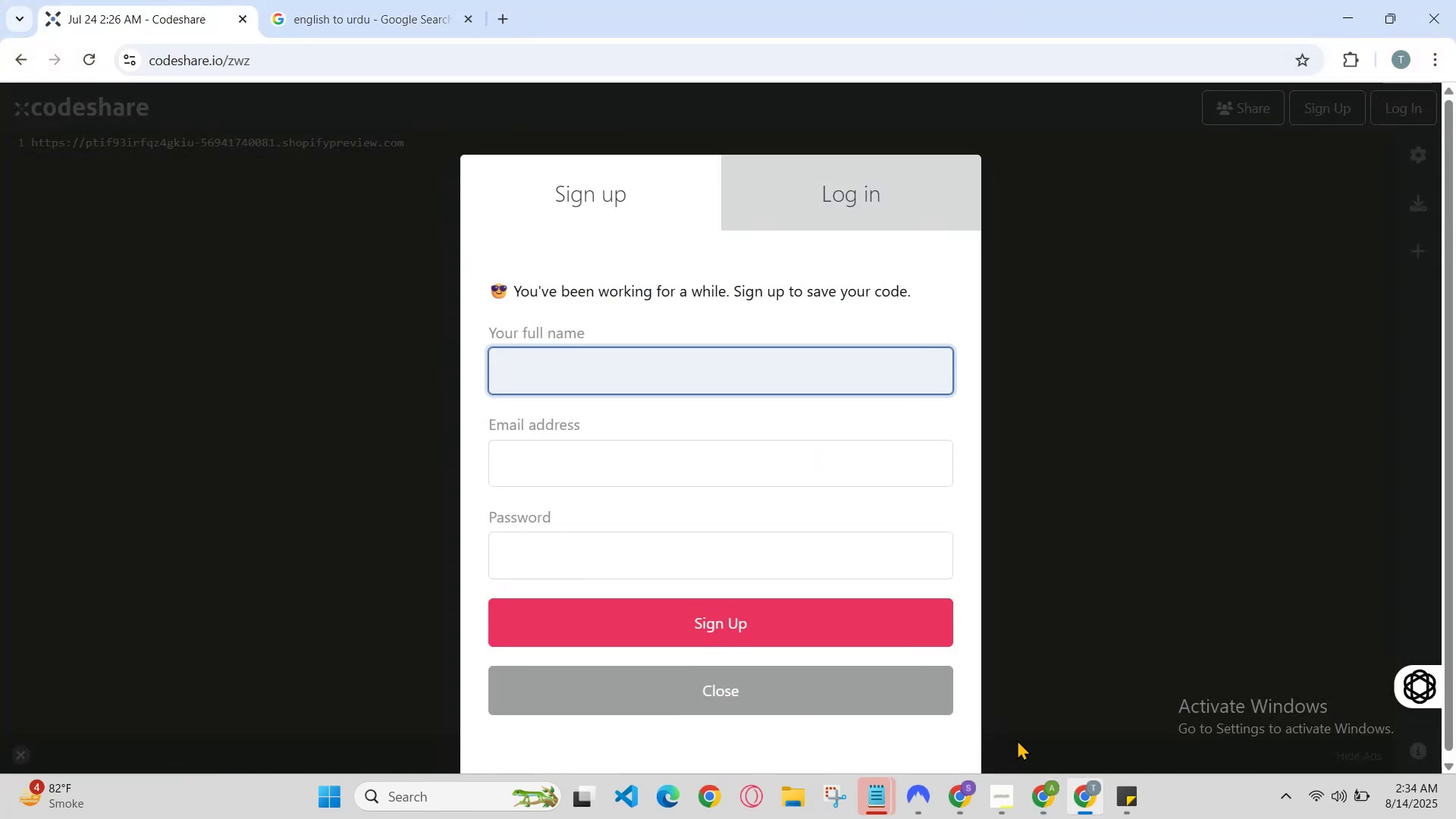 
left_click([1046, 792])
 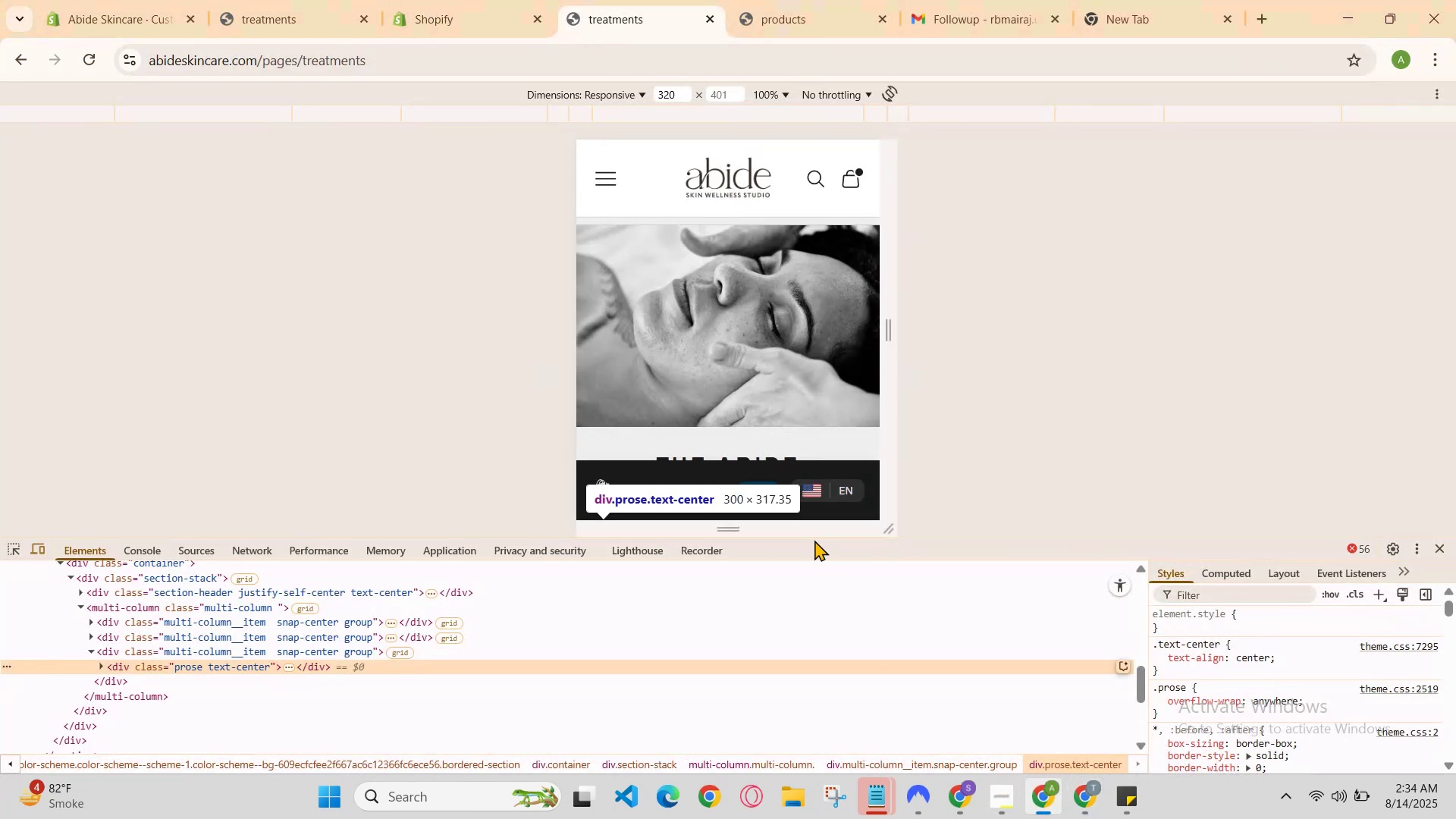 
scroll: coordinate [789, 469], scroll_direction: up, amount: 7.0
 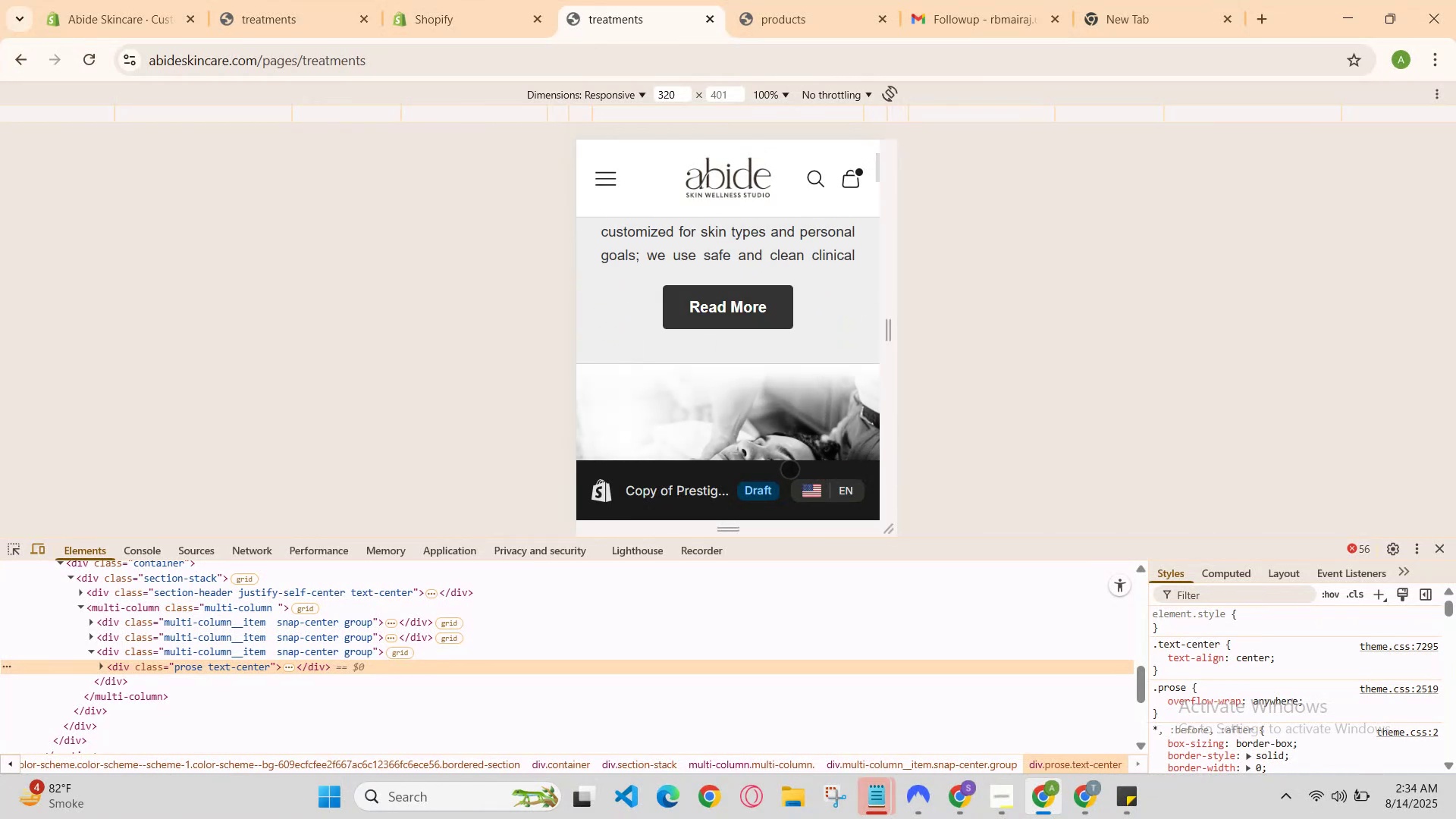 
scroll: coordinate [794, 470], scroll_direction: down, amount: 1.0
 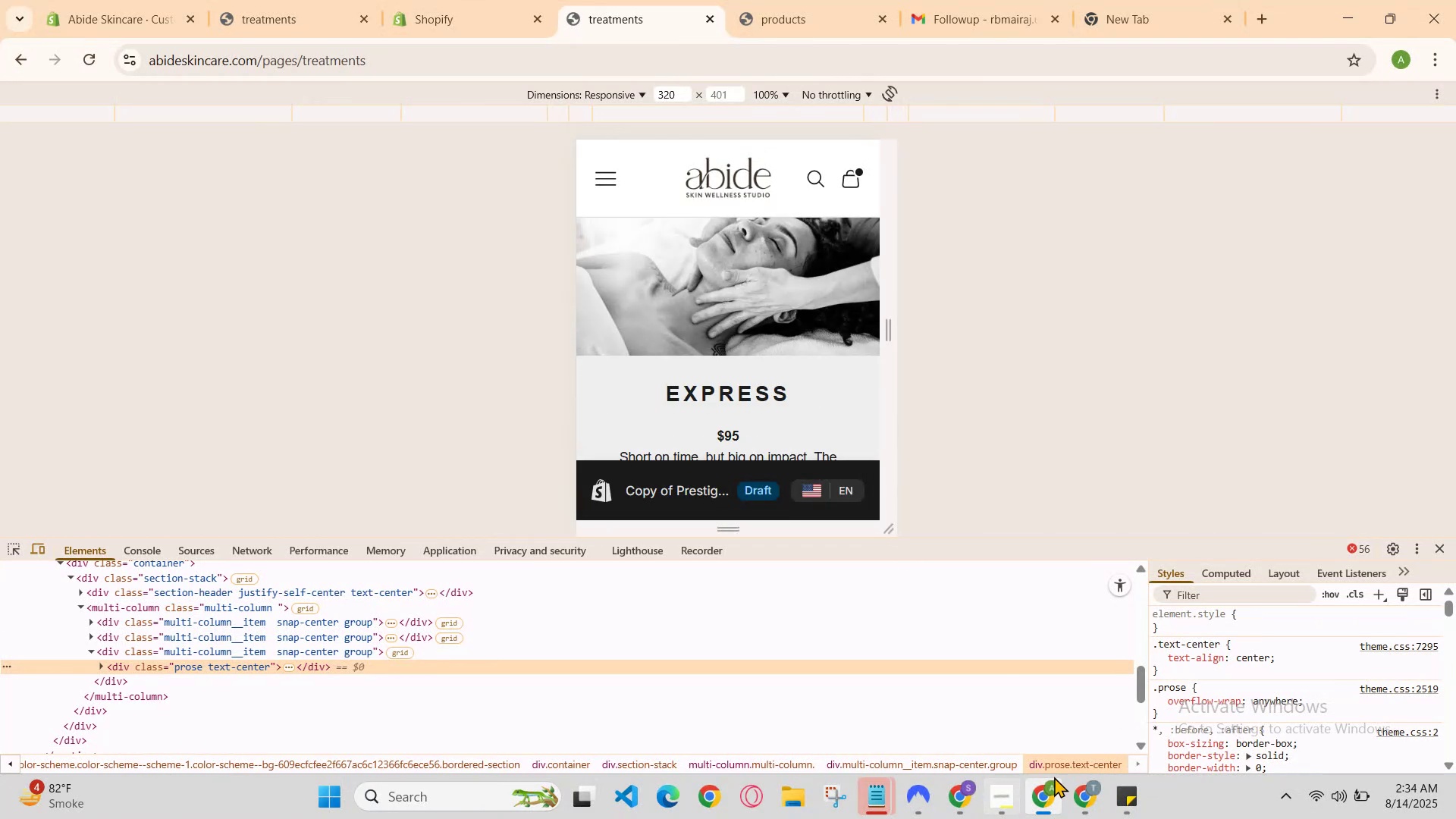 
left_click([1073, 781])
 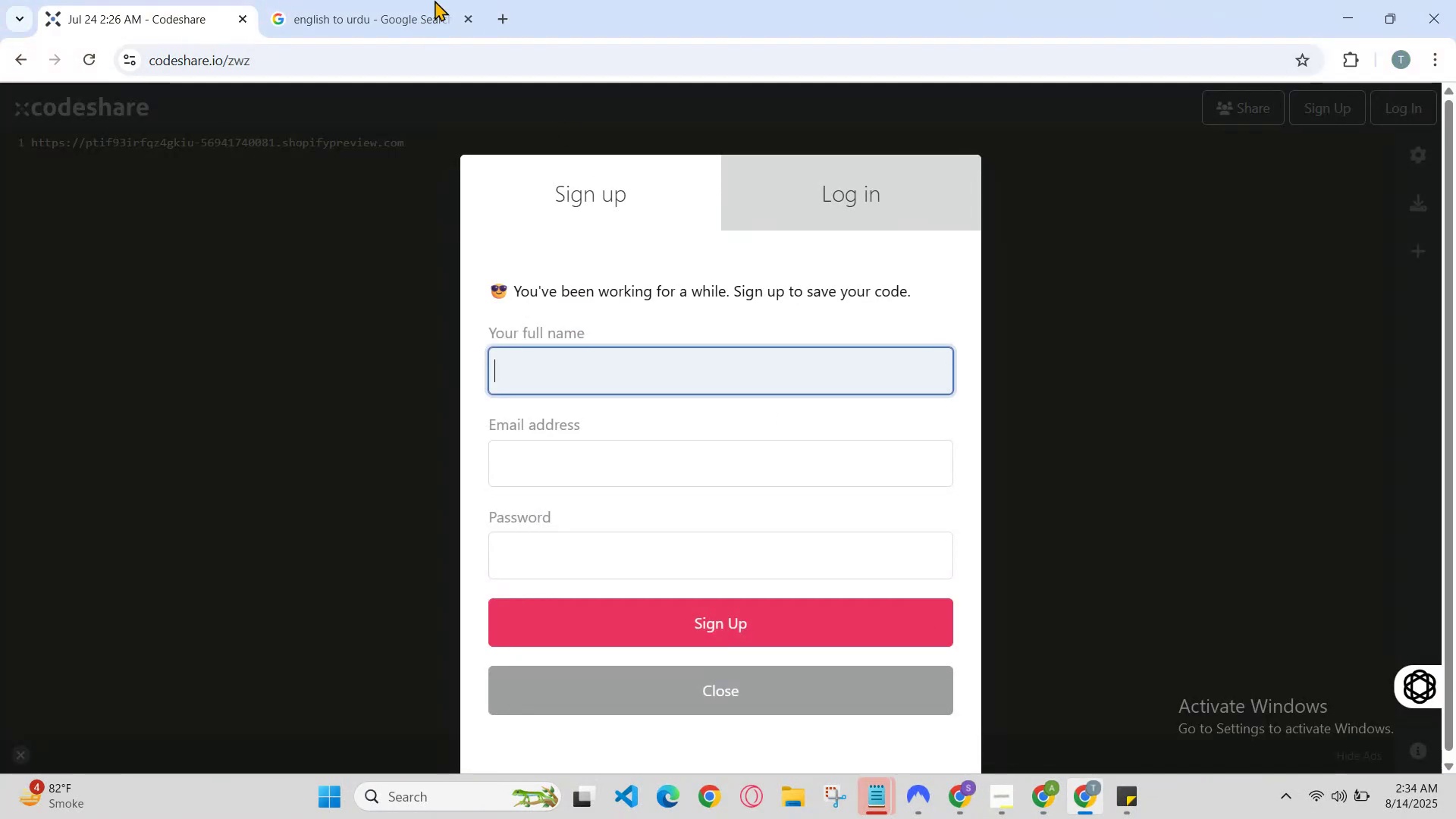 
left_click([421, 0])
 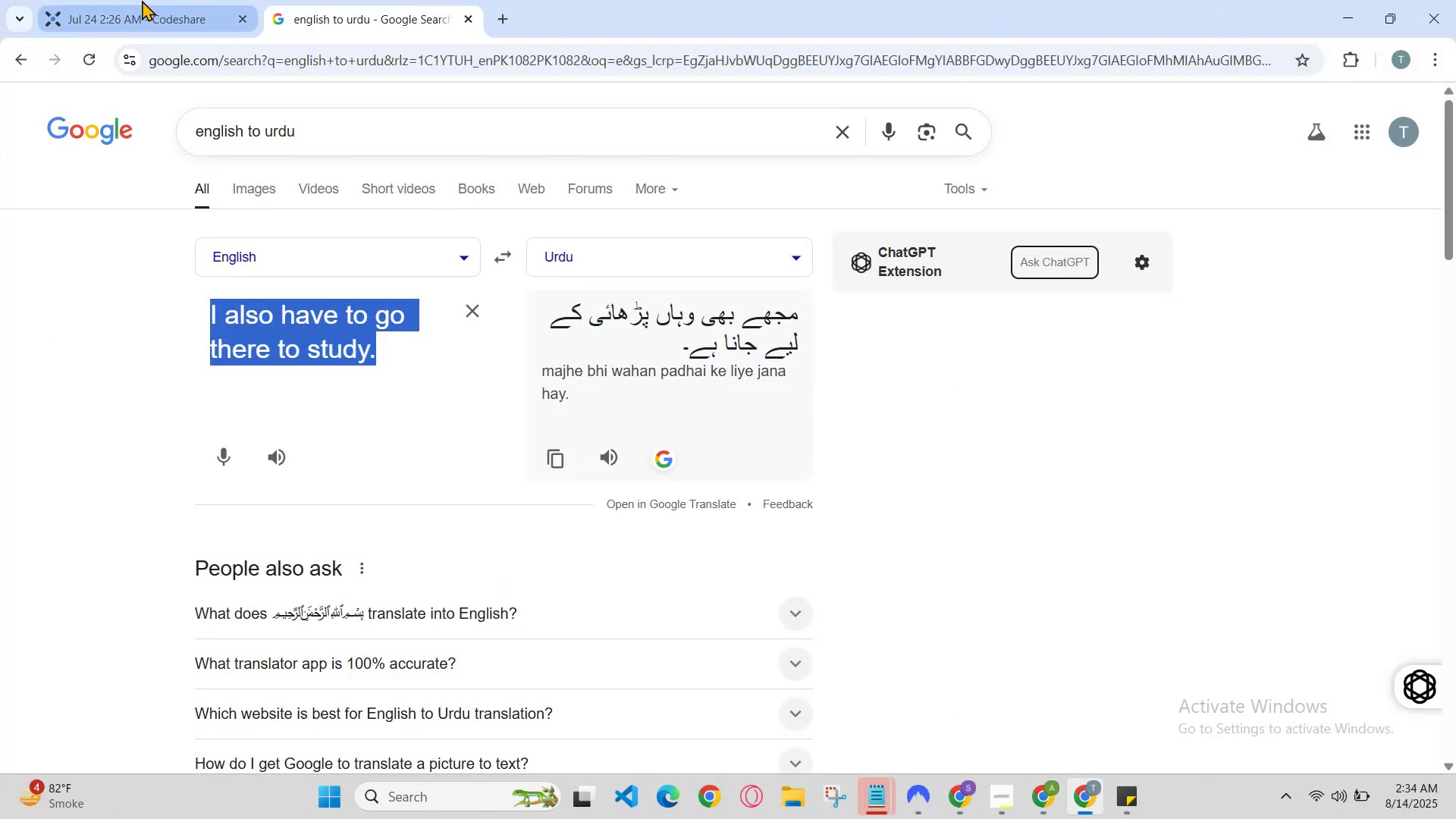 
left_click([142, 0])
 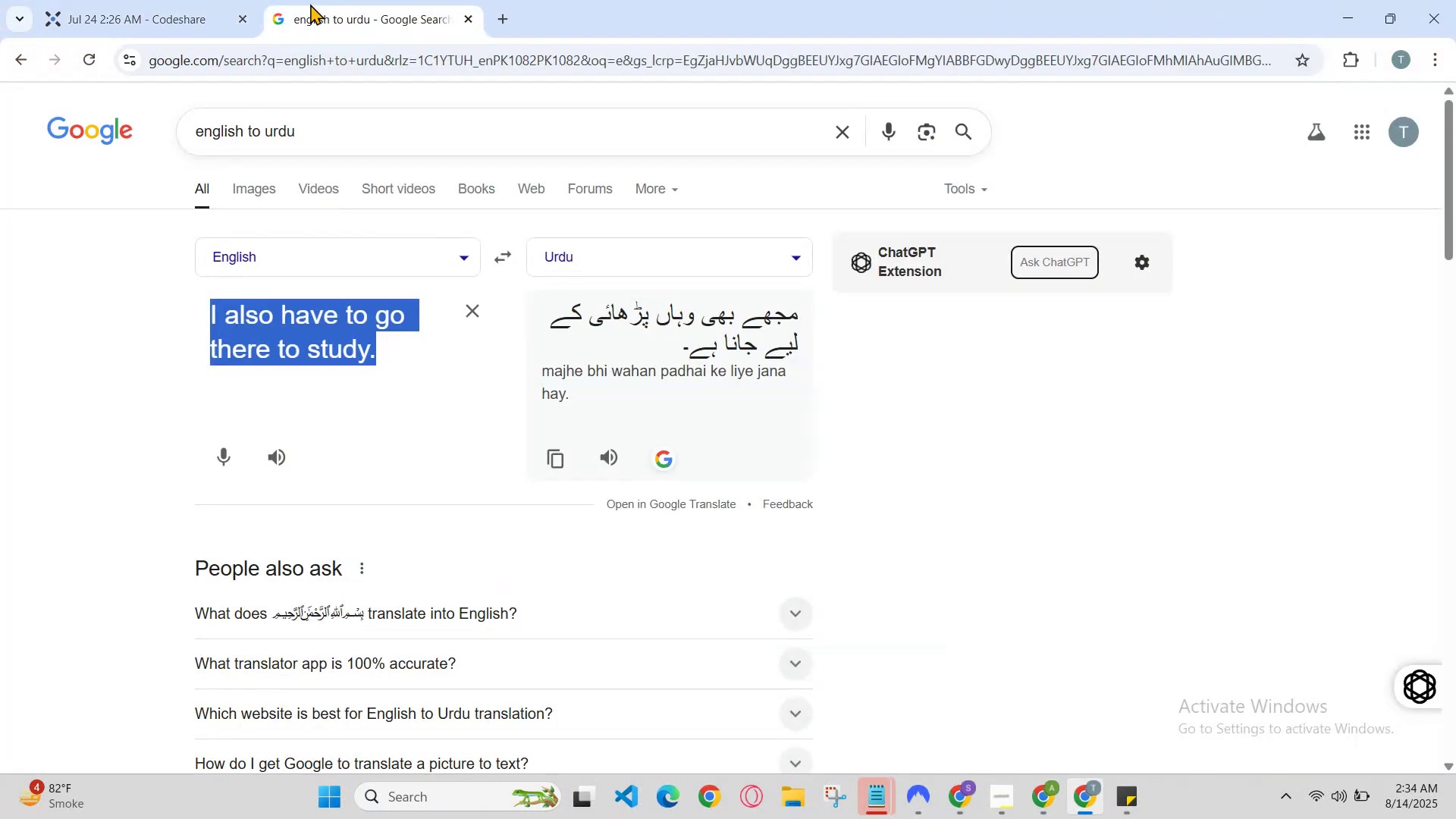 
left_click([116, 0])
 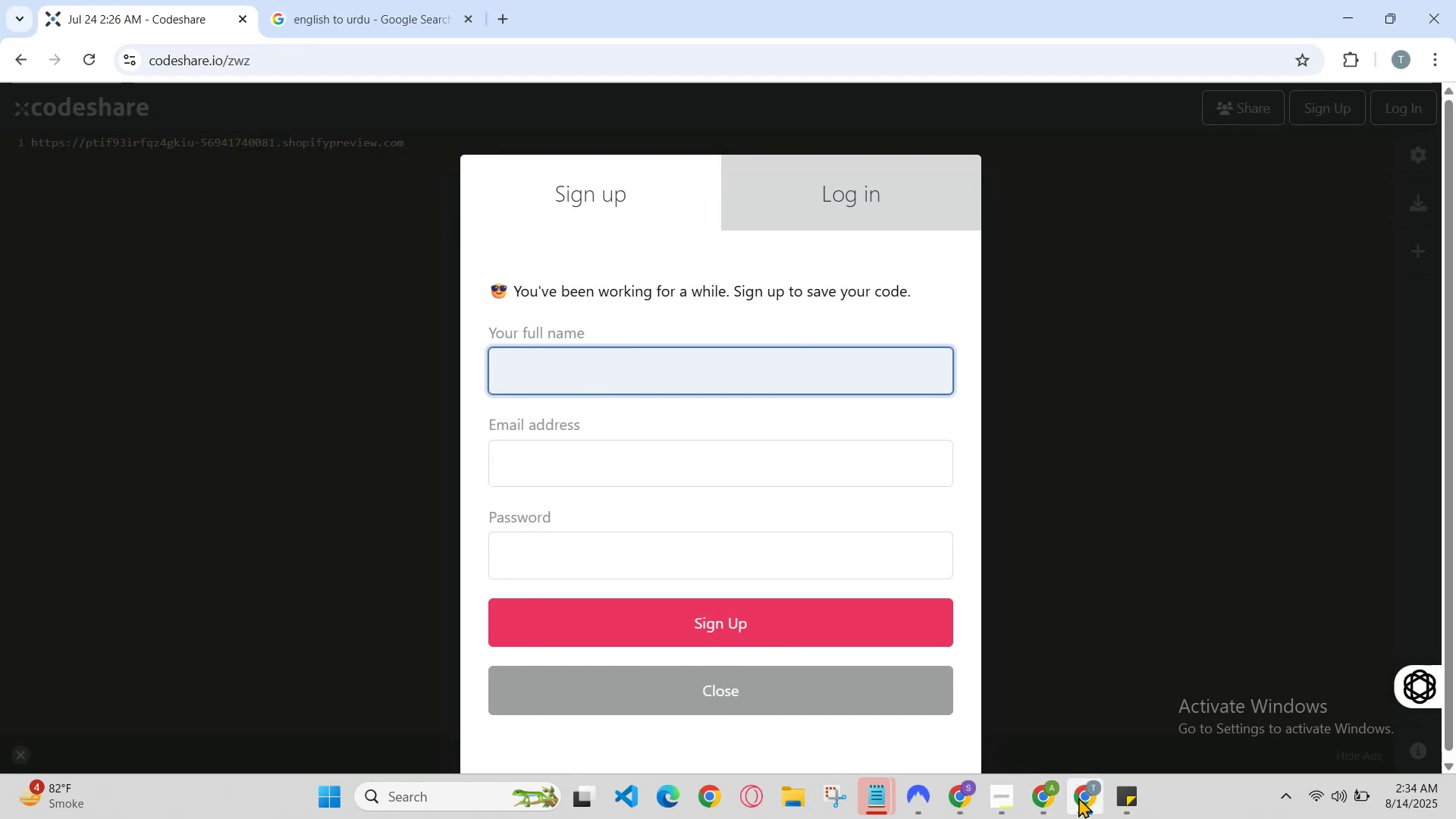 
left_click([1056, 802])
 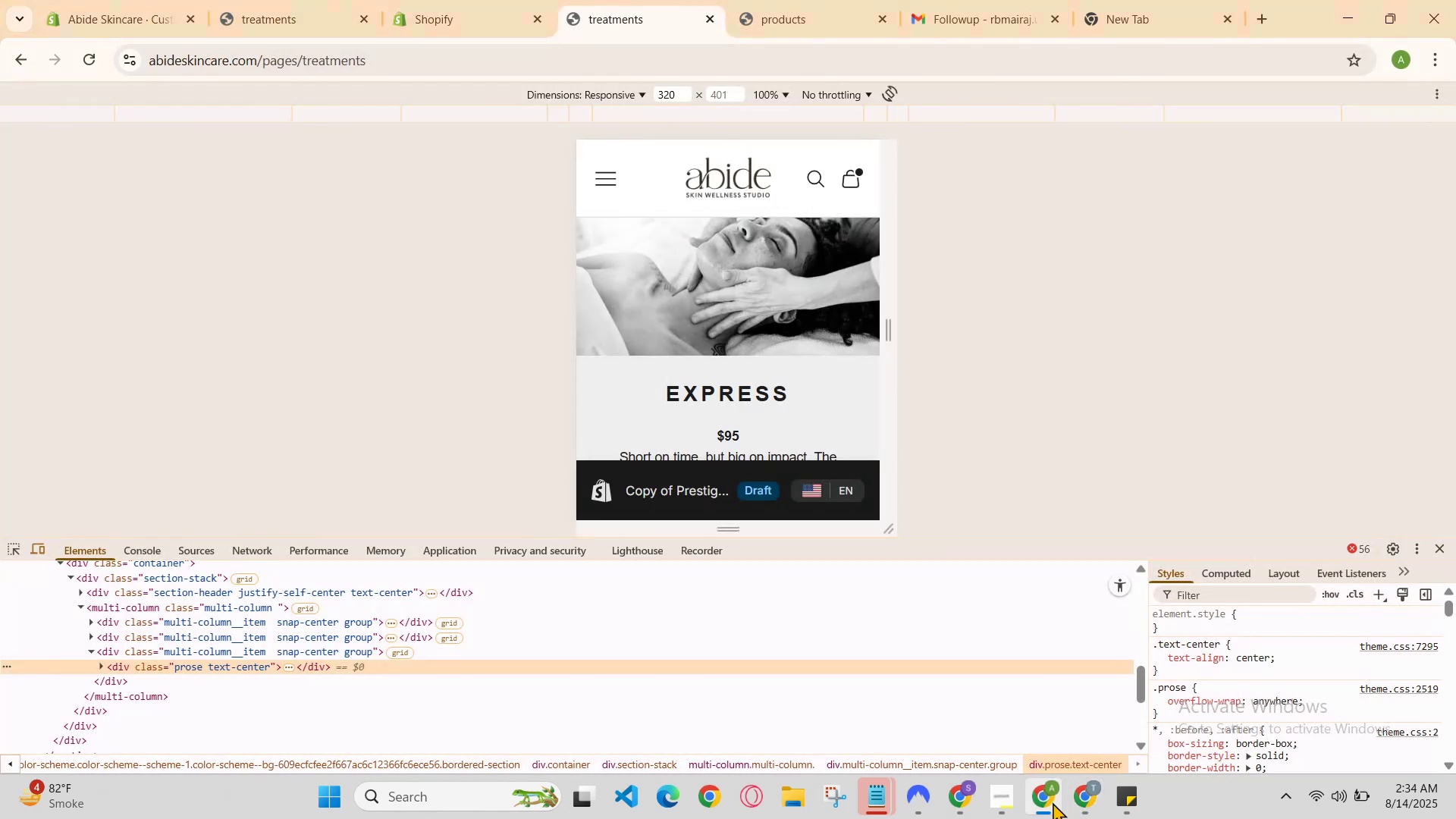 
left_click([1050, 802])
 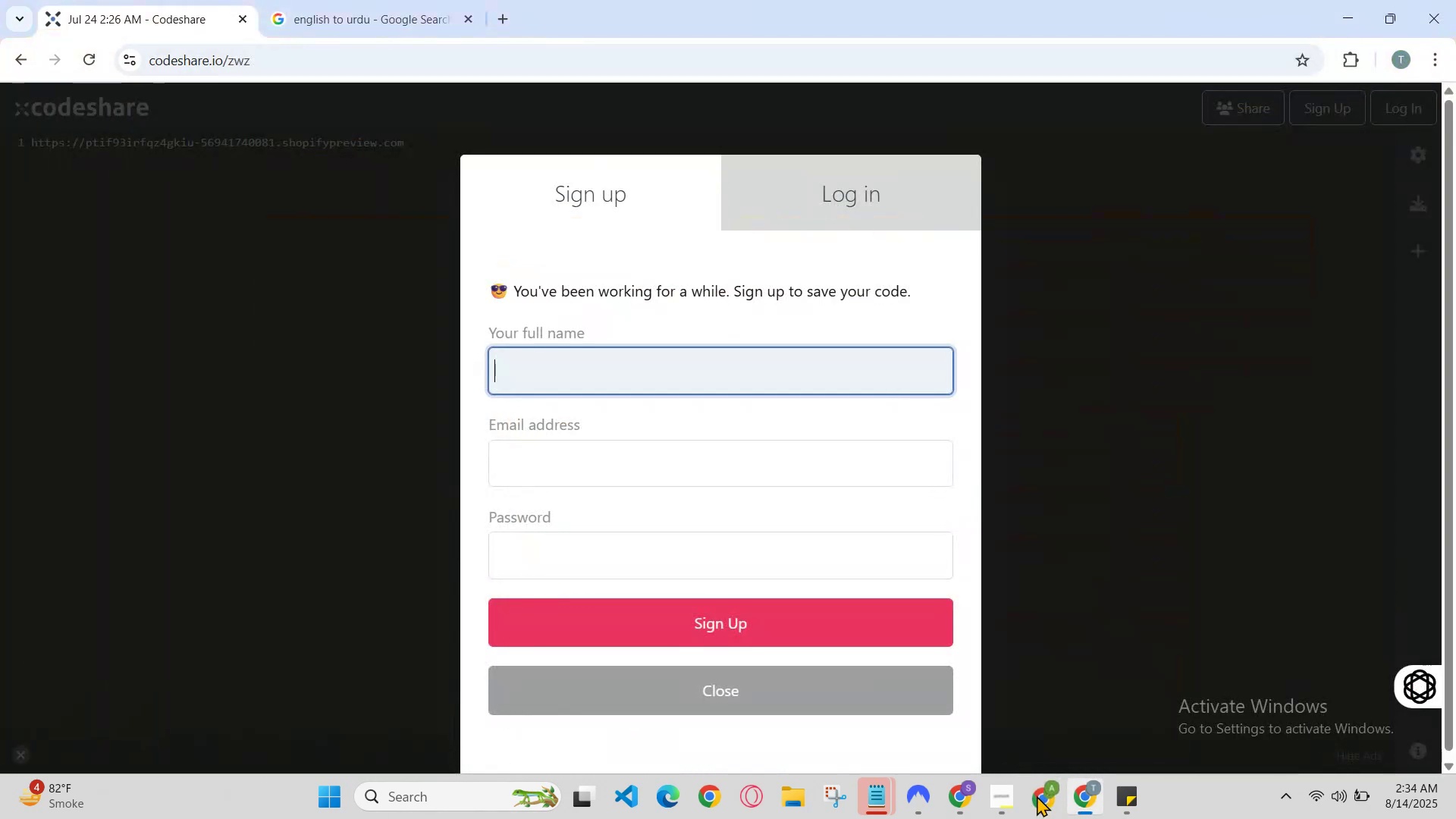 
left_click([1037, 795])
 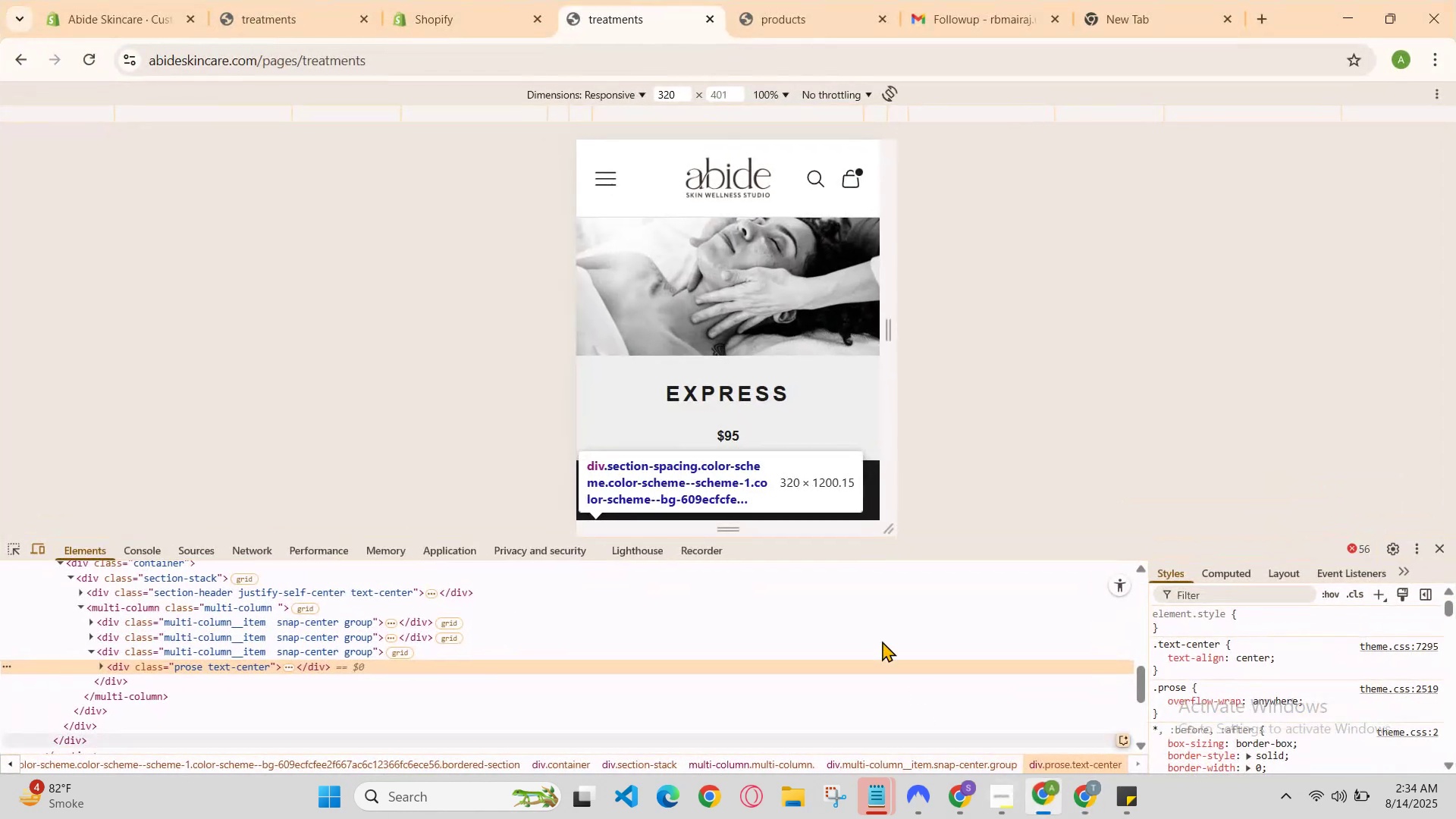 
scroll: coordinate [799, 433], scroll_direction: up, amount: 2.0
 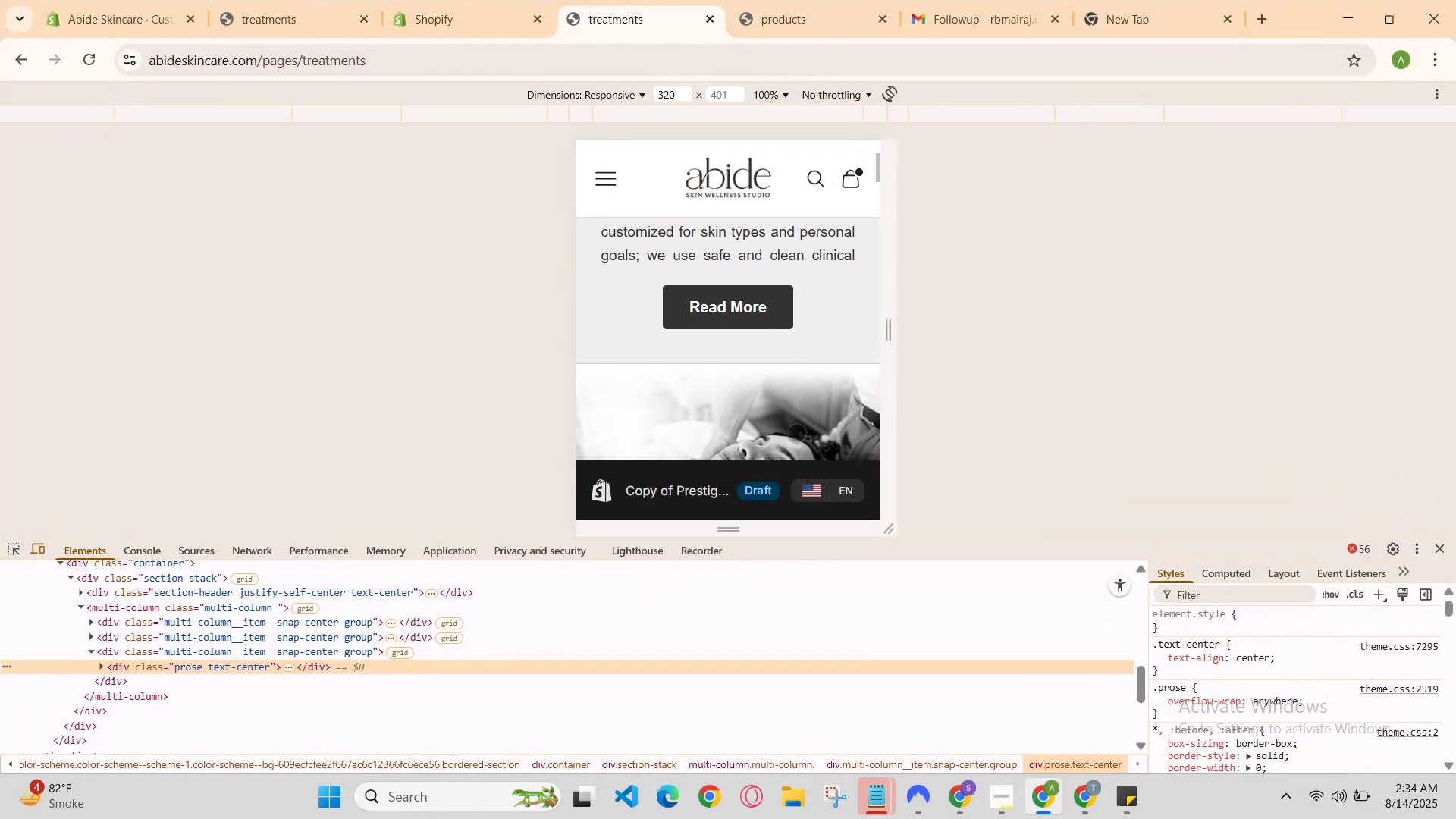 
scroll: coordinate [795, 429], scroll_direction: down, amount: 1.0
 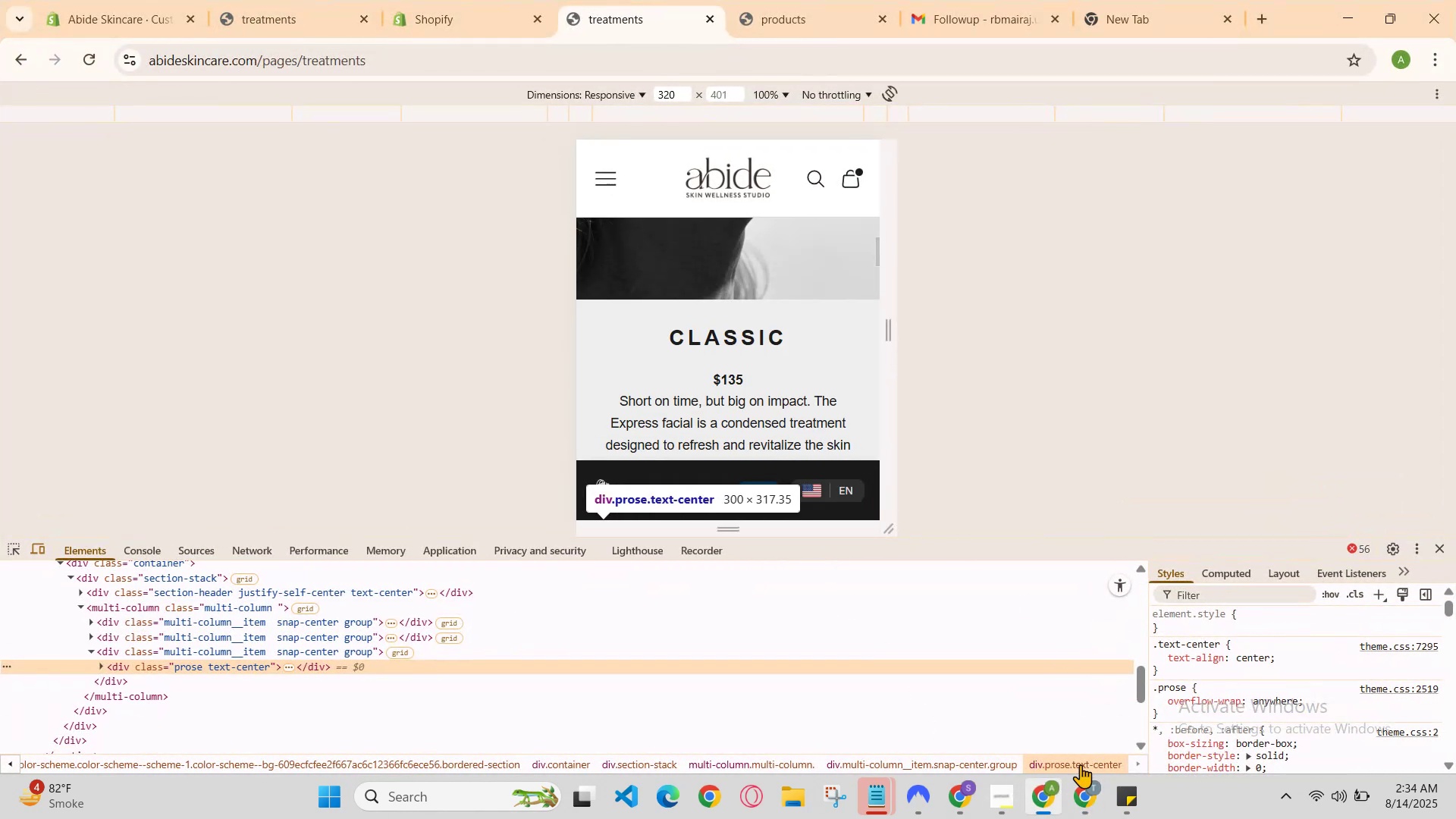 
left_click([1036, 785])
 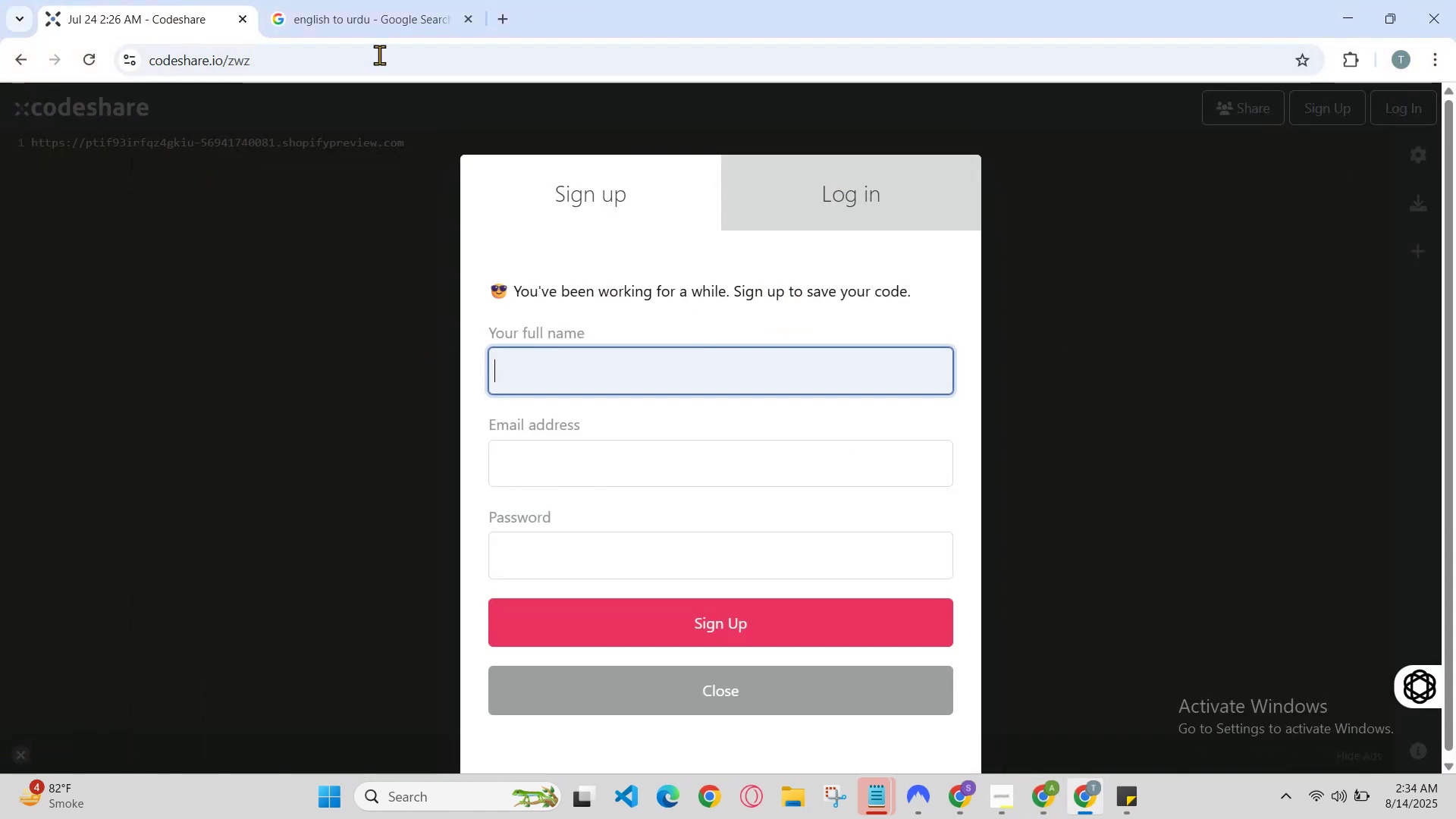 
left_click([312, 0])
 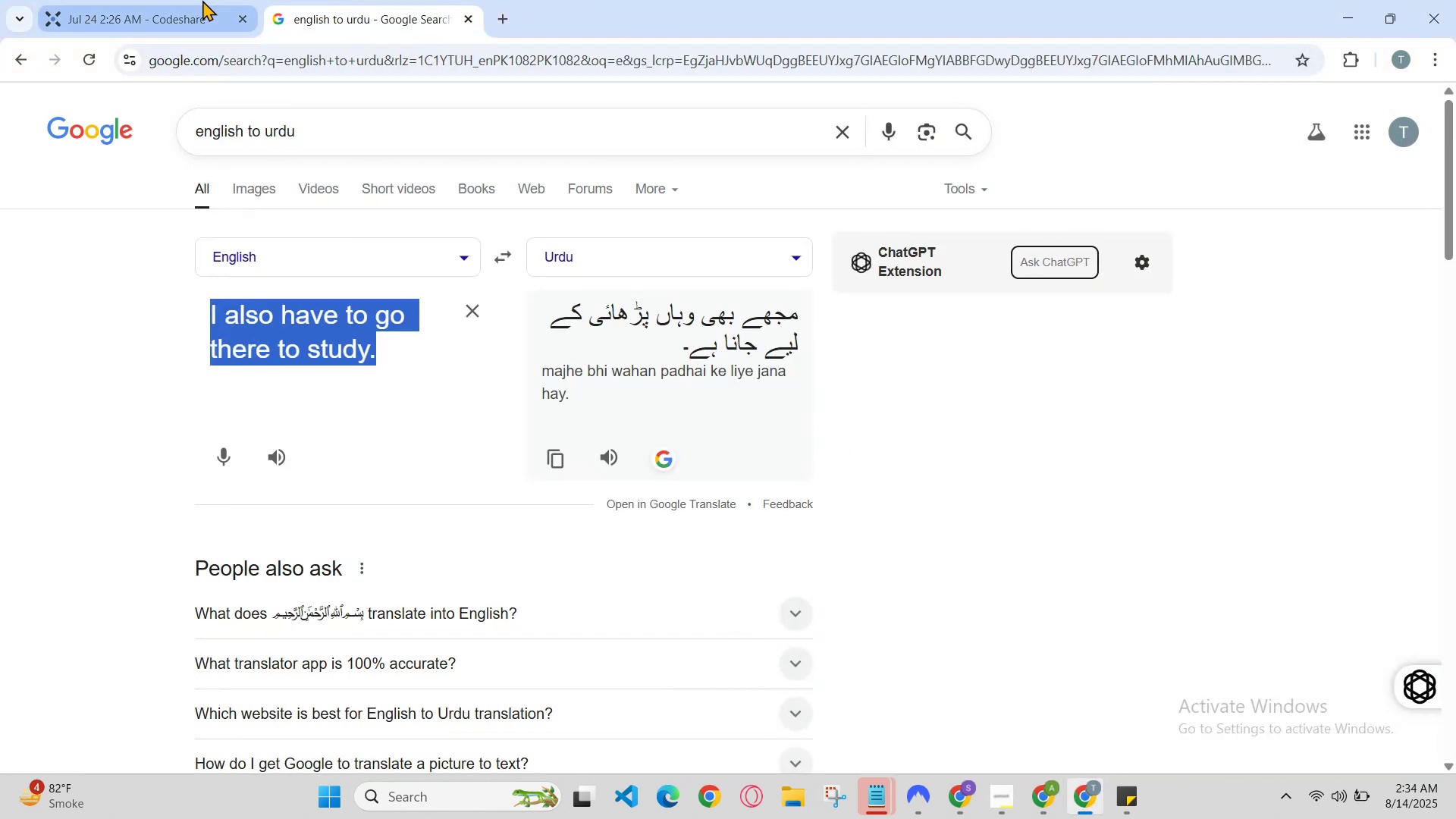 
left_click([202, 0])
 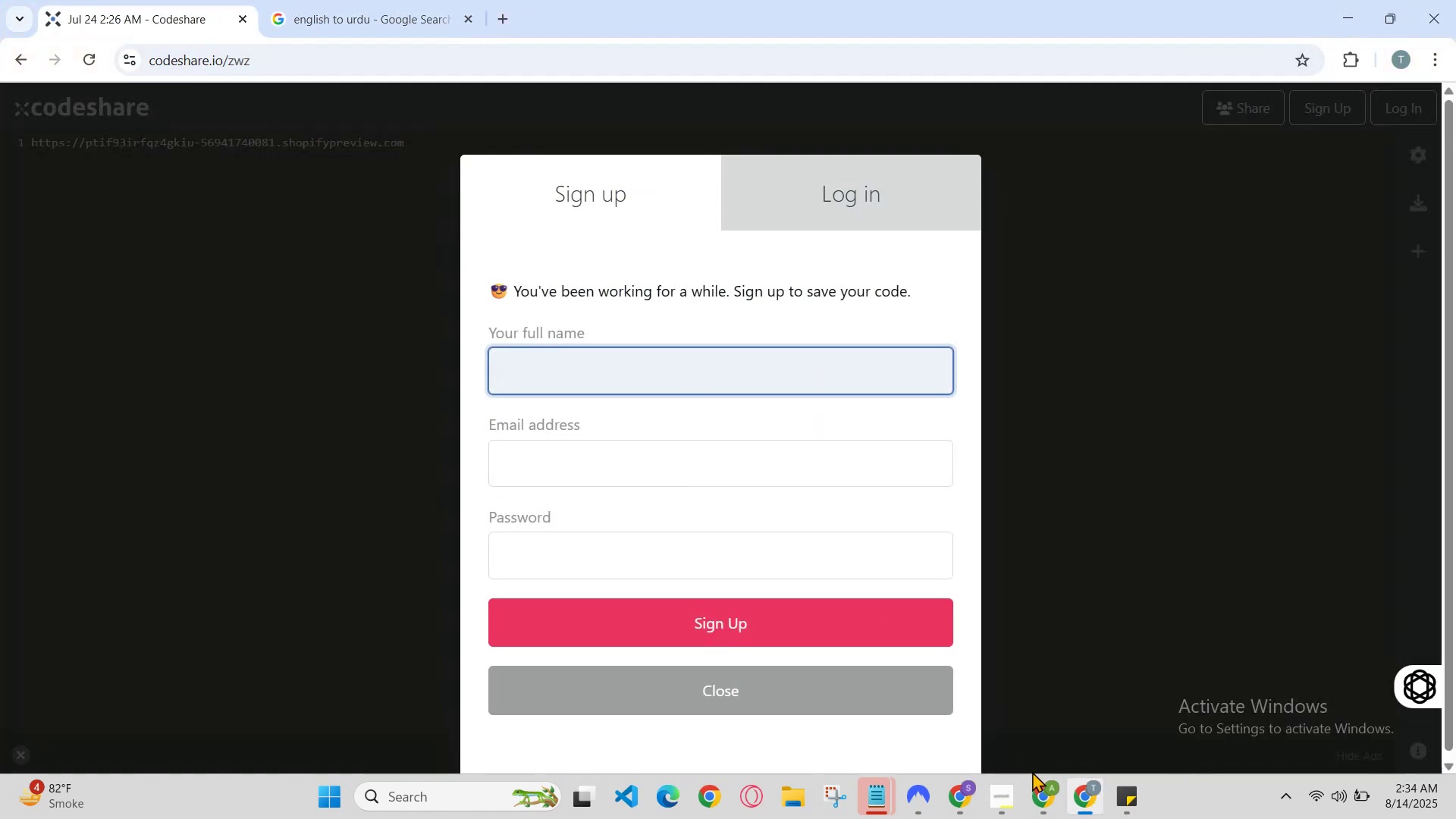 
left_click([1046, 789])
 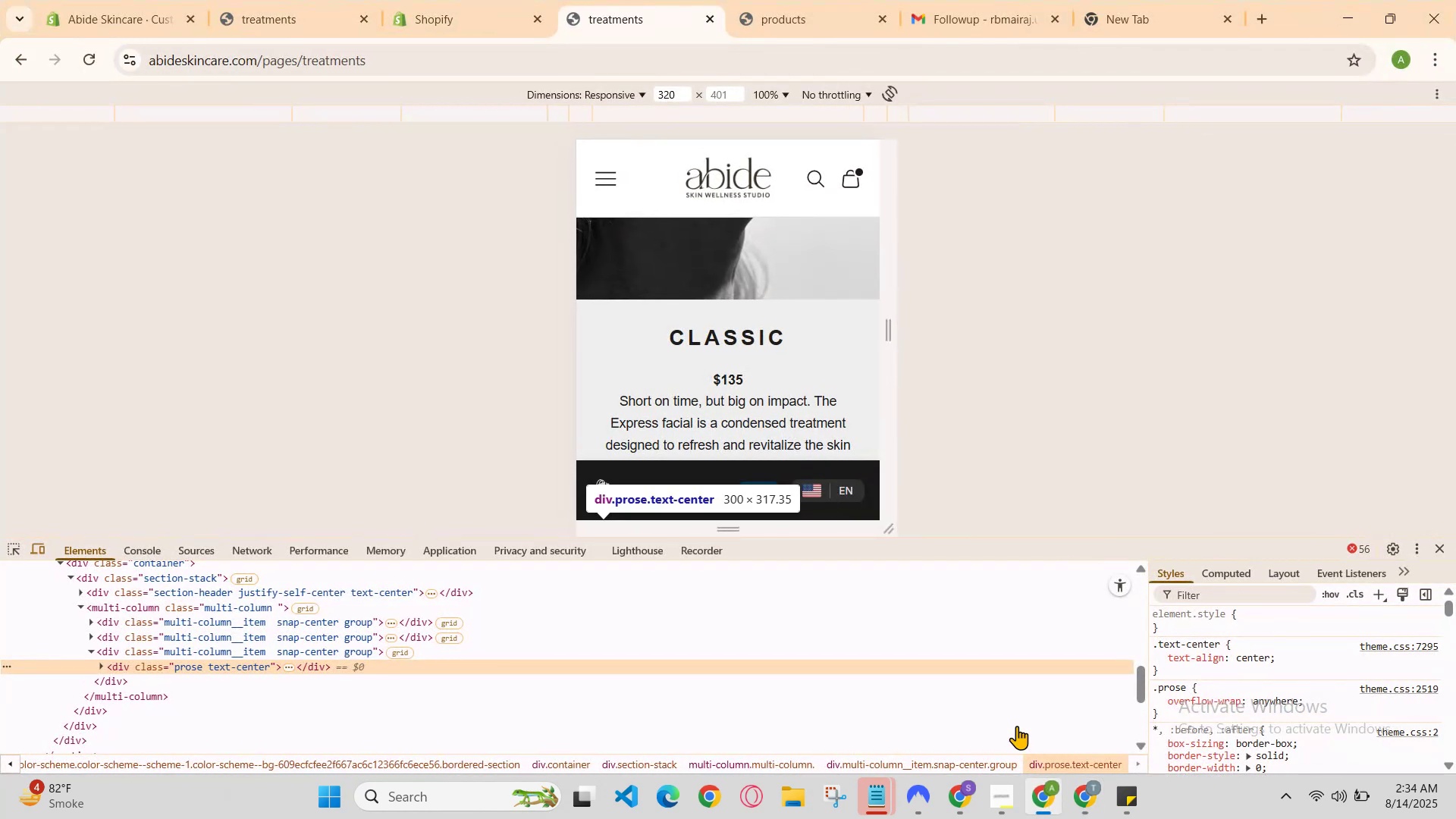 
scroll: coordinate [686, 377], scroll_direction: up, amount: 3.0
 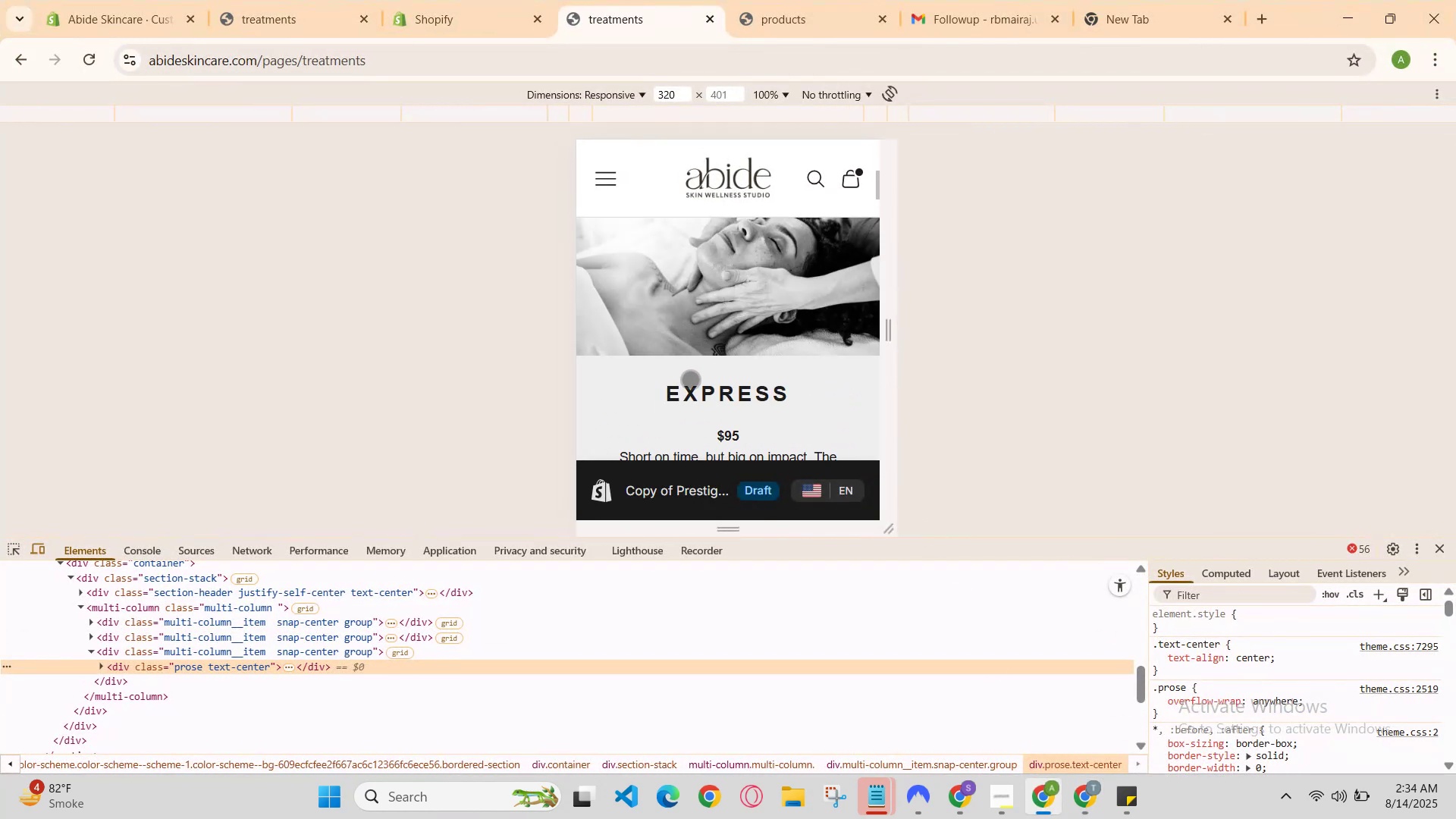 
scroll: coordinate [693, 380], scroll_direction: down, amount: 1.0
 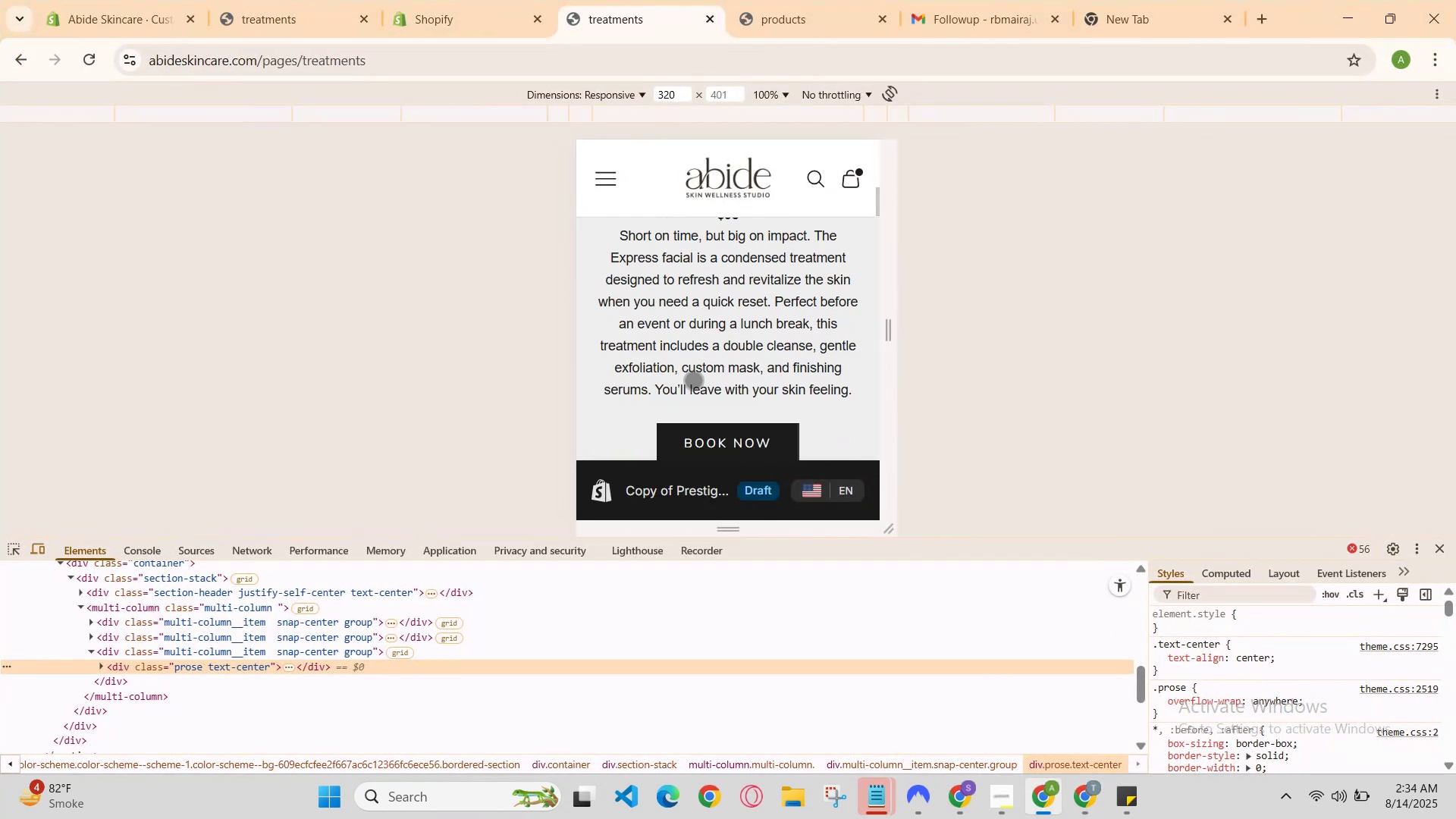 
scroll: coordinate [708, 381], scroll_direction: none, amount: 0.0
 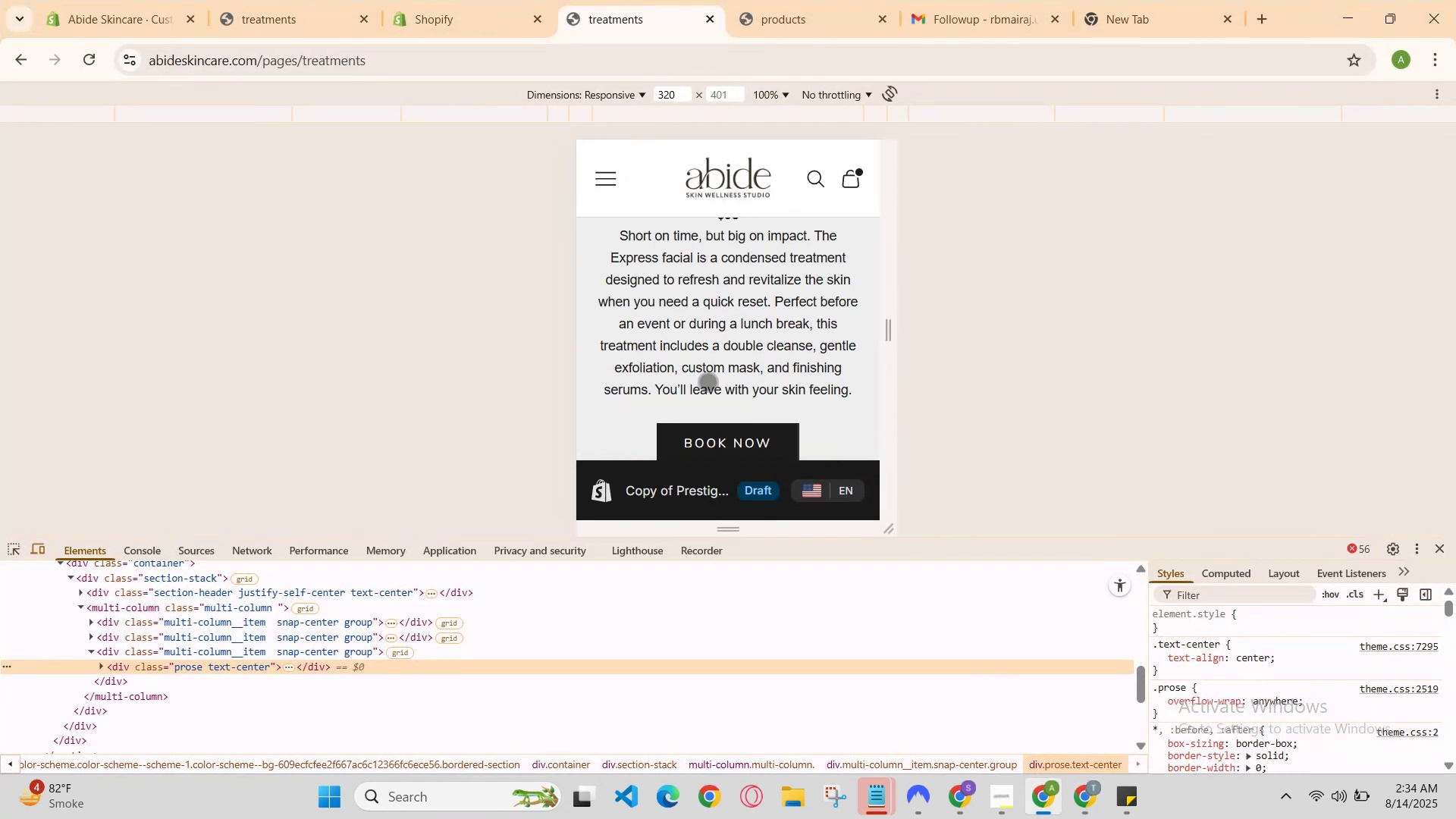 
scroll: coordinate [718, 383], scroll_direction: down, amount: 1.0
 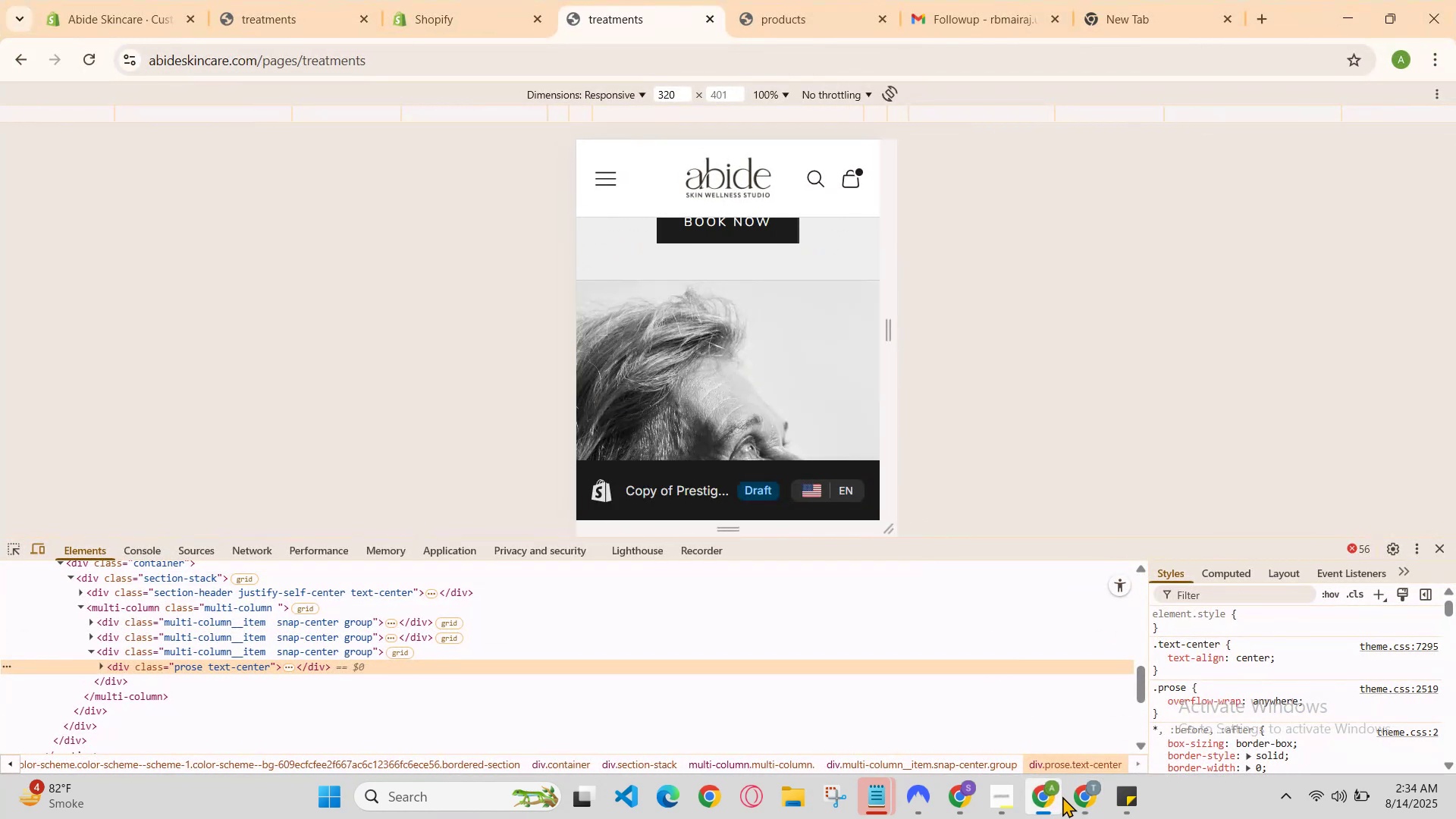 
left_click([1075, 793])
 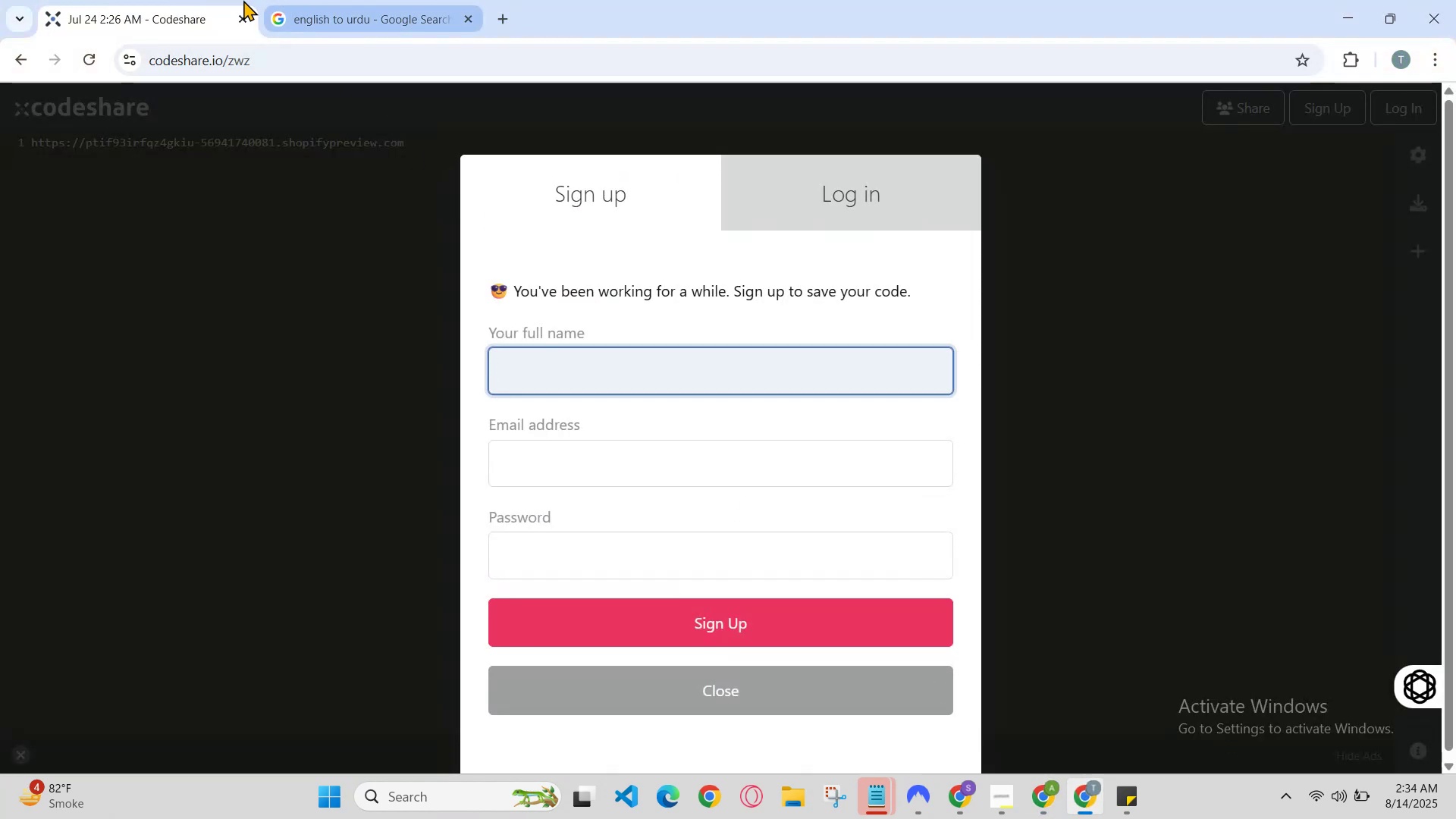 
left_click([316, 3])
 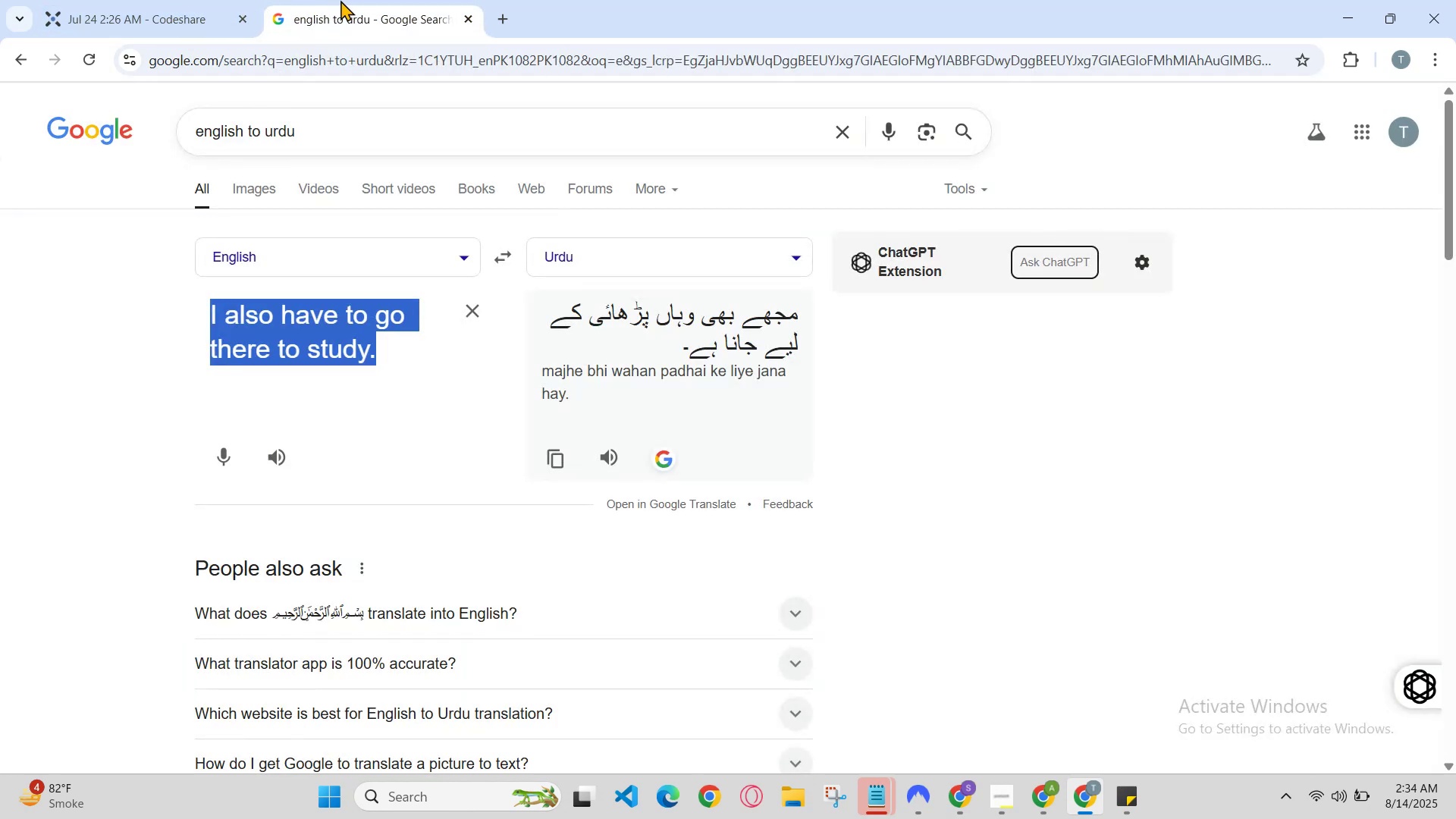 
left_click([190, 0])
 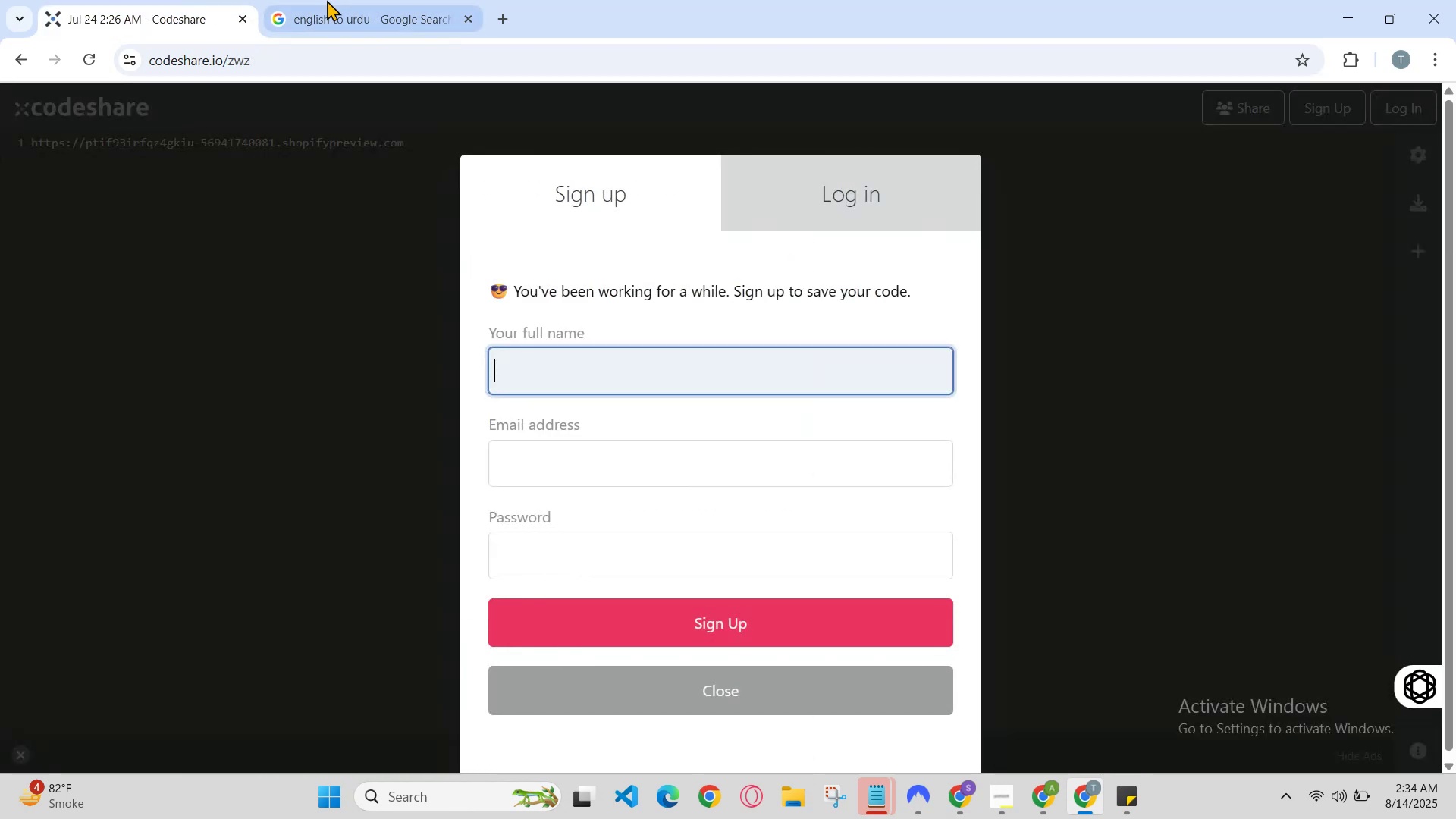 
left_click([328, 0])
 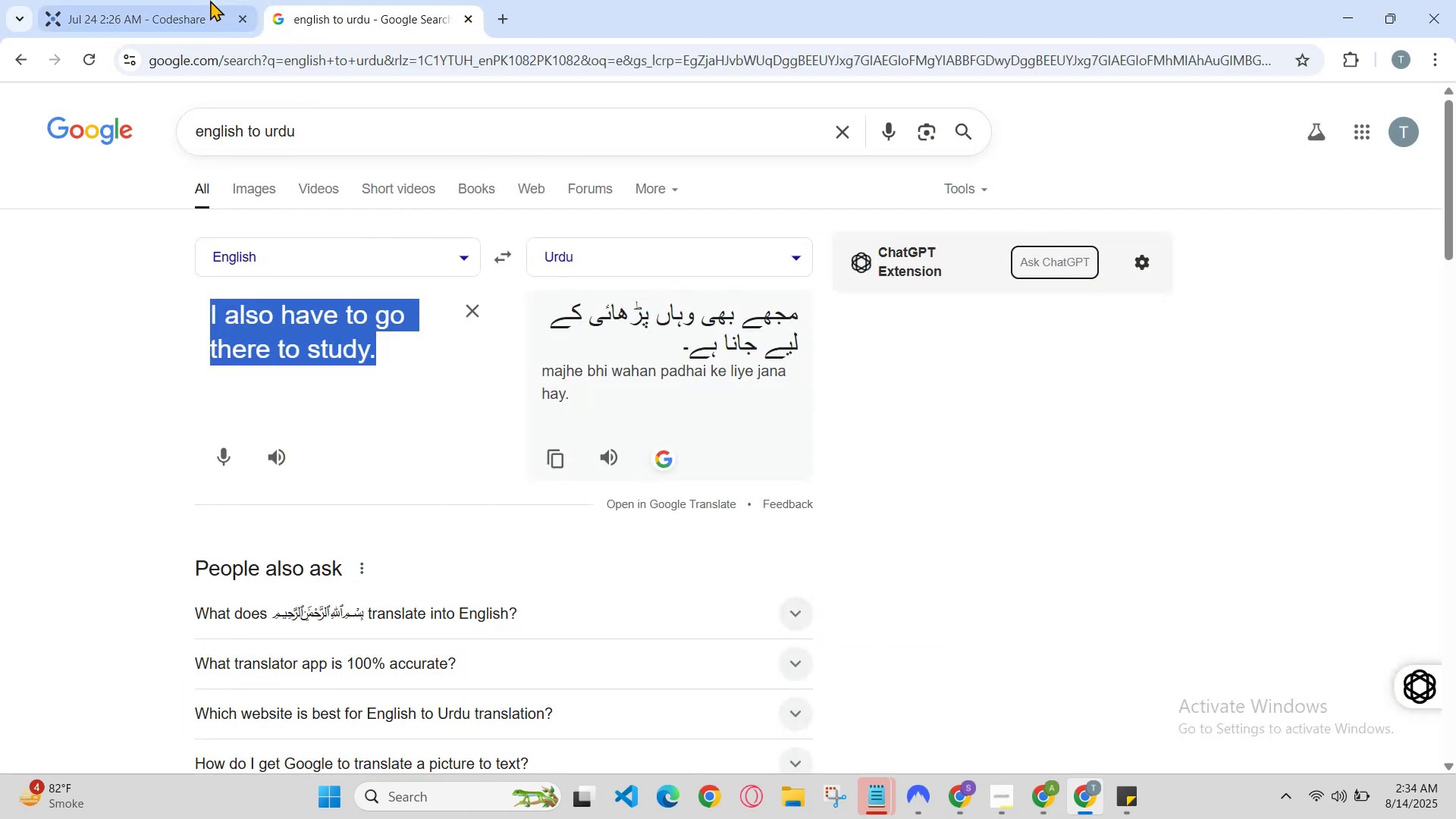 
left_click([197, 0])
 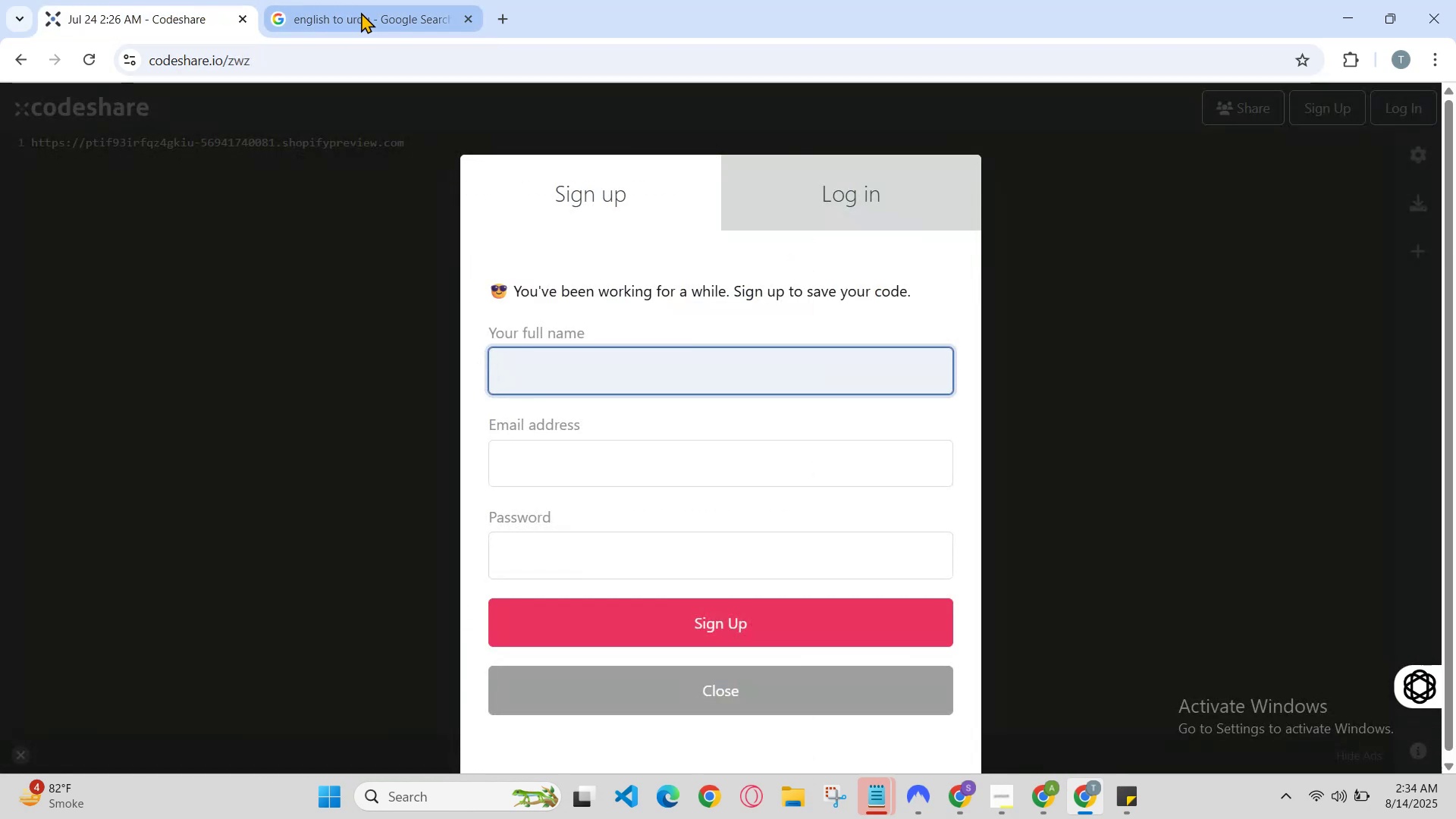 
left_click([361, 12])
 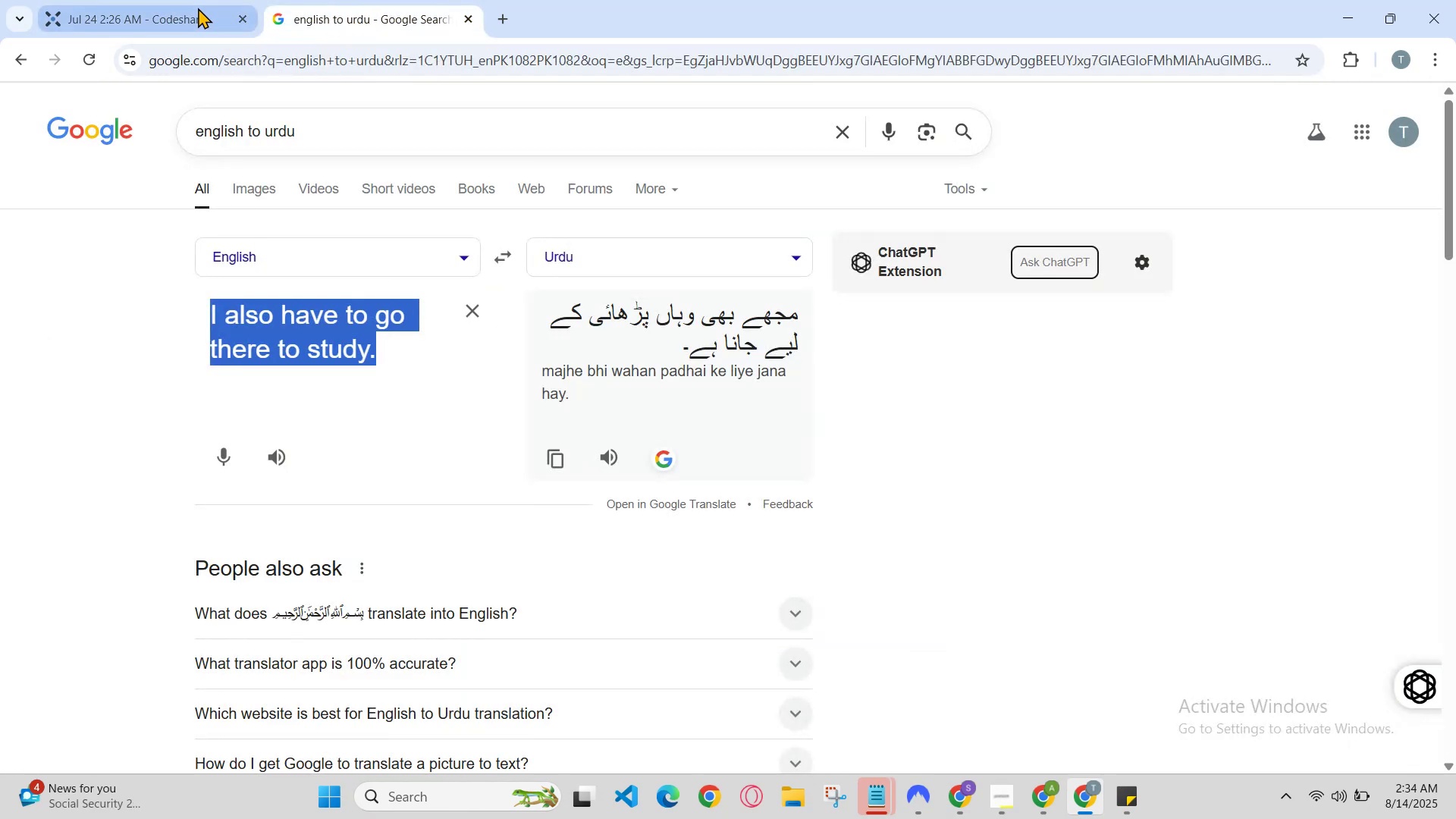 
left_click([193, 6])
 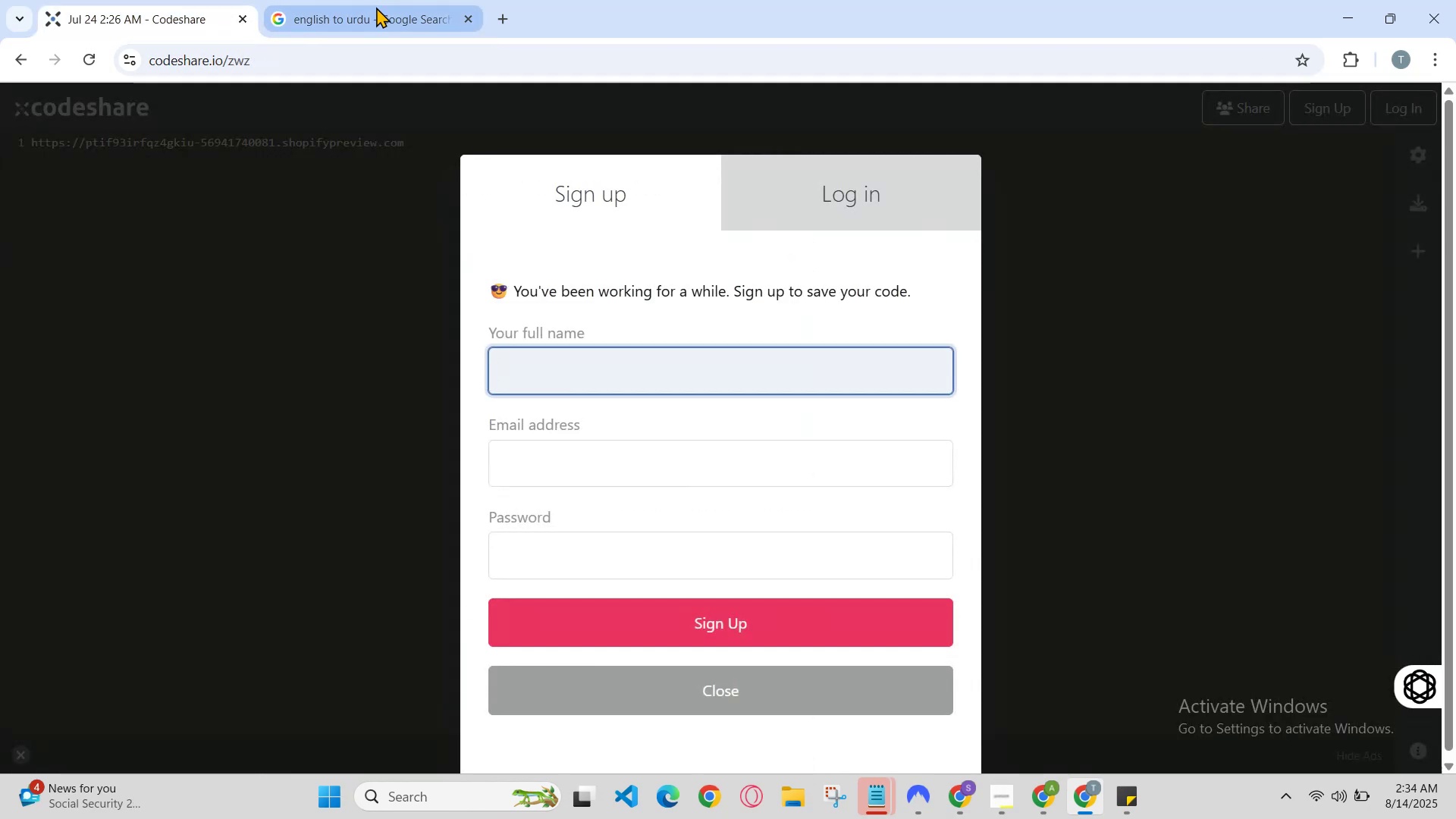 
double_click([377, 5])
 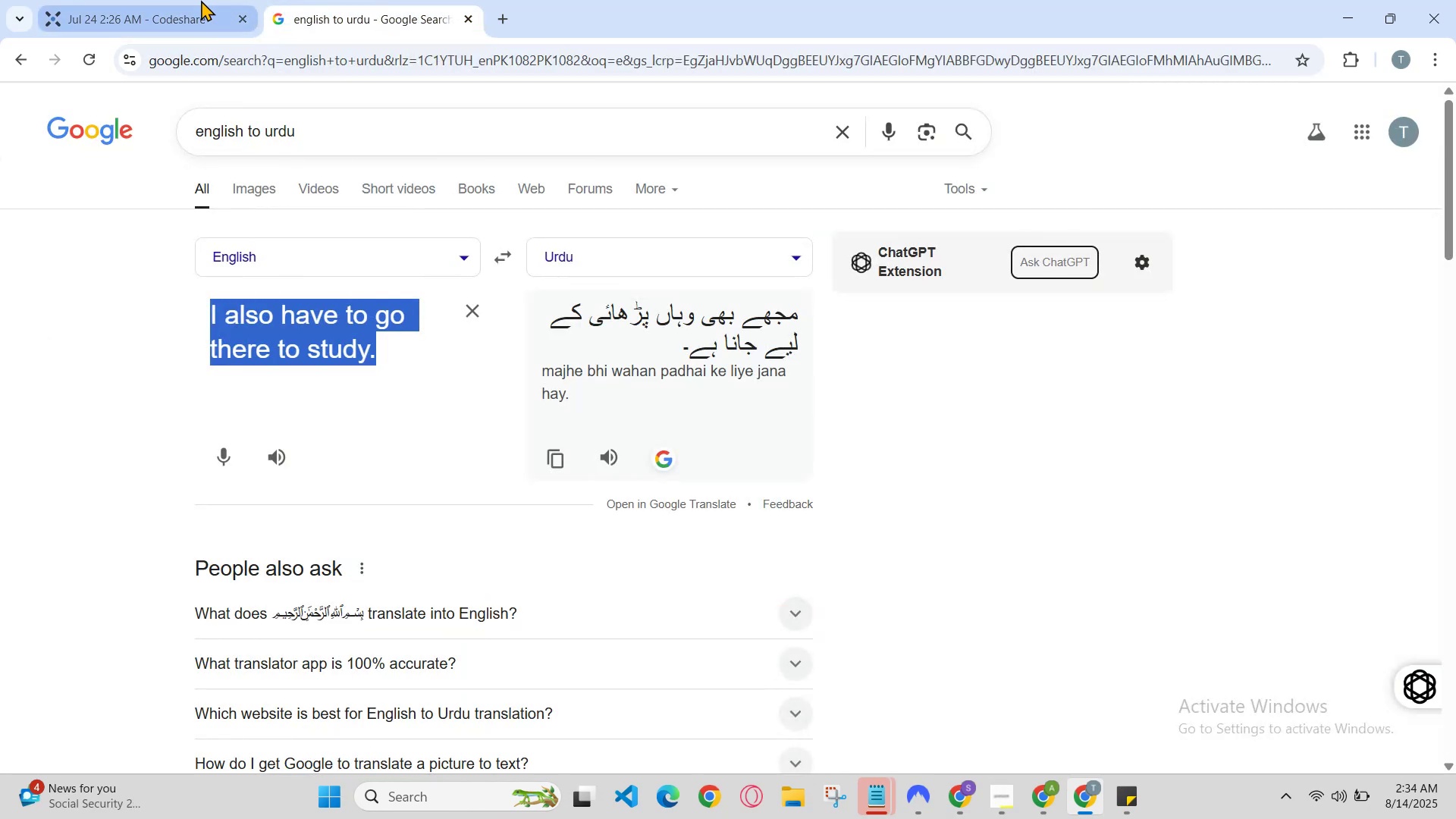 
left_click([199, 0])
 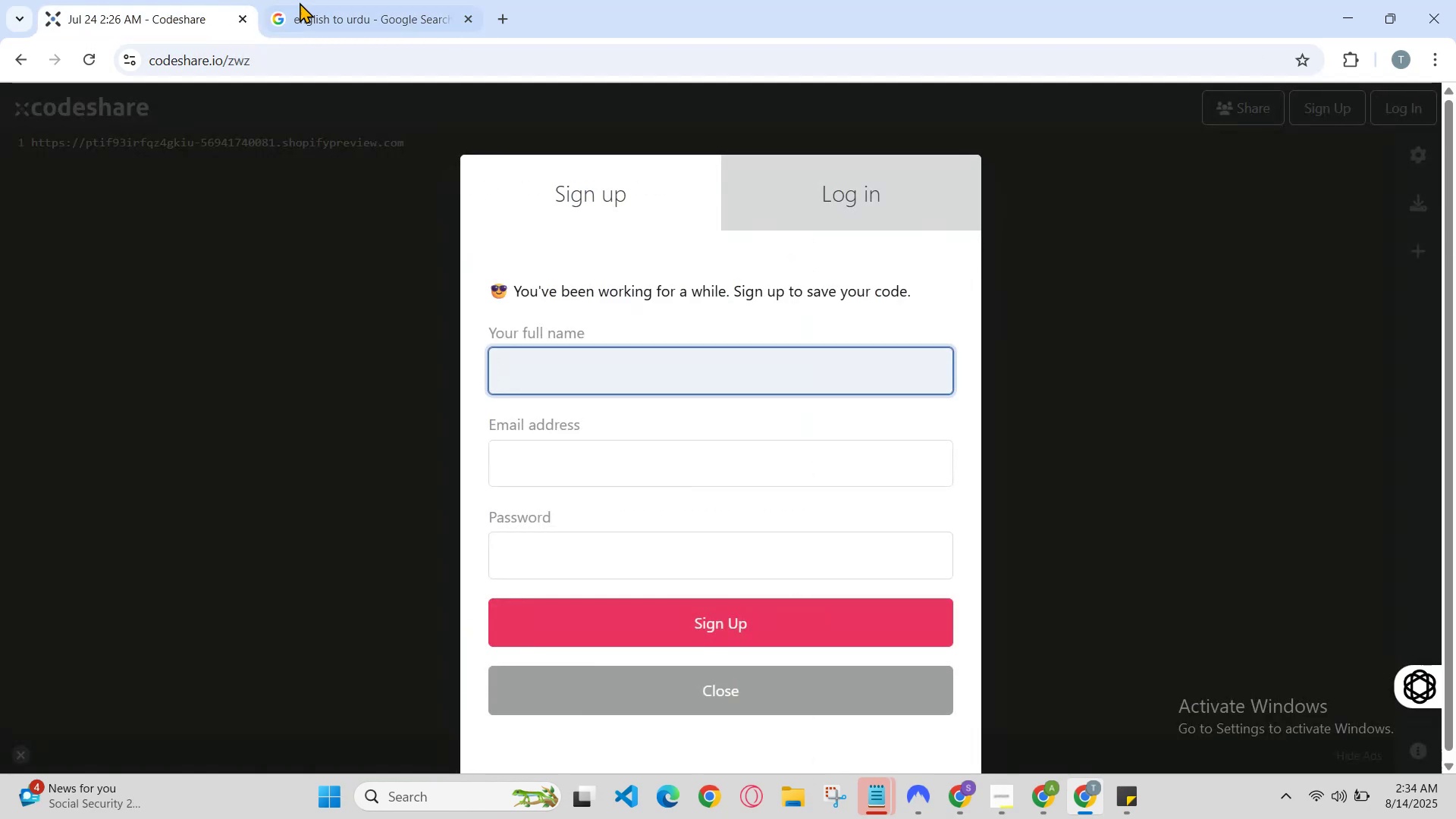 
left_click([322, 2])
 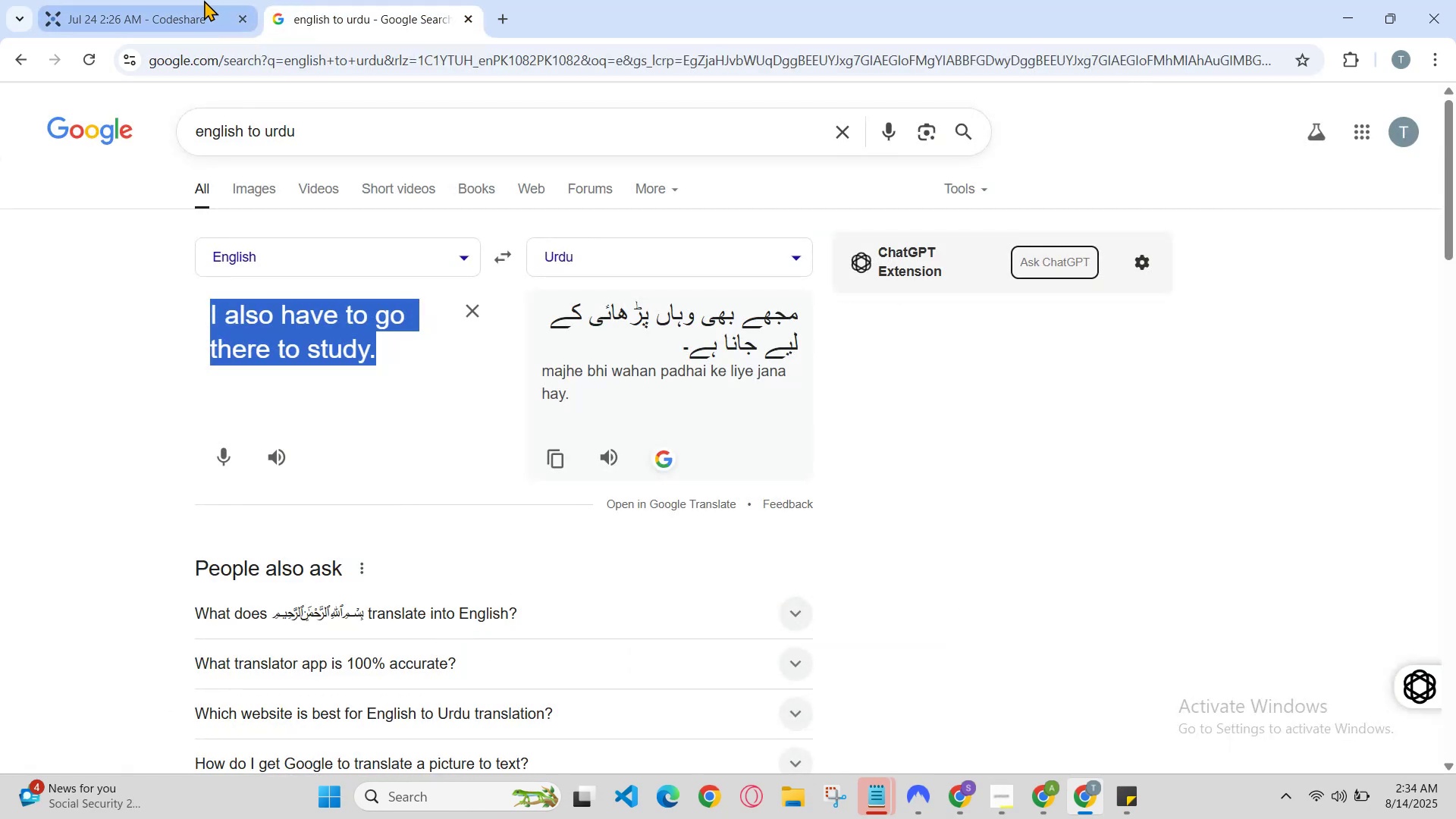 
left_click([199, 0])
 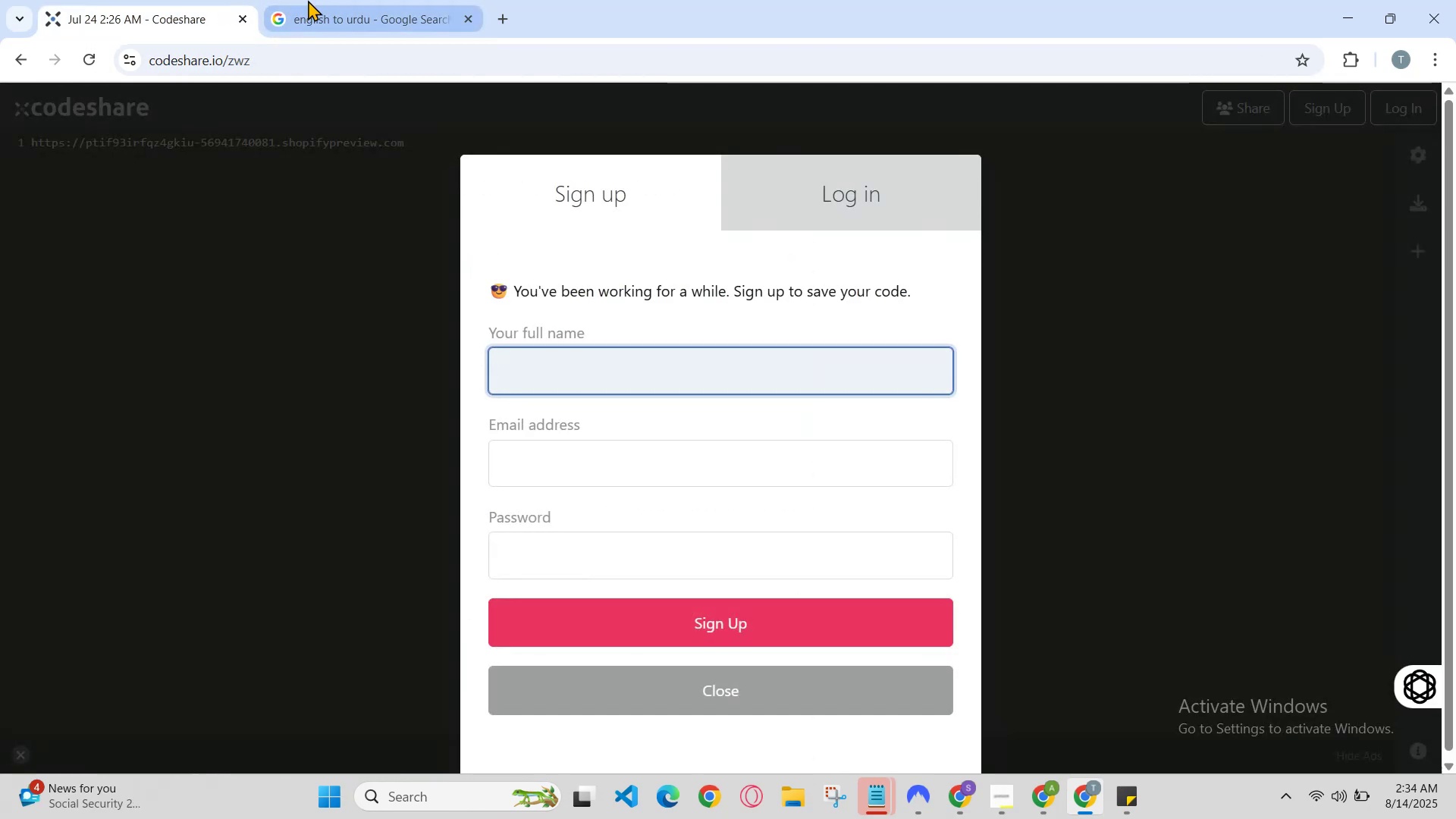 
left_click([309, 0])
 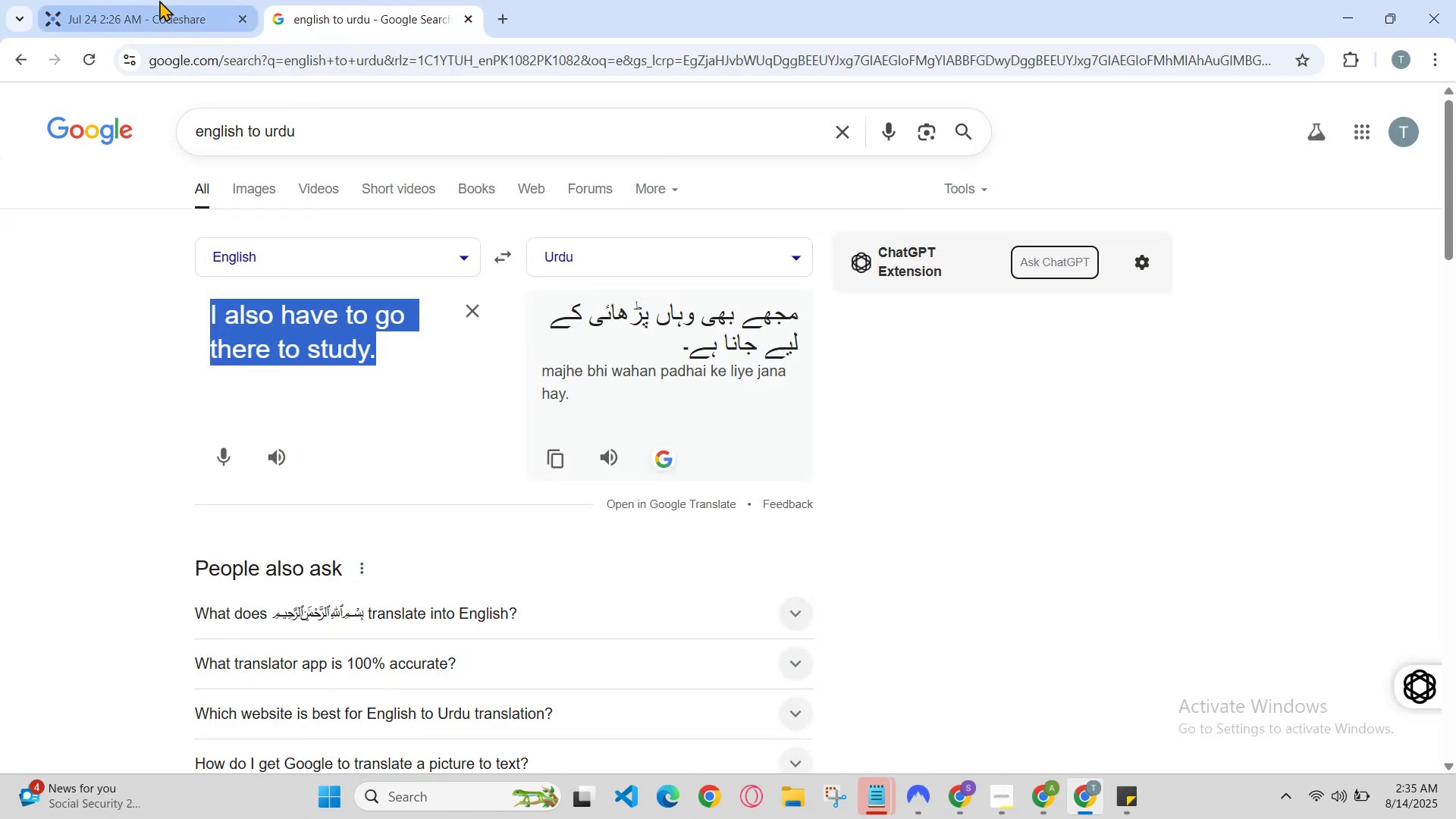 
left_click([159, 0])
 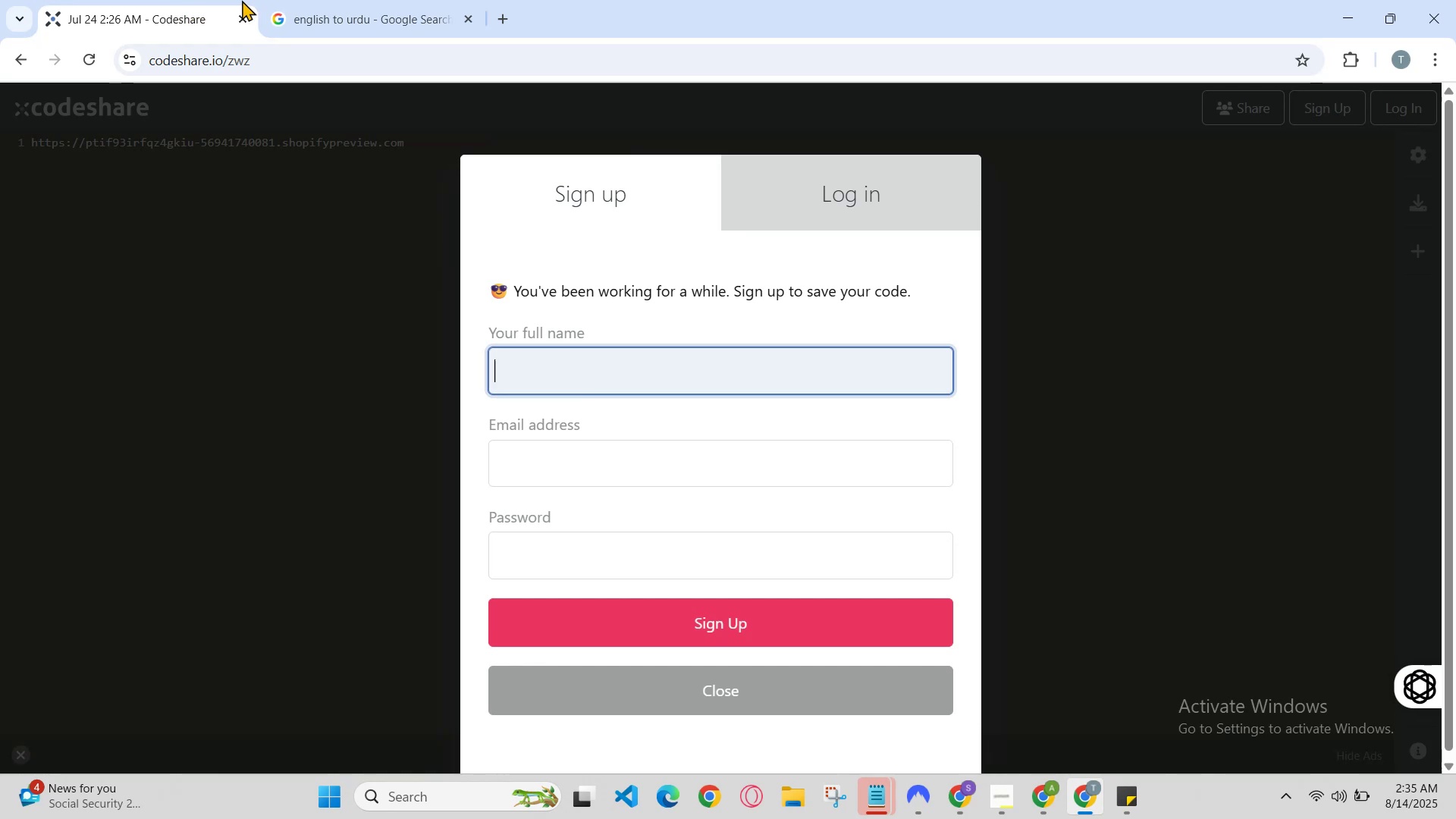 
left_click([347, 0])
 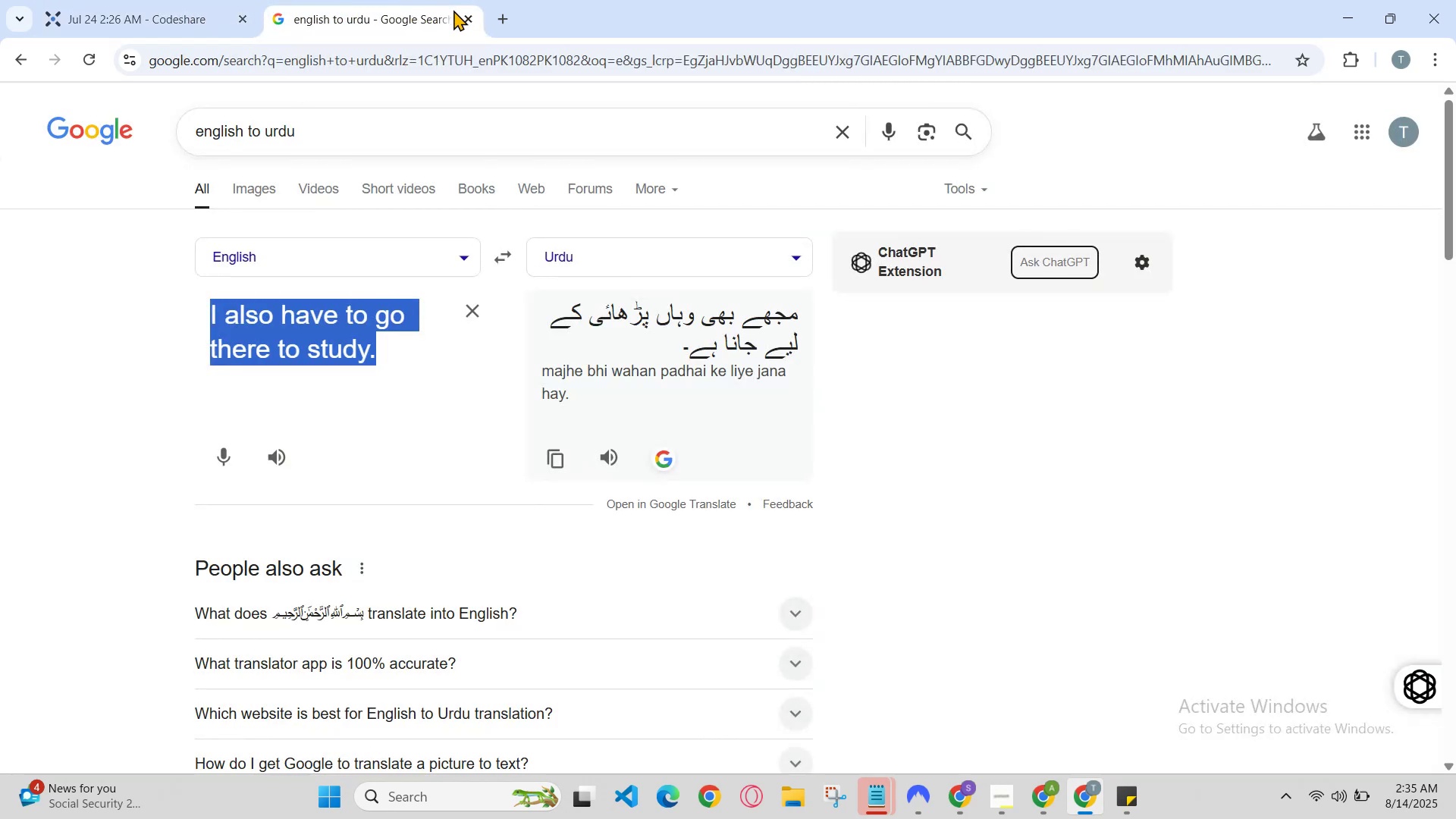 
left_click([469, 11])
 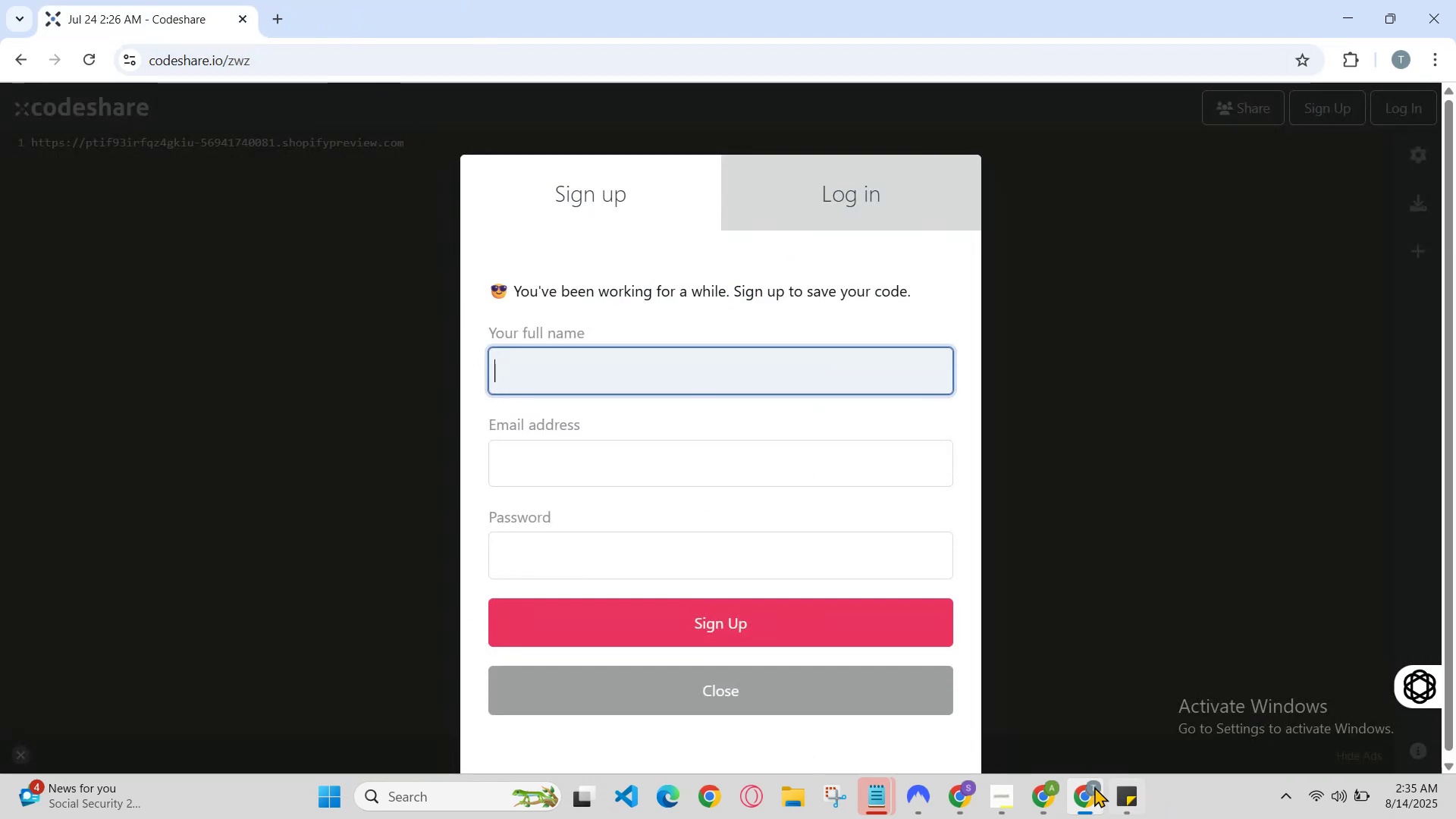 
left_click([1048, 786])
 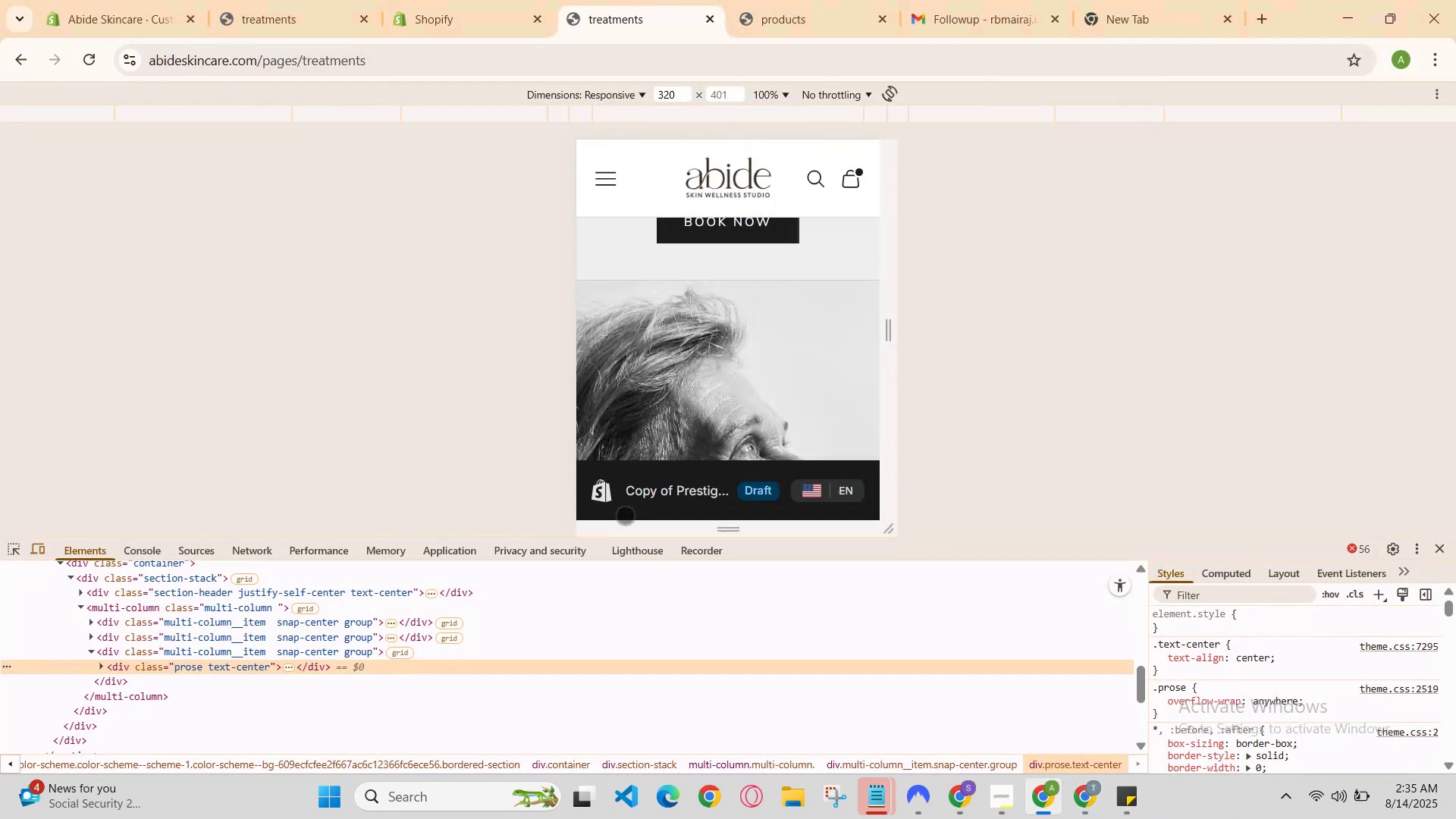 
scroll: coordinate [739, 299], scroll_direction: up, amount: 1.0
 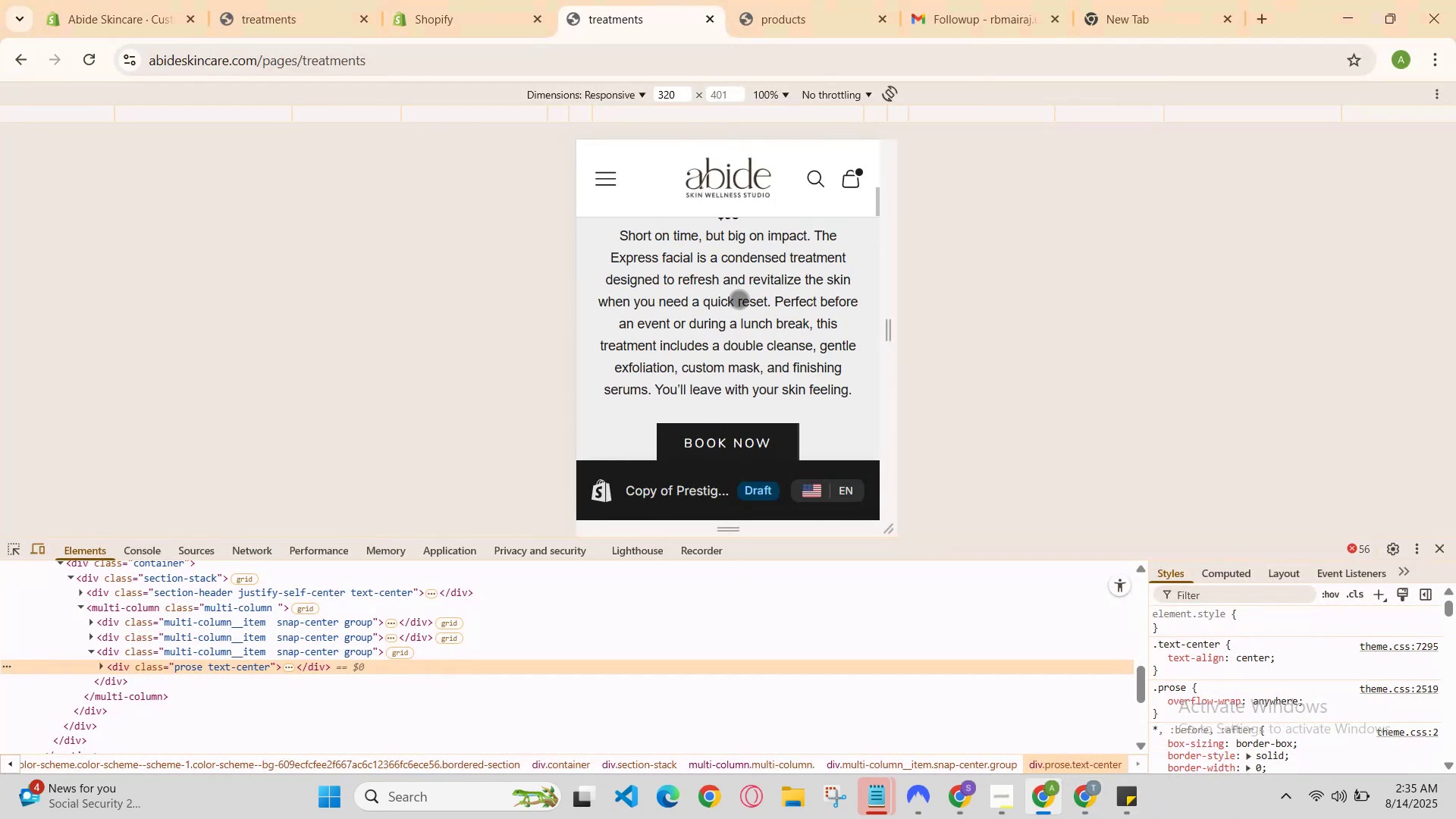 
scroll: coordinate [704, 333], scroll_direction: down, amount: 2.0
 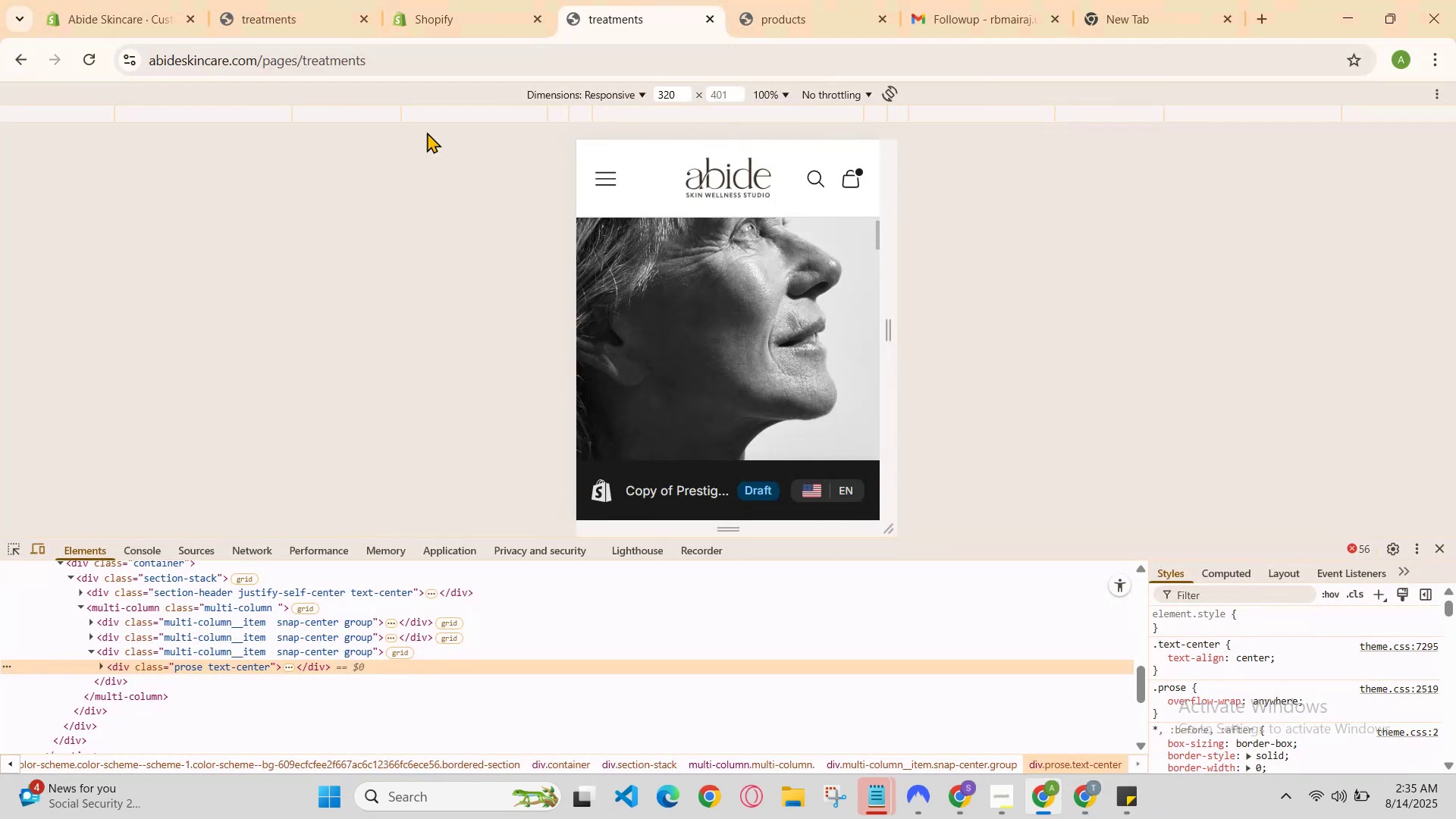 
left_click([491, 0])
 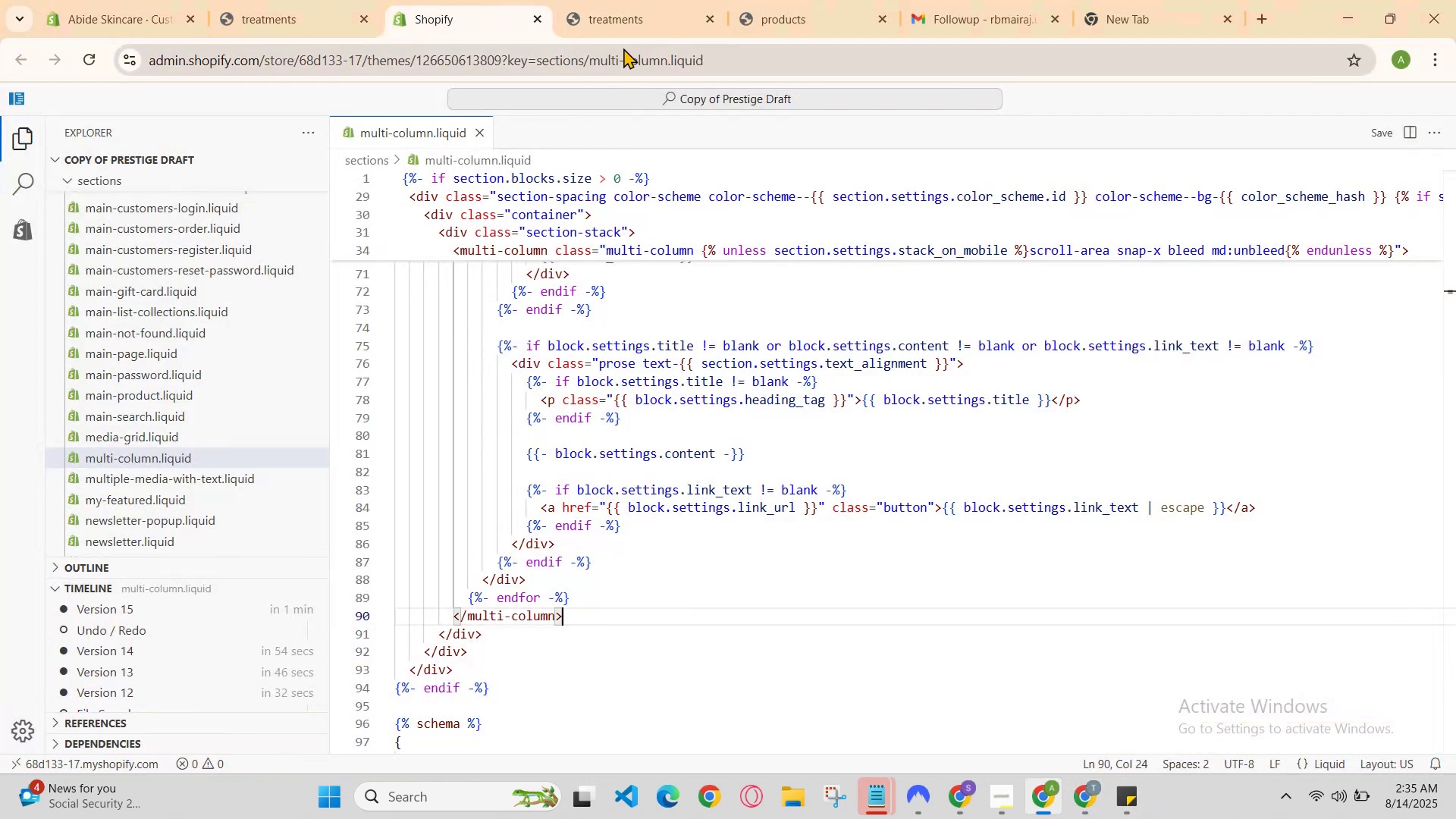 
left_click([633, 16])
 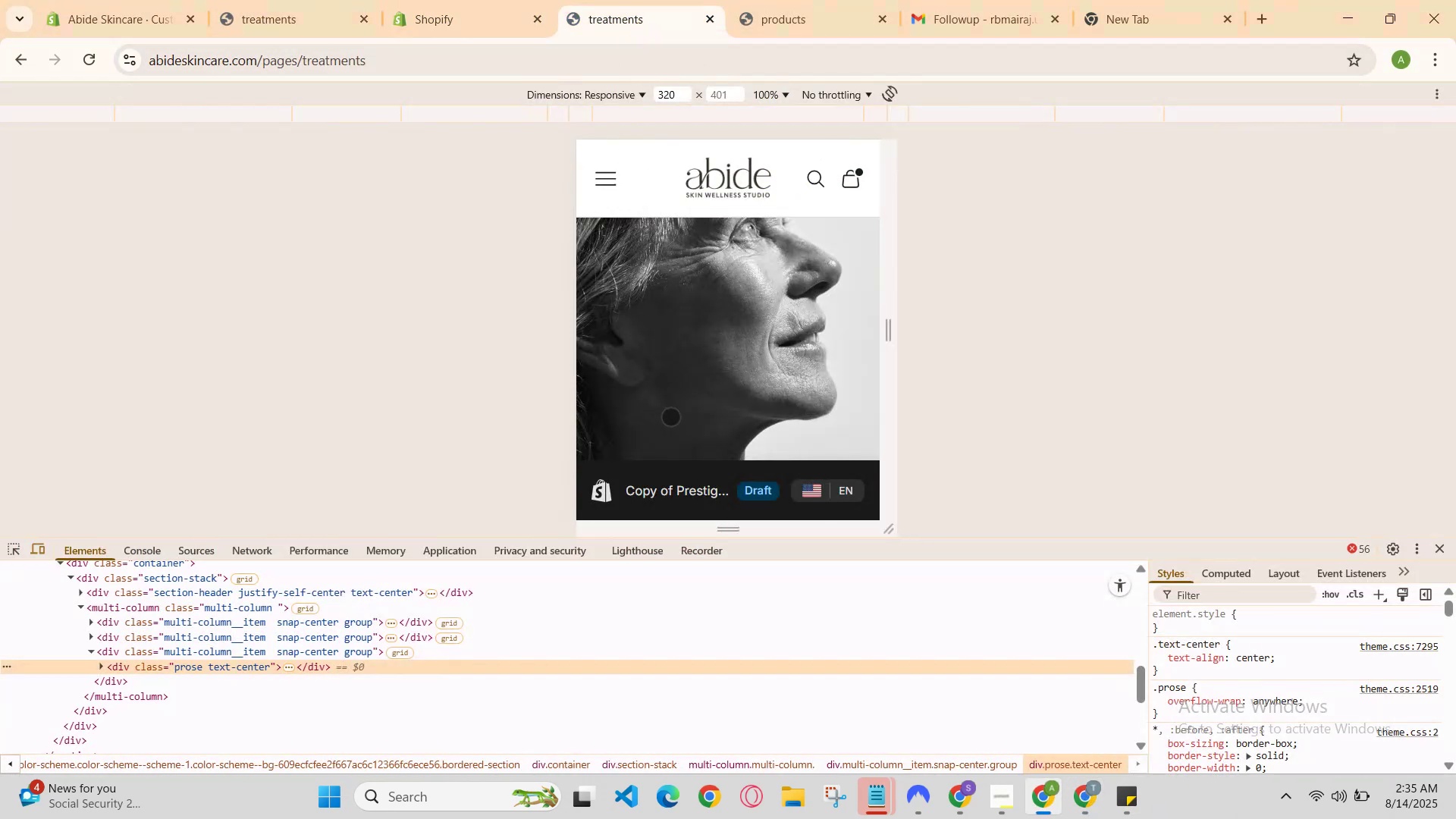 
scroll: coordinate [691, 401], scroll_direction: up, amount: 1.0
 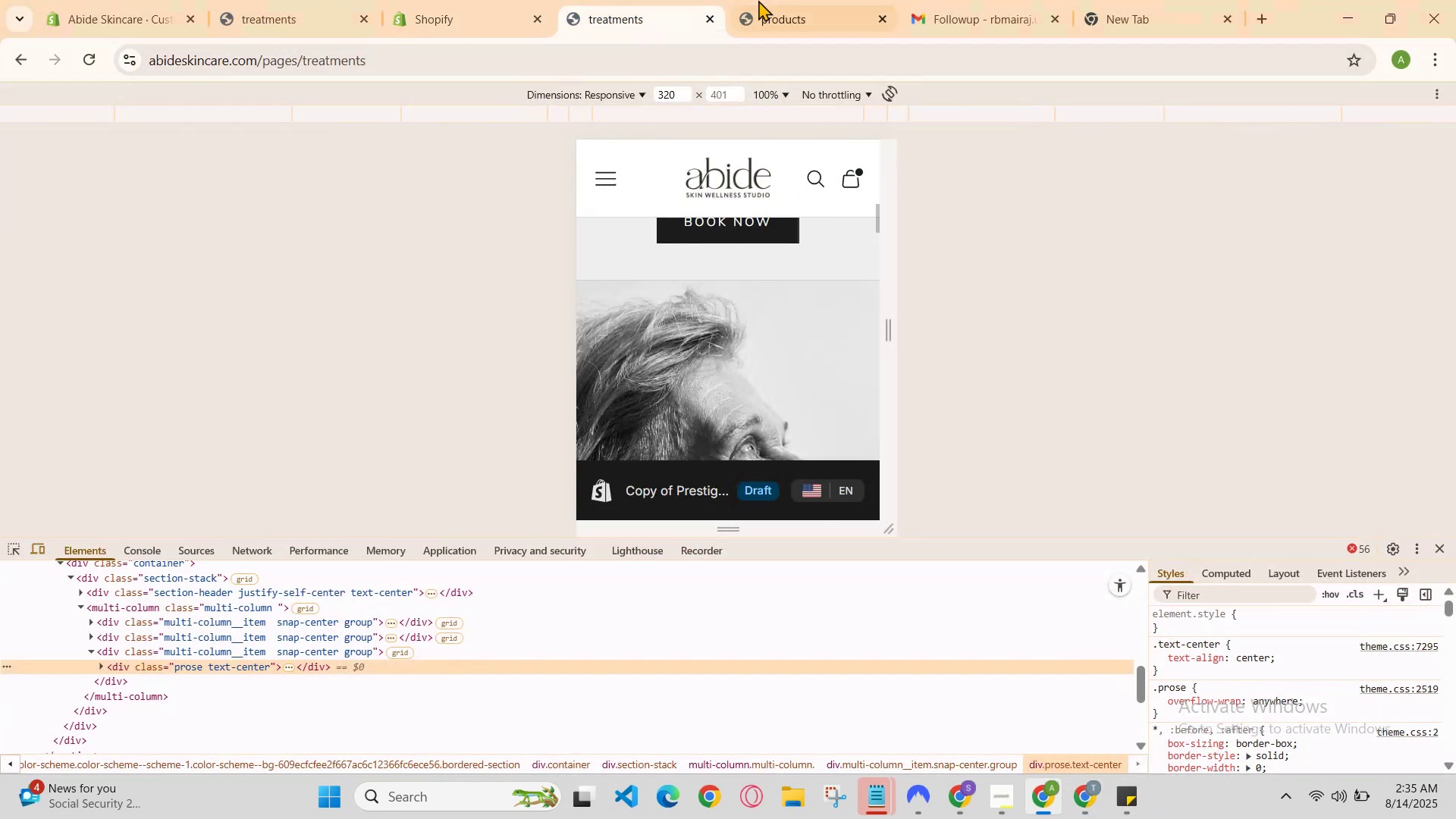 
left_click([766, 0])
 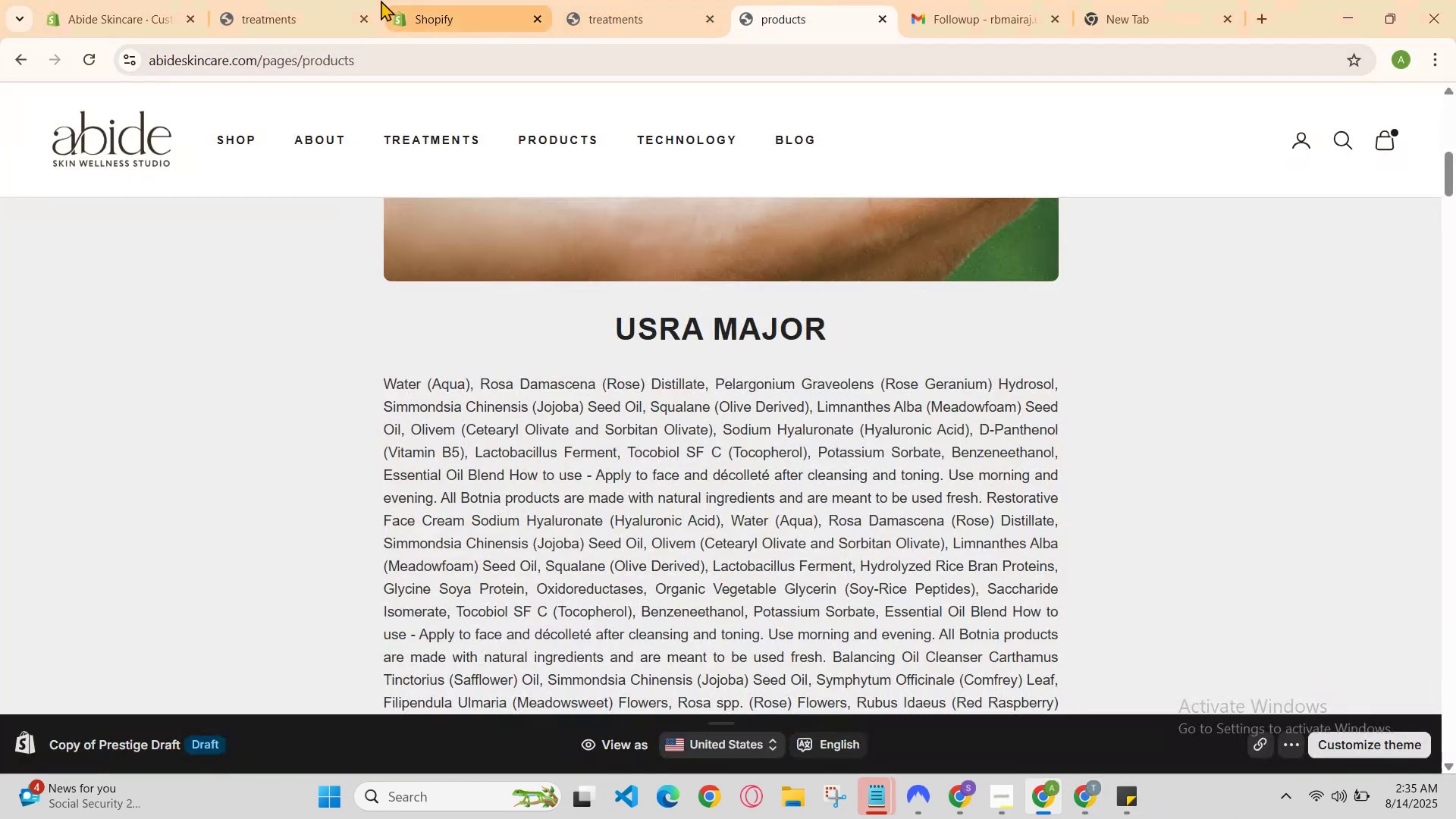 
left_click([360, 0])
 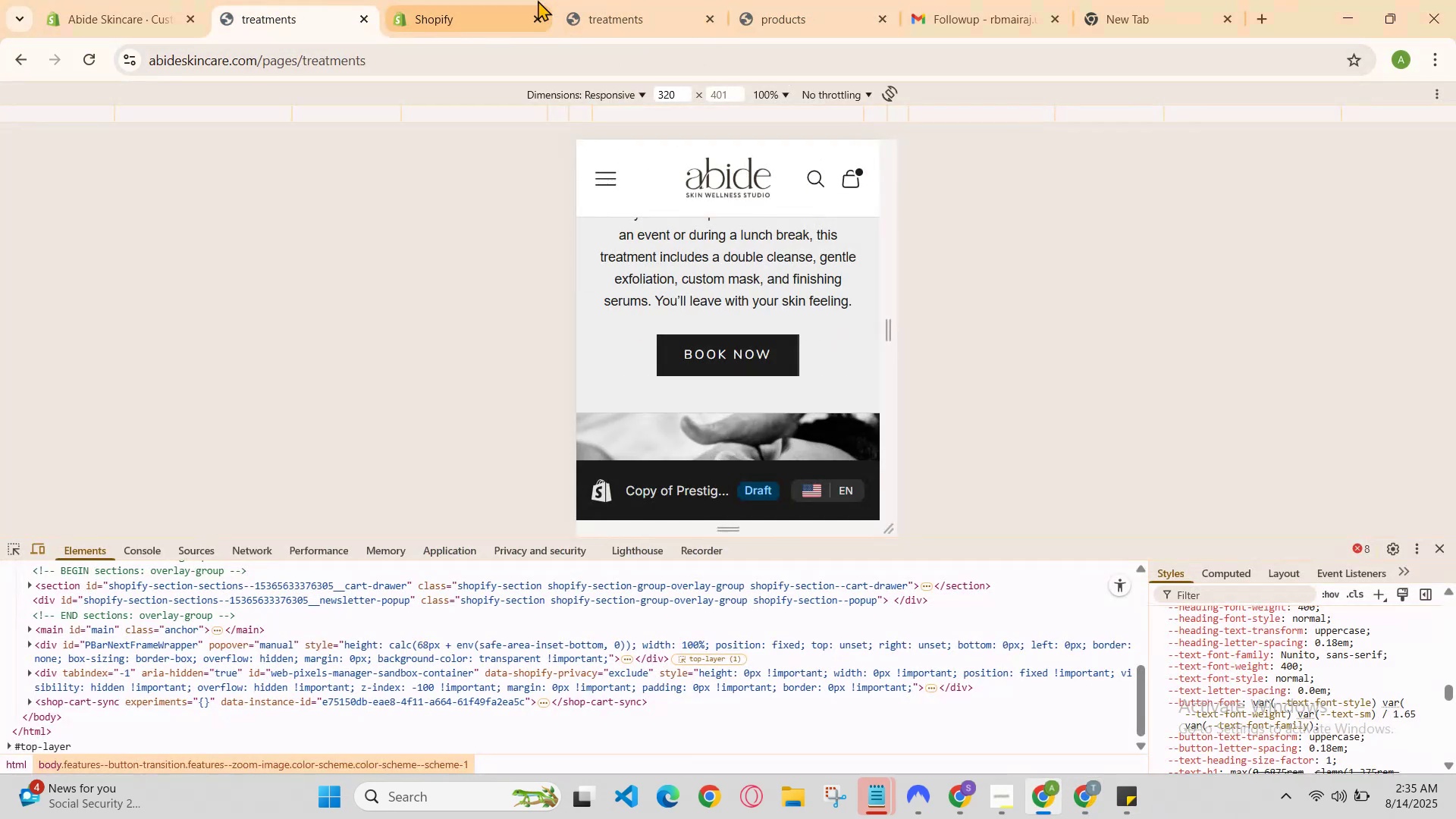 
left_click([542, 0])
 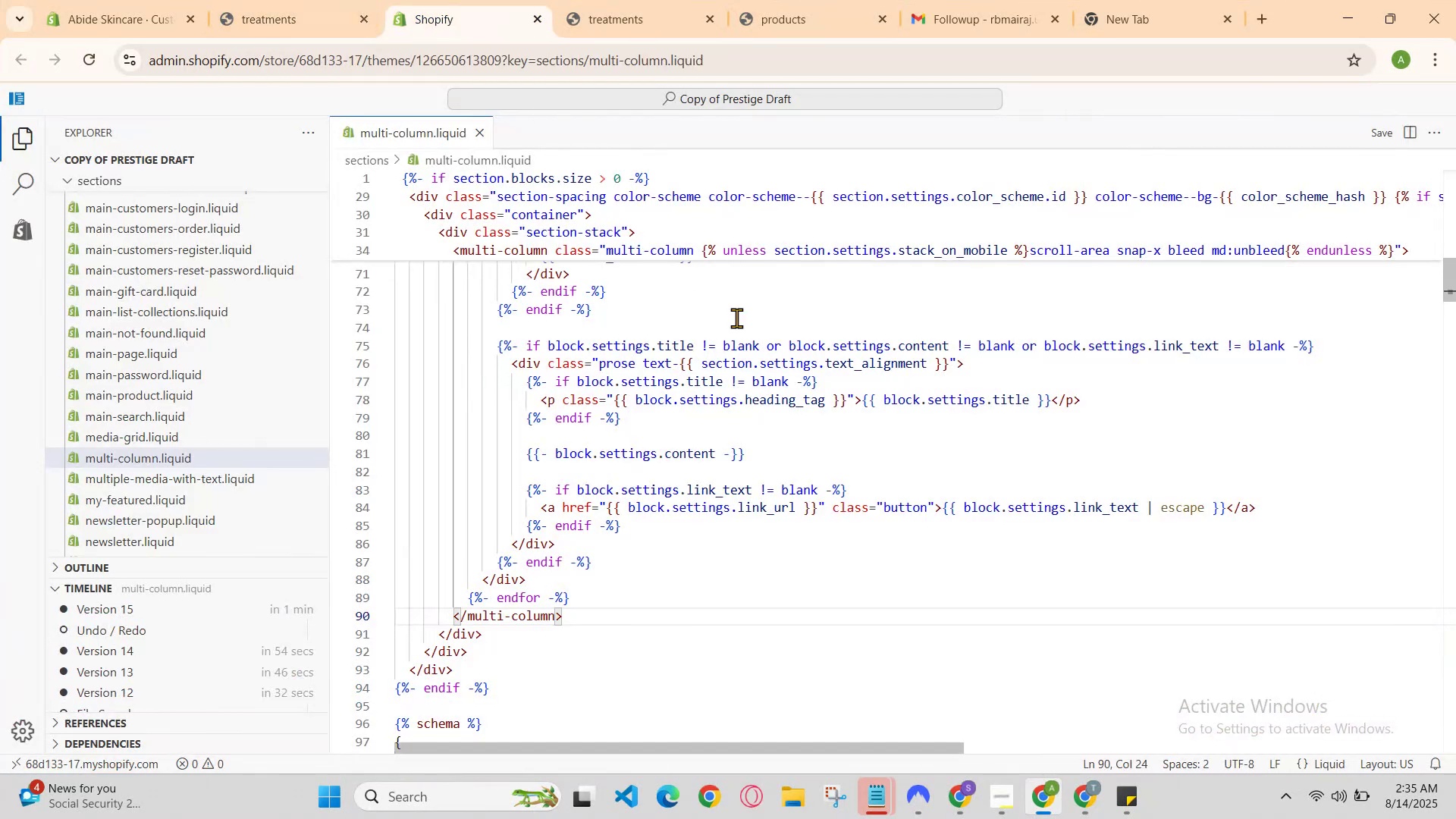 
scroll: coordinate [779, 400], scroll_direction: up, amount: 2.0
 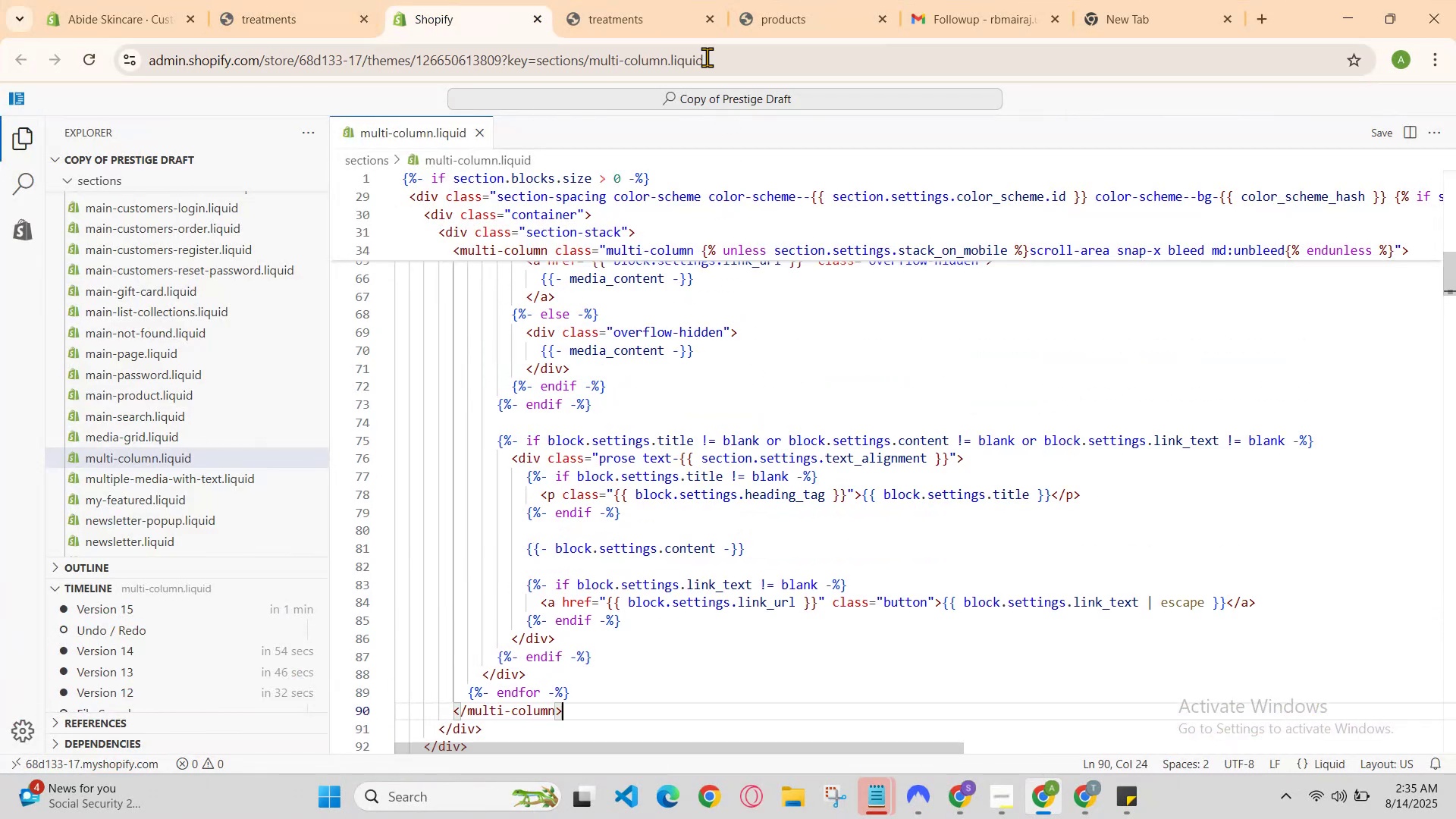 
left_click([625, 0])
 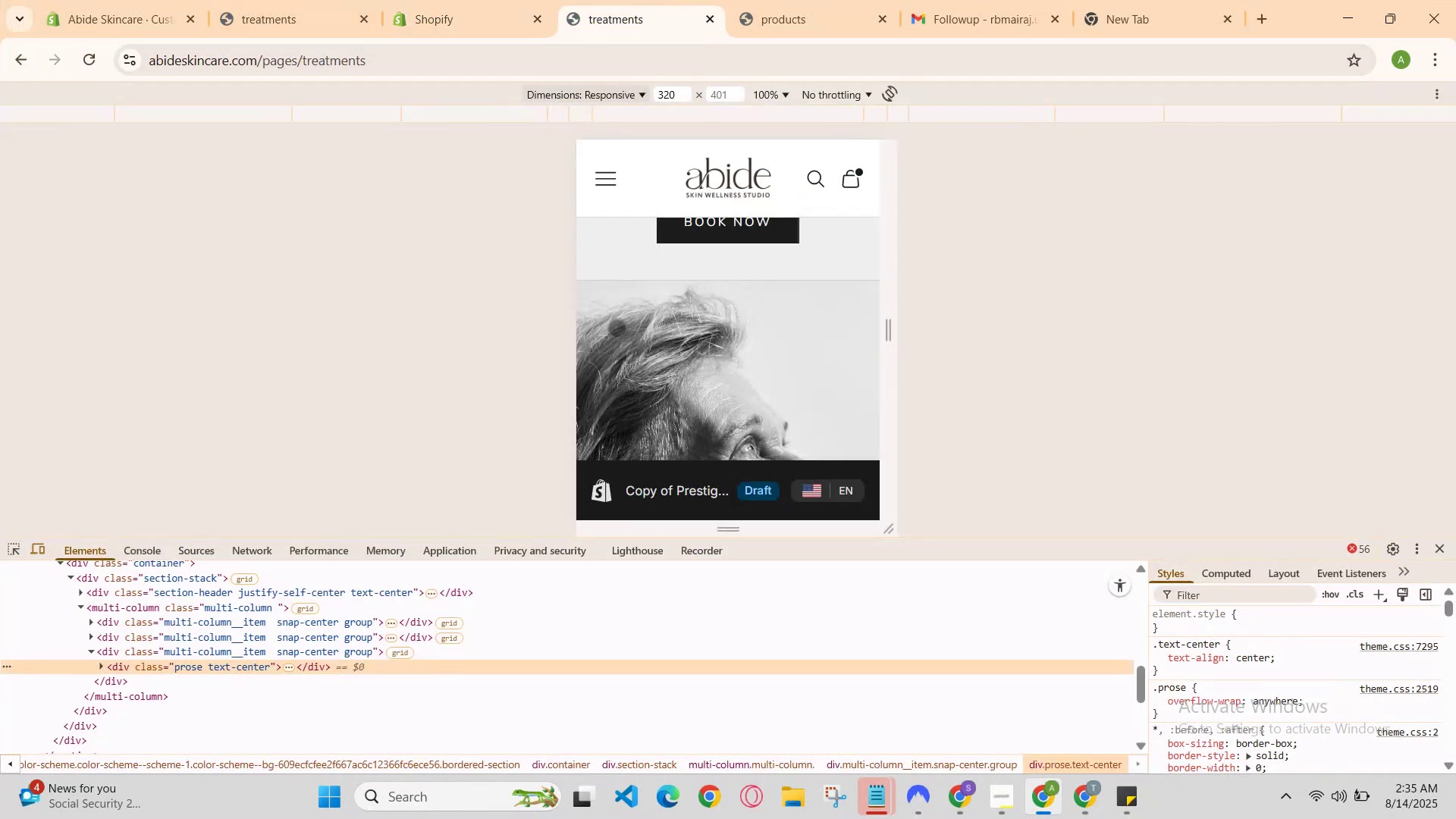 
scroll: coordinate [670, 363], scroll_direction: up, amount: 4.0
 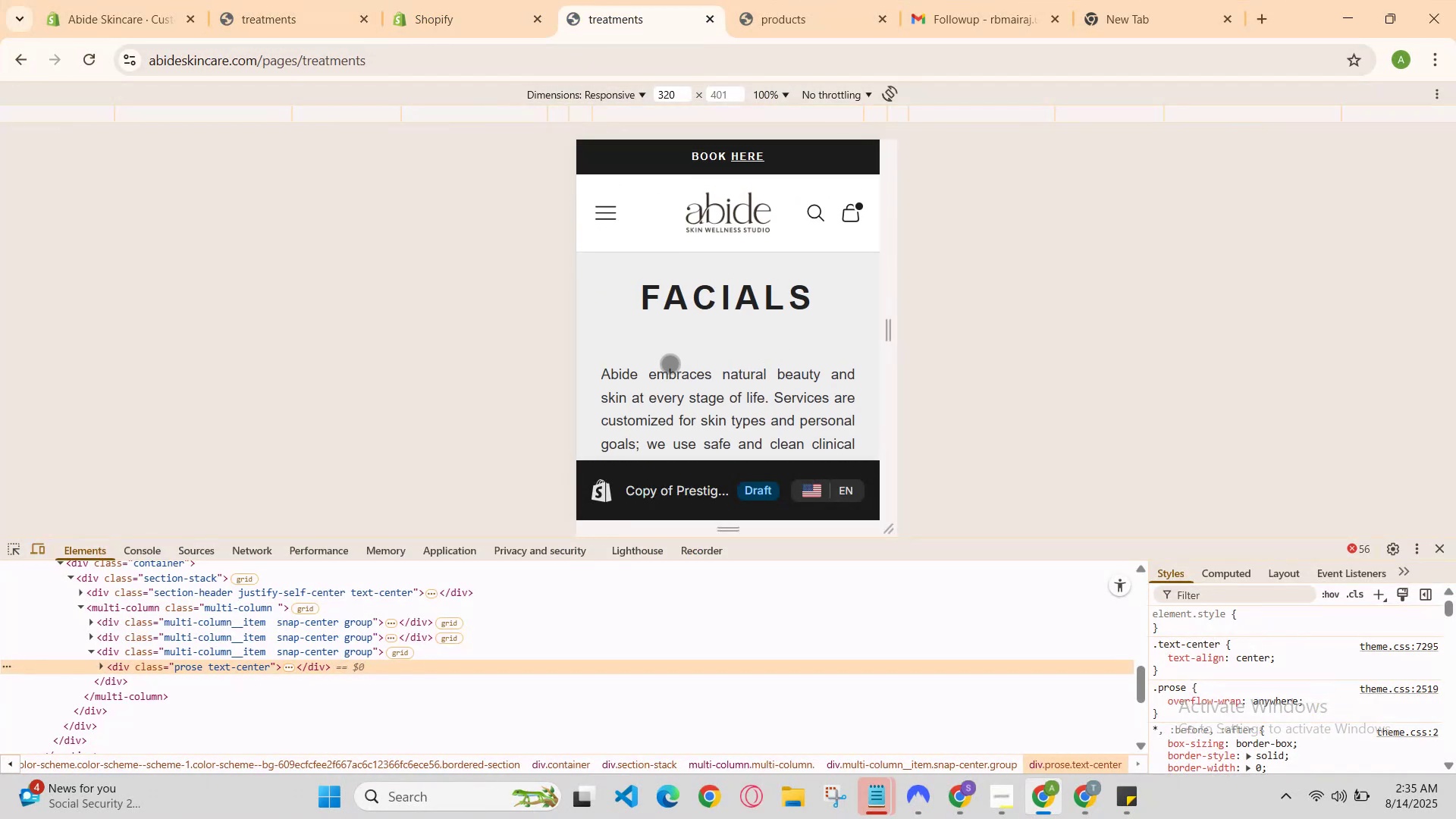 
scroll: coordinate [670, 363], scroll_direction: none, amount: 0.0
 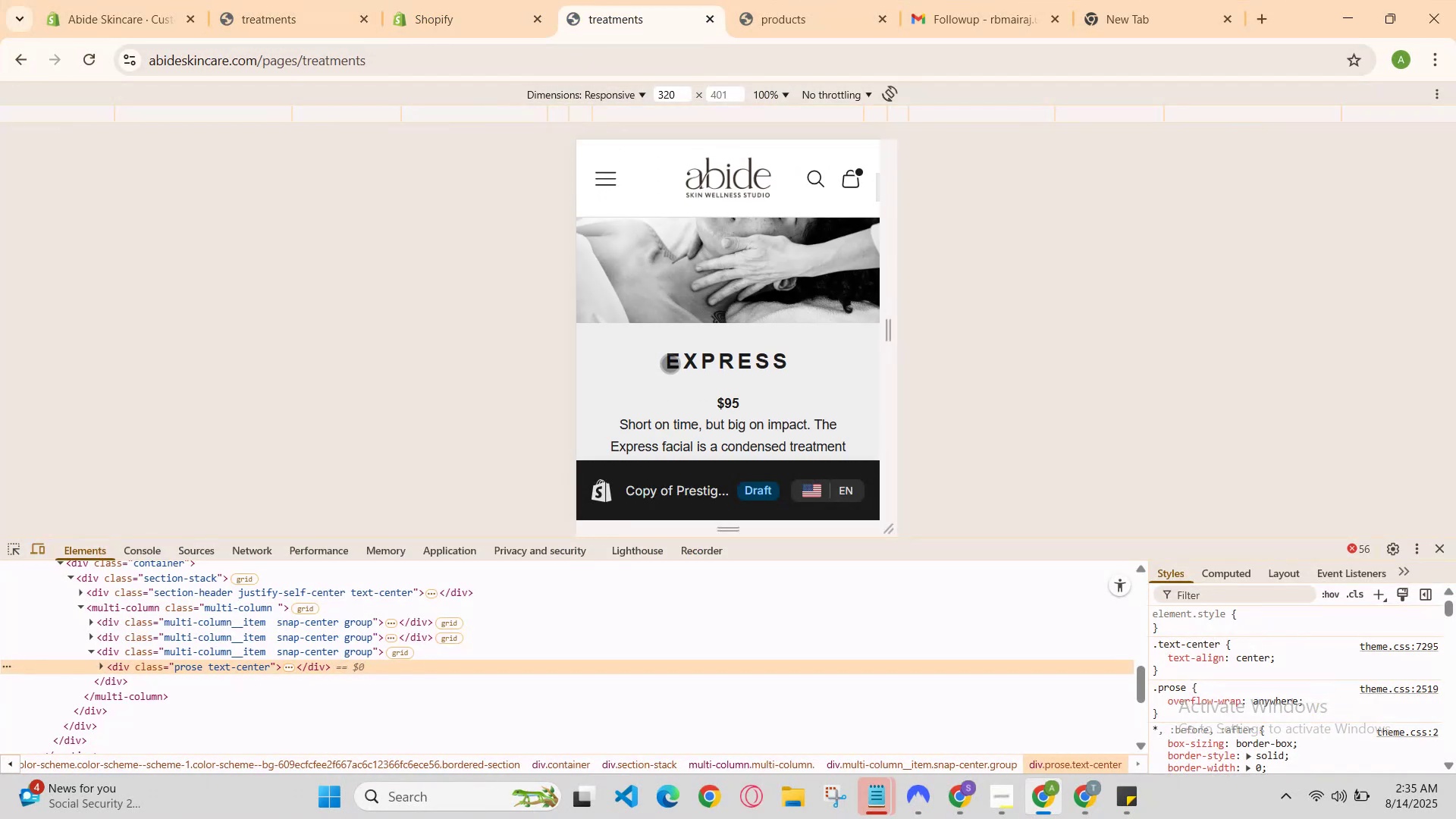 
scroll: coordinate [681, 360], scroll_direction: down, amount: 2.0
 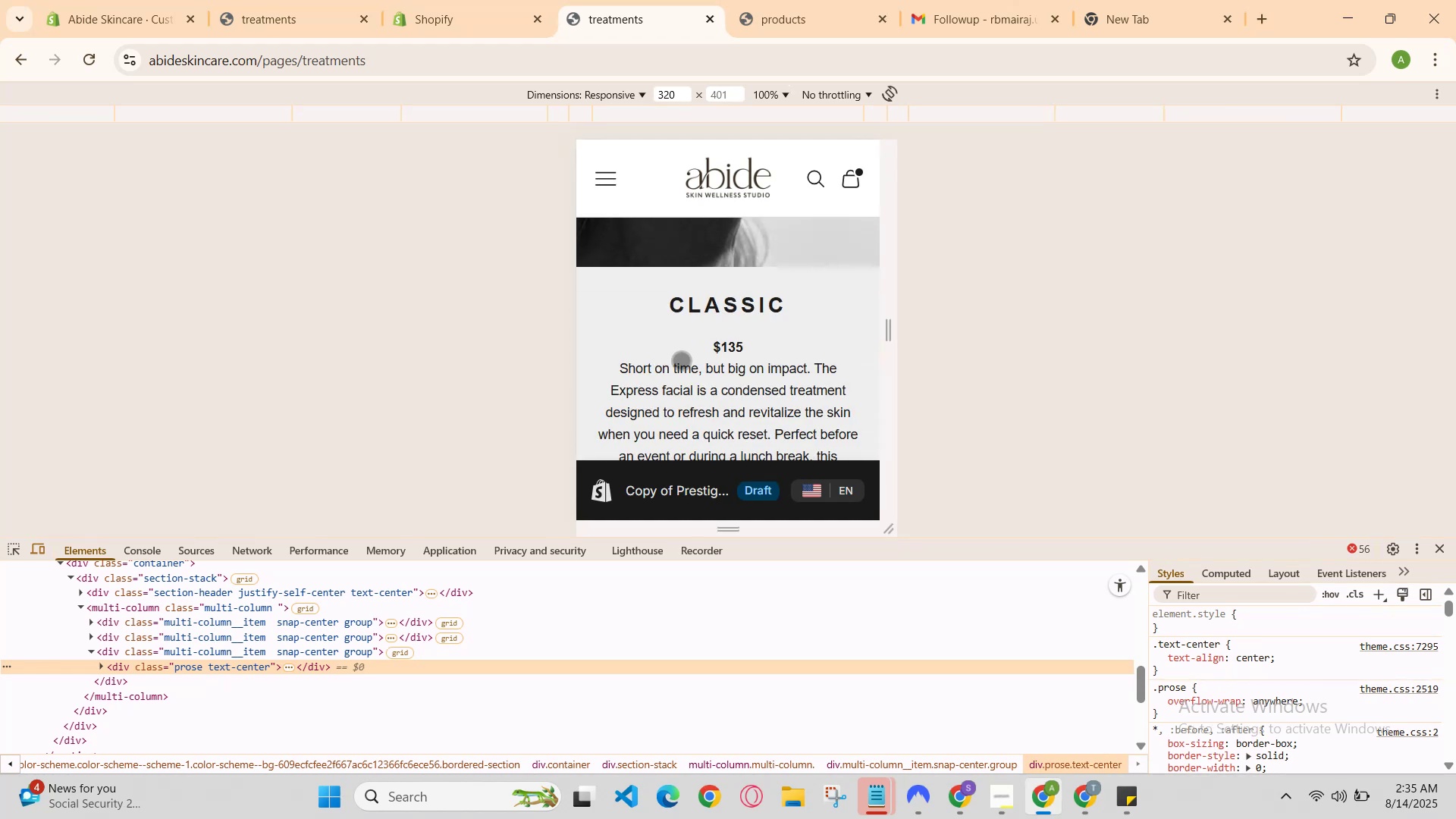 
scroll: coordinate [681, 360], scroll_direction: up, amount: 2.0
 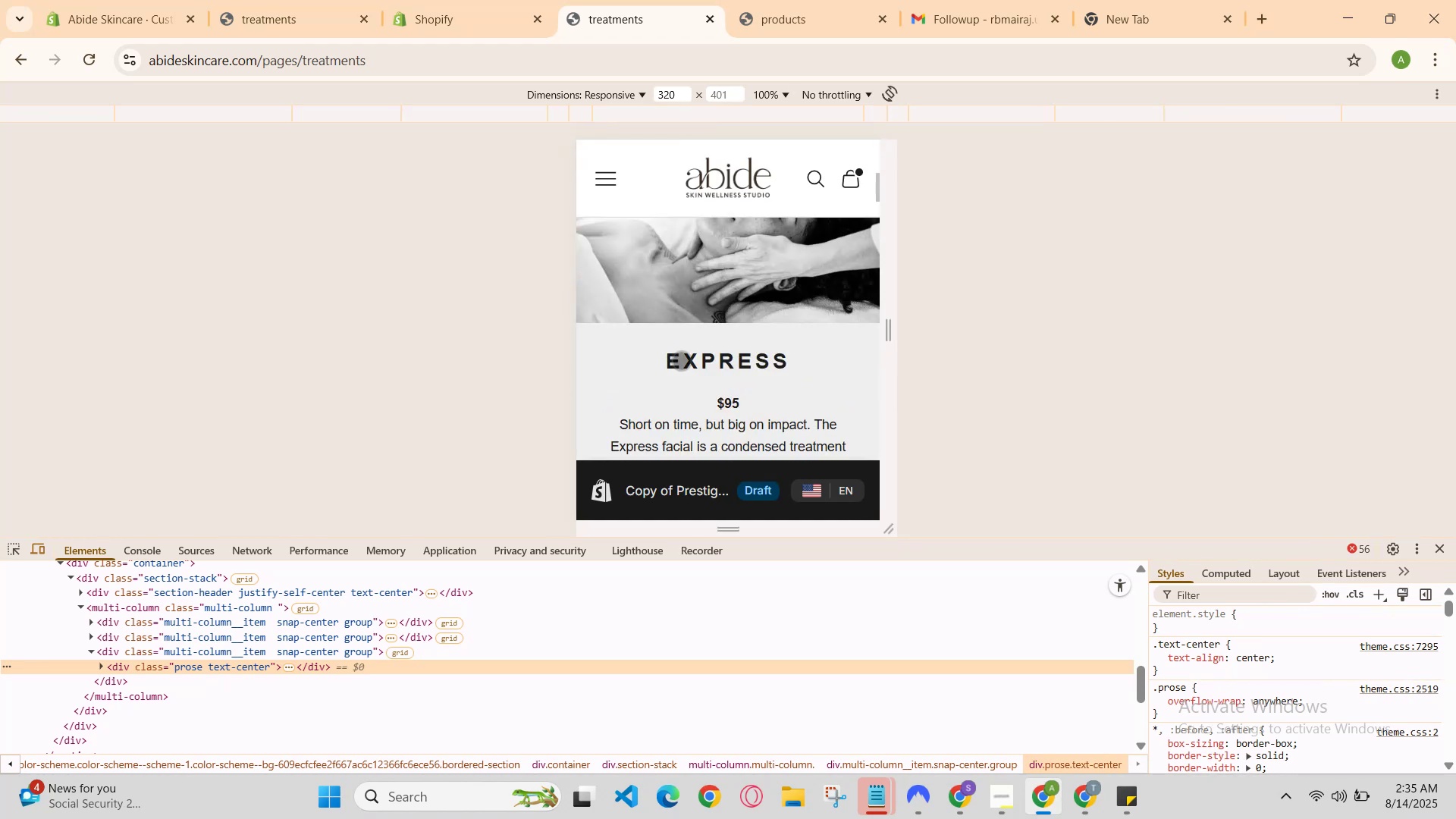 
scroll: coordinate [681, 360], scroll_direction: down, amount: 3.0
 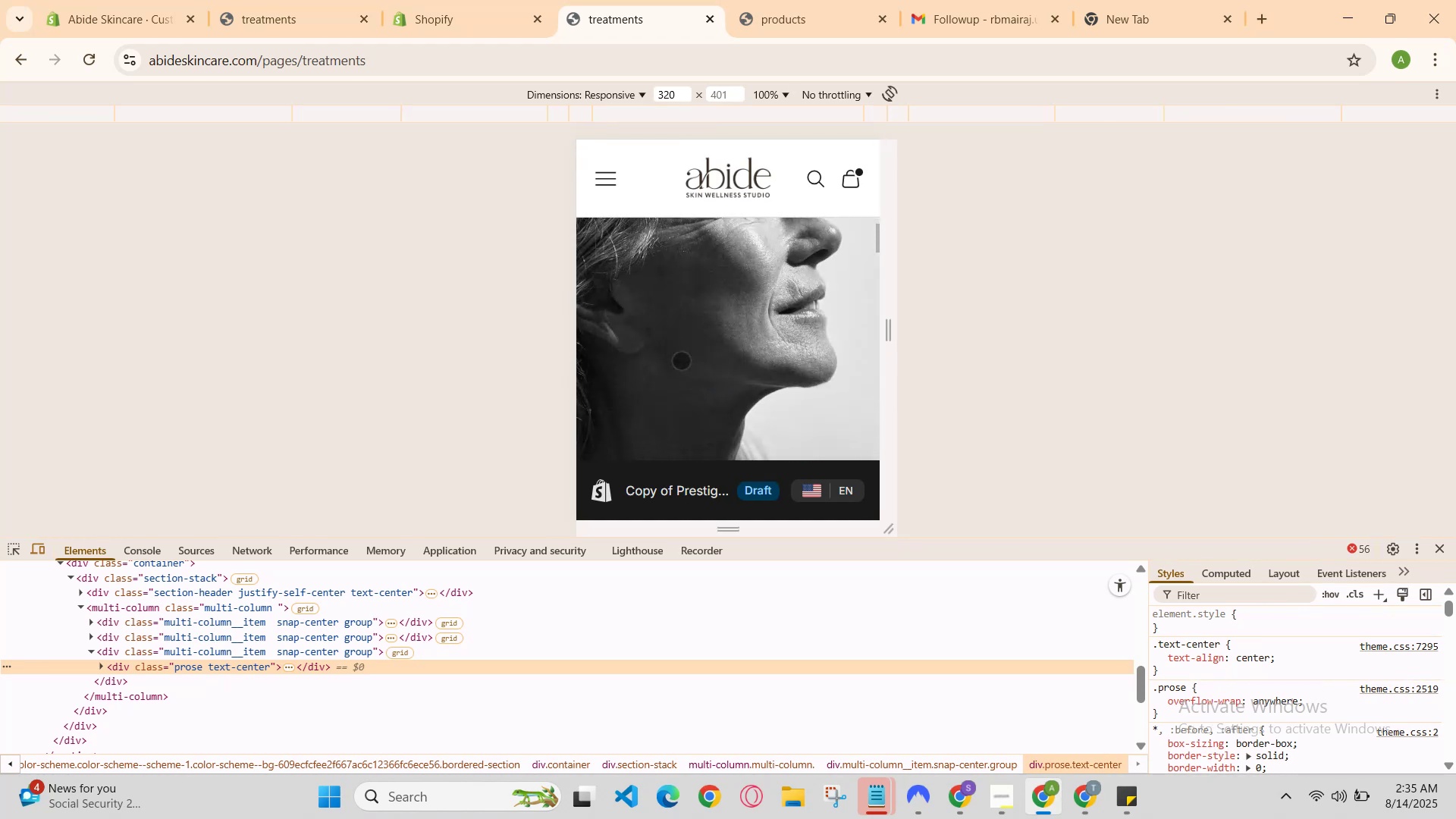 
scroll: coordinate [681, 360], scroll_direction: up, amount: 3.0
 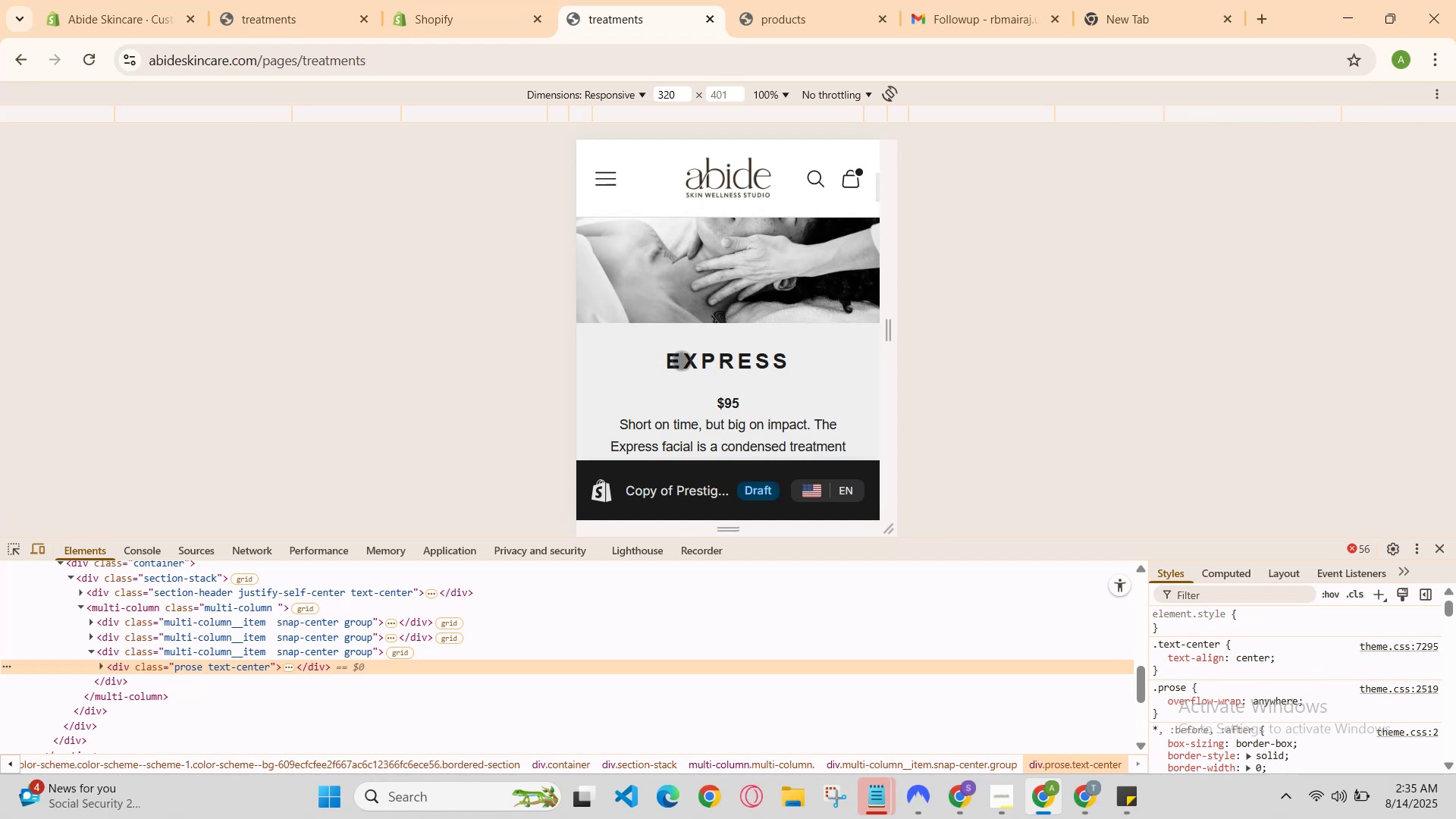 
scroll: coordinate [681, 360], scroll_direction: none, amount: 0.0
 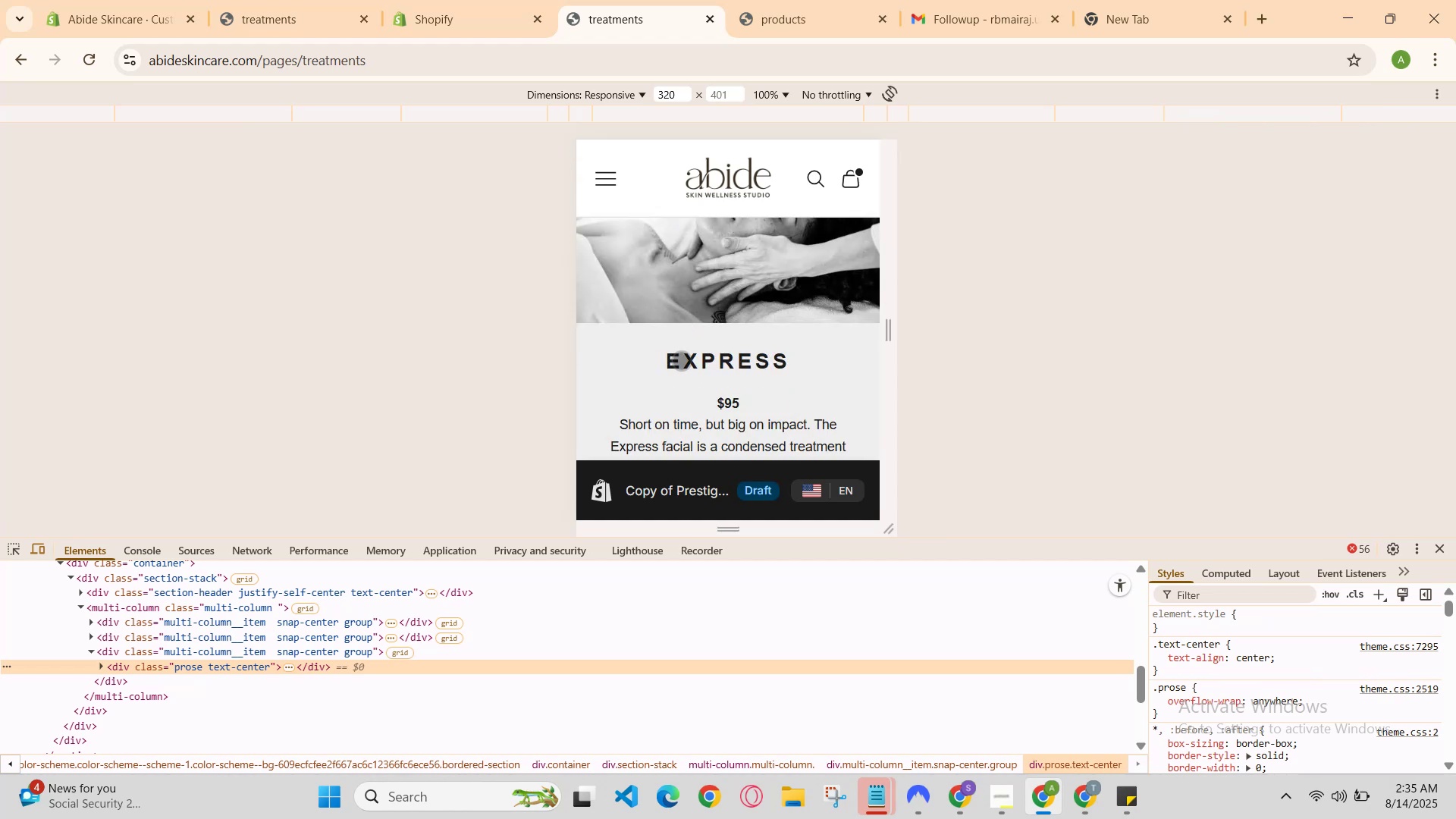 
scroll: coordinate [681, 360], scroll_direction: down, amount: 1.0
 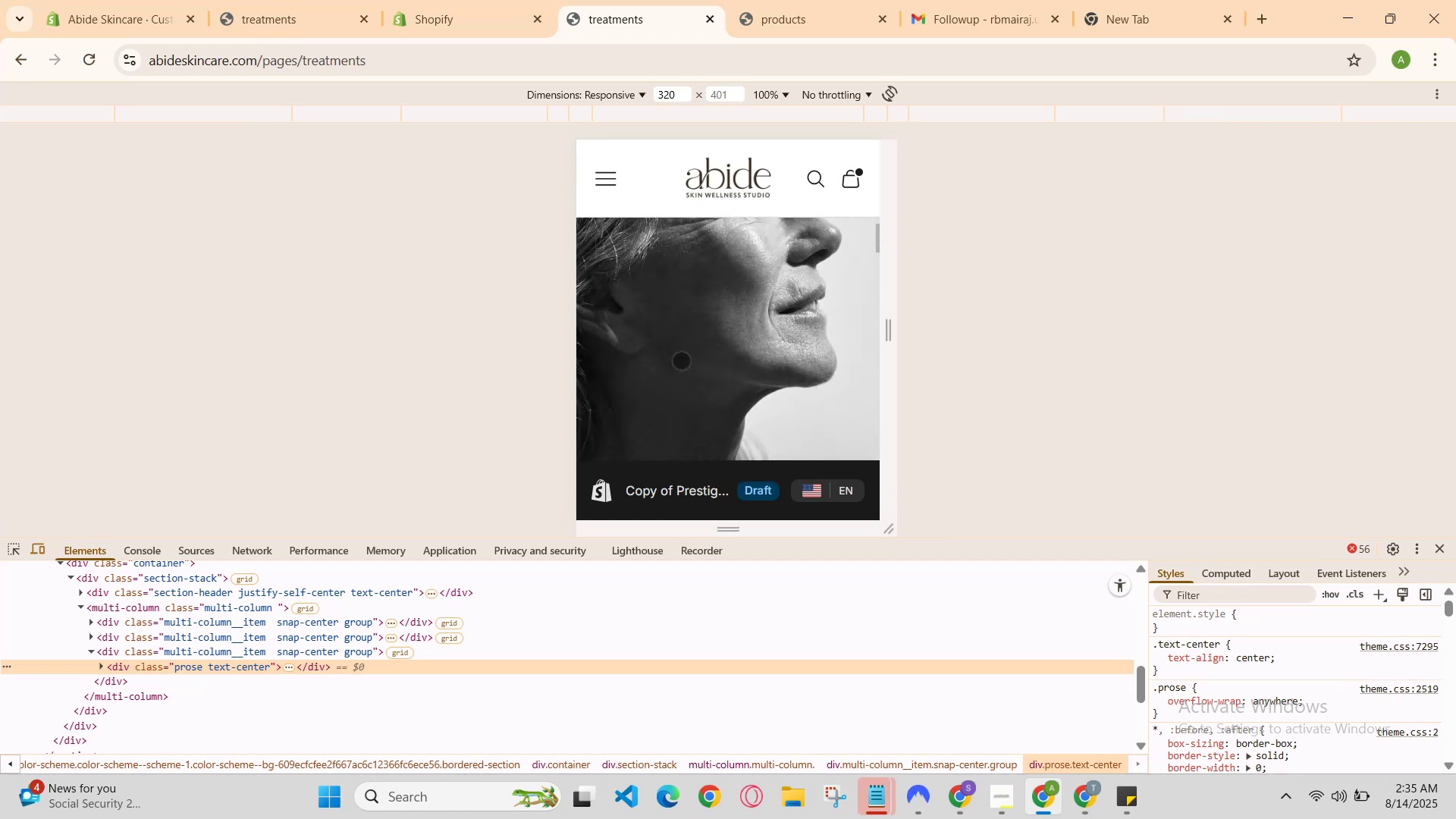 
scroll: coordinate [681, 360], scroll_direction: up, amount: 1.0
 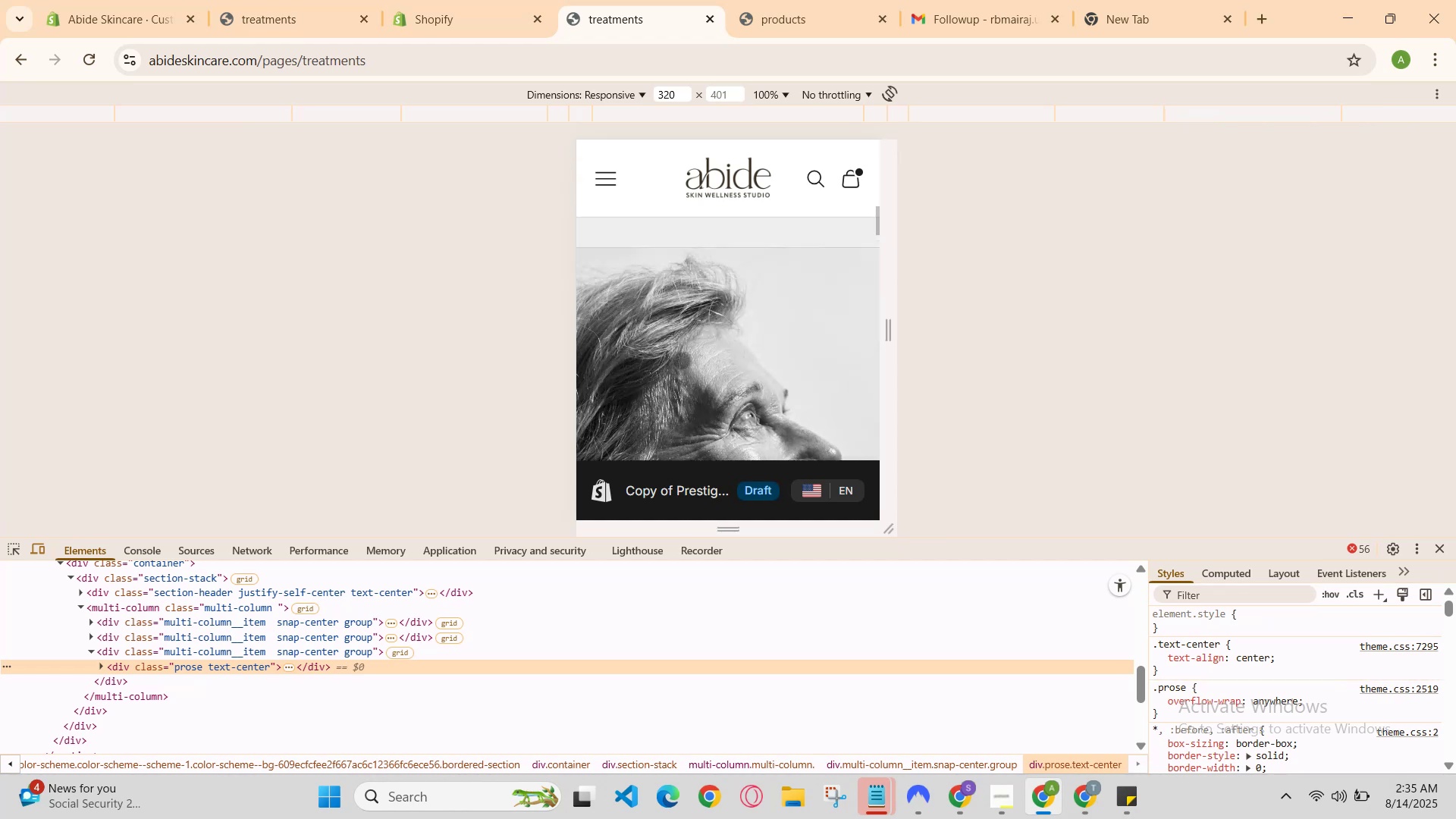 
scroll: coordinate [681, 360], scroll_direction: down, amount: 1.0
 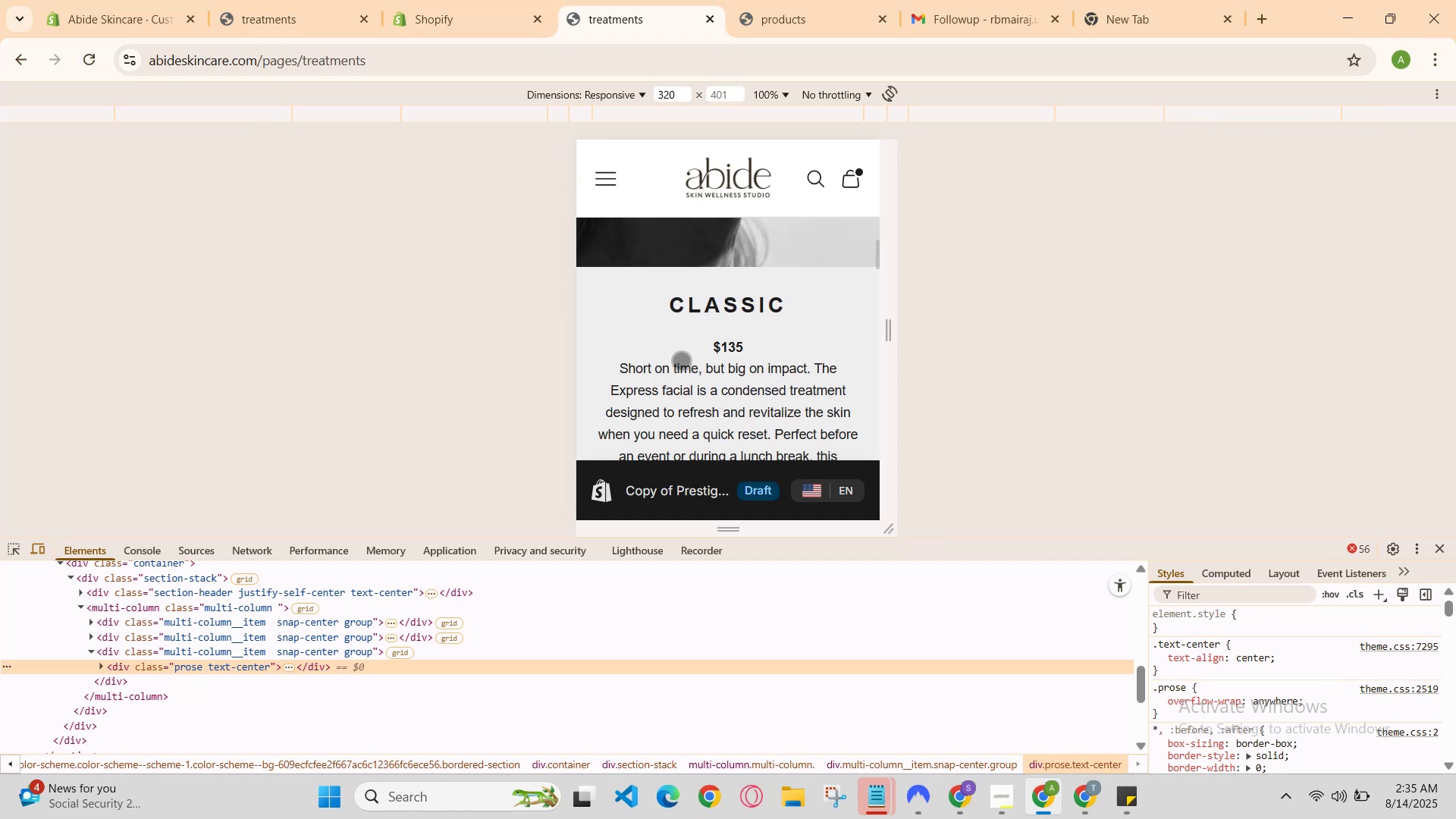 
scroll: coordinate [681, 360], scroll_direction: none, amount: 0.0
 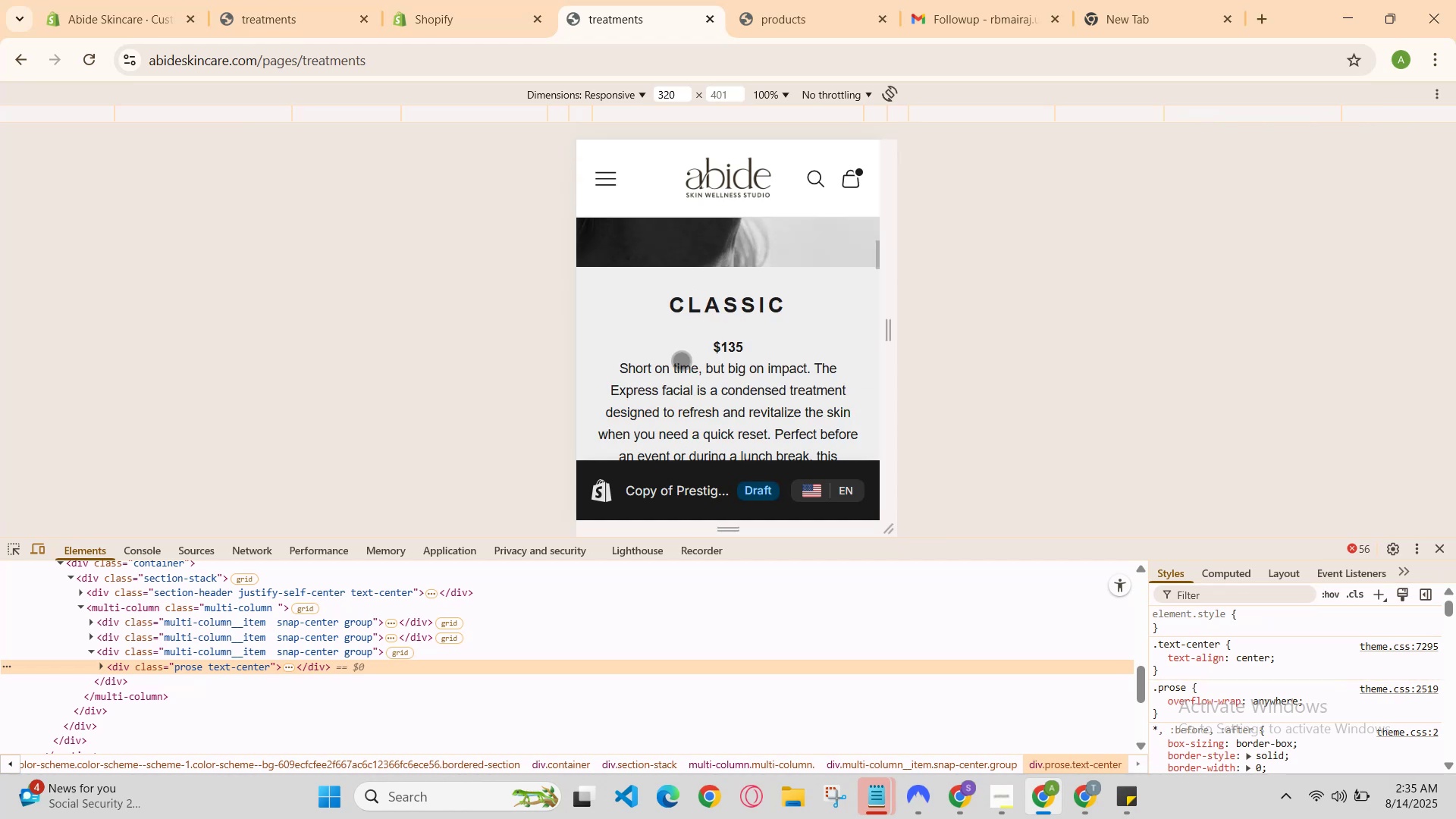 
scroll: coordinate [681, 360], scroll_direction: up, amount: 2.0
 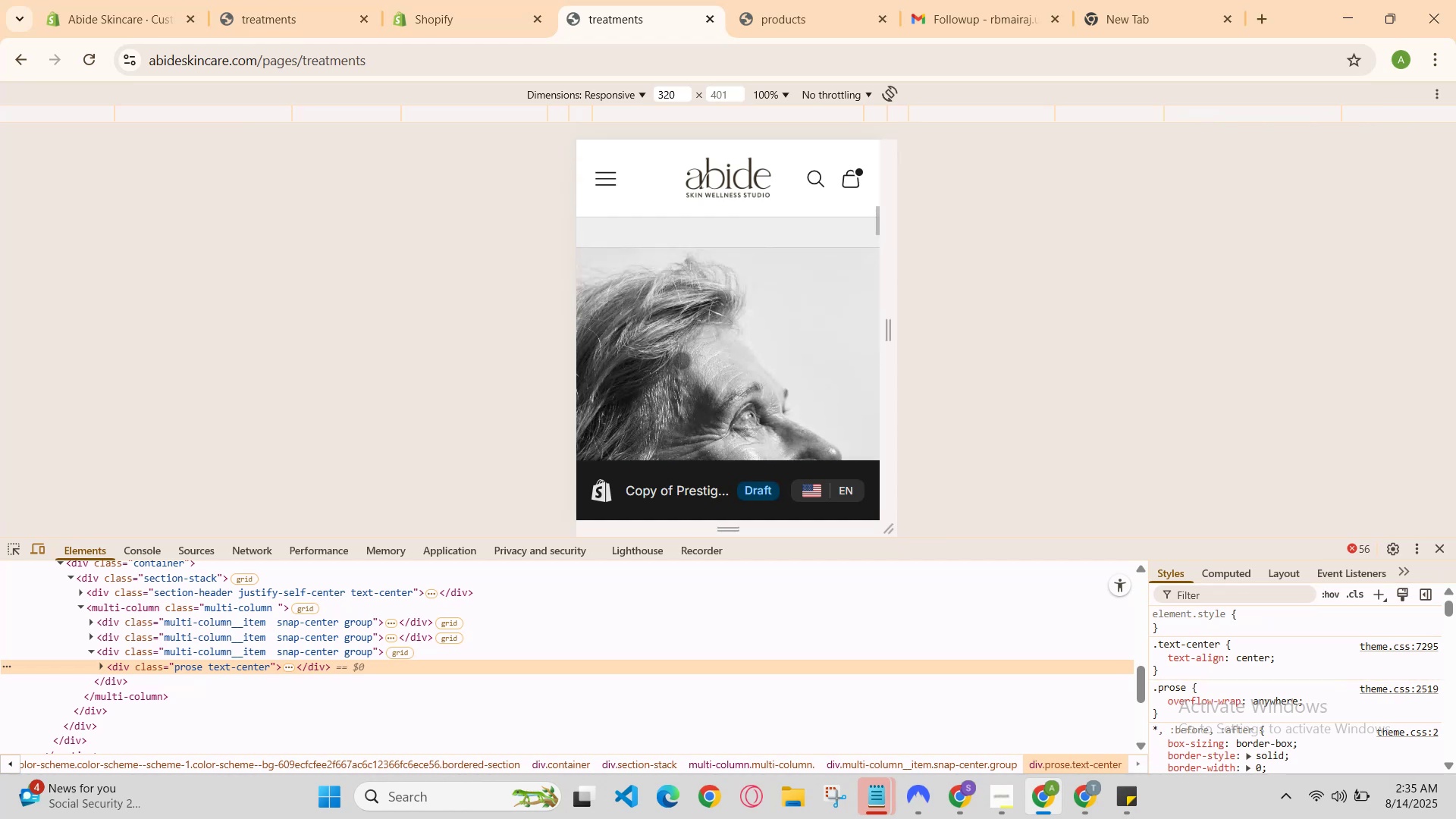 
scroll: coordinate [681, 360], scroll_direction: down, amount: 1.0
 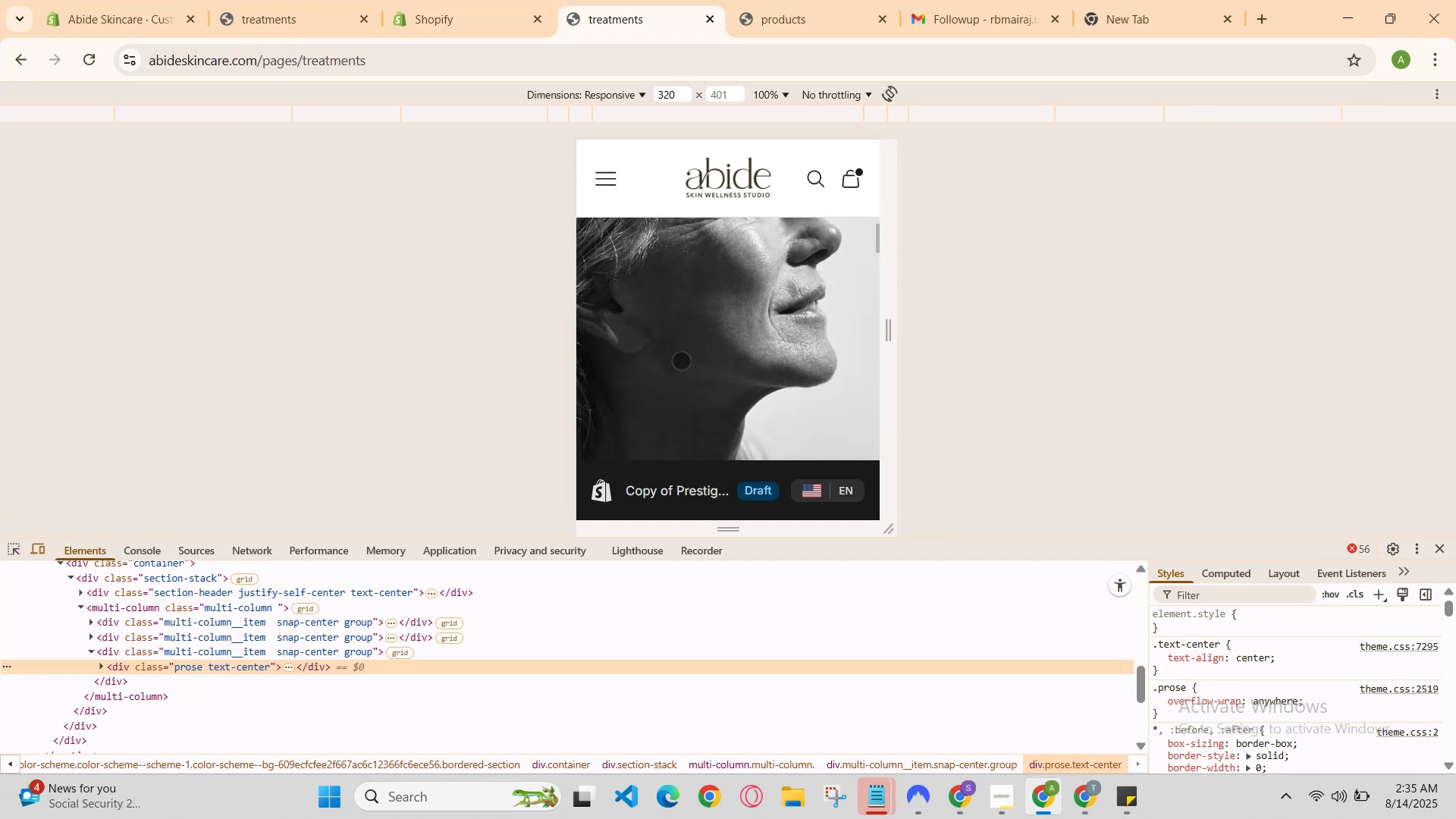 
scroll: coordinate [681, 360], scroll_direction: up, amount: 1.0
 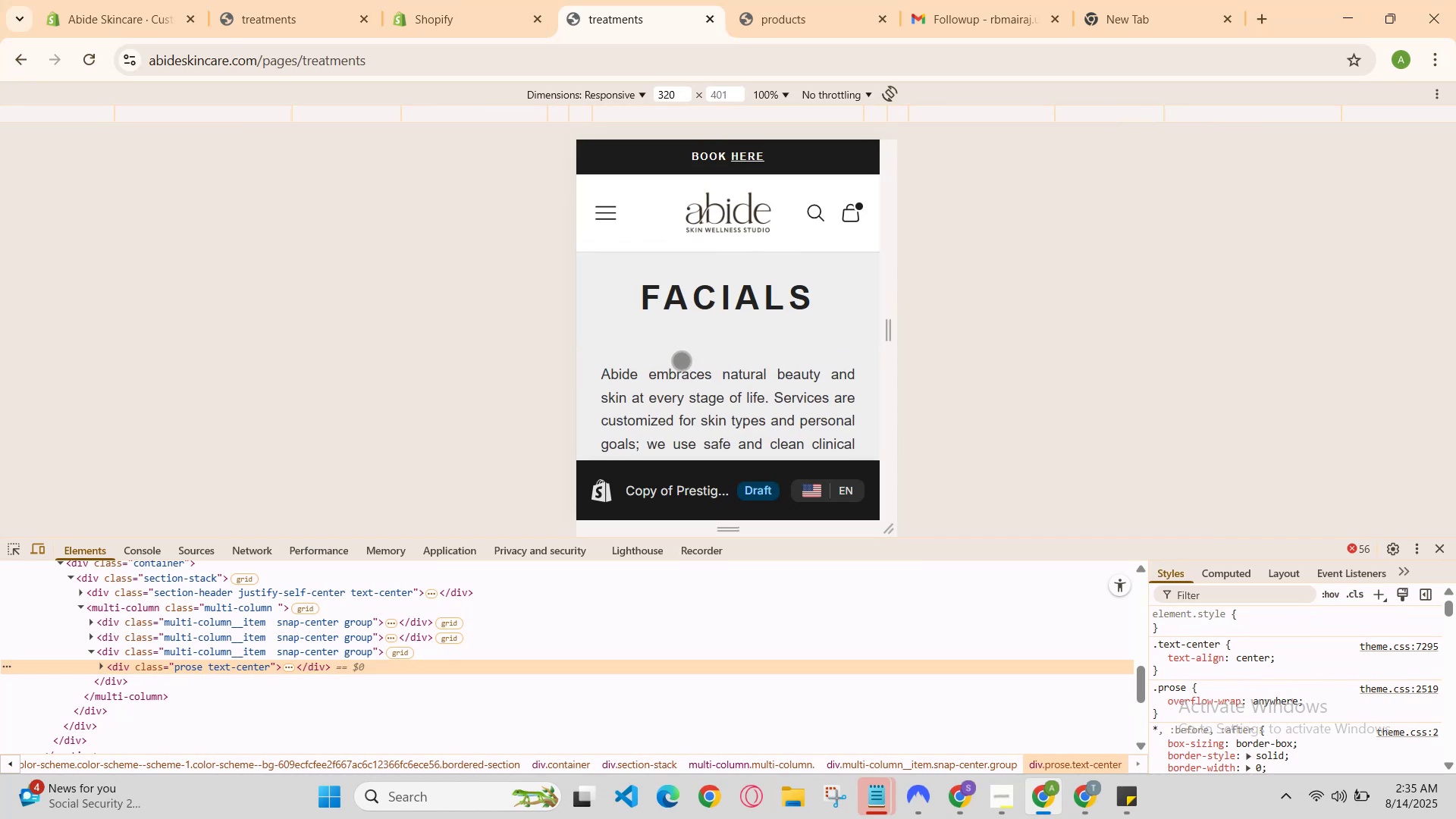 
scroll: coordinate [681, 360], scroll_direction: down, amount: 4.0
 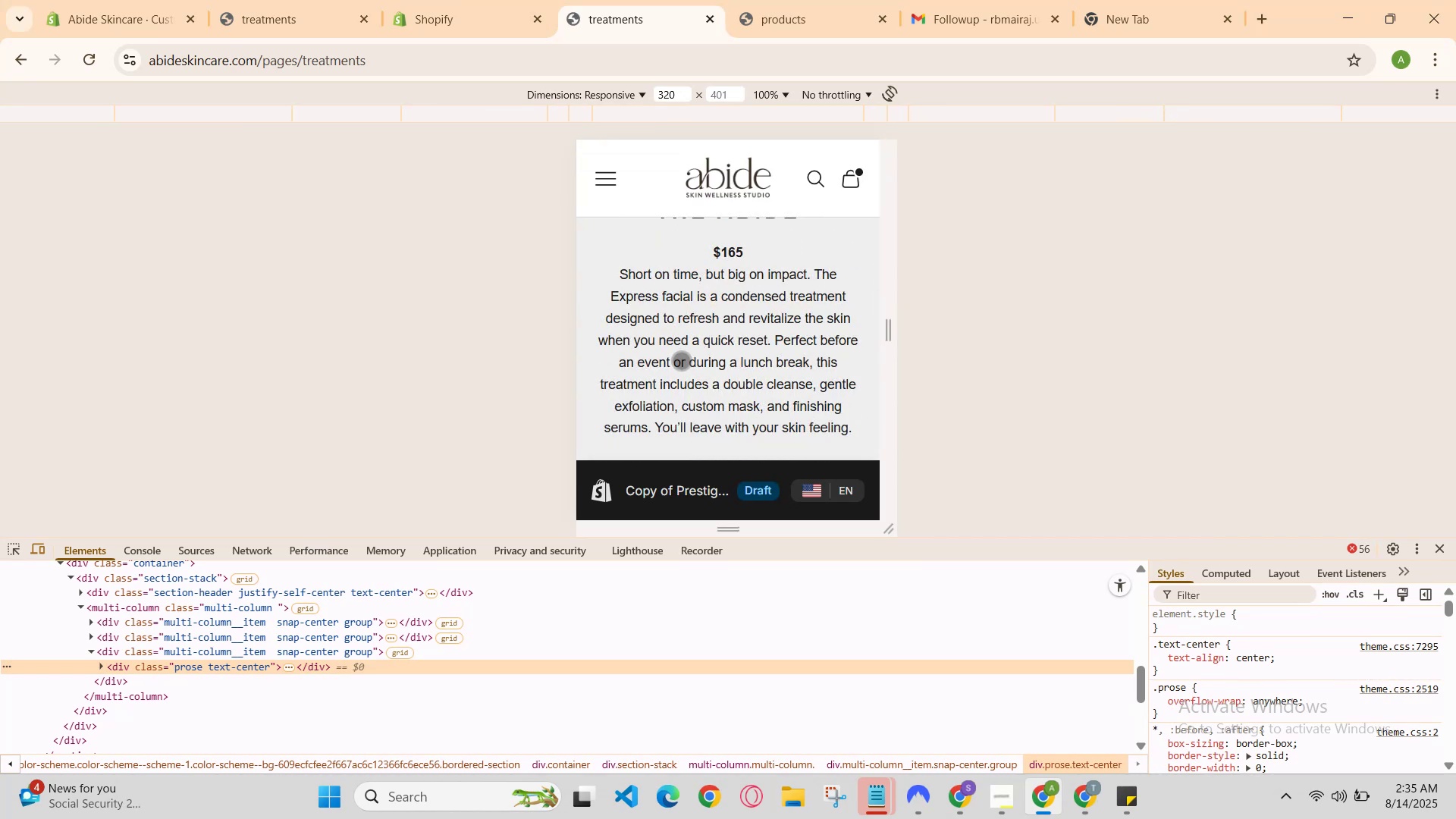 
scroll: coordinate [681, 360], scroll_direction: up, amount: 2.0
 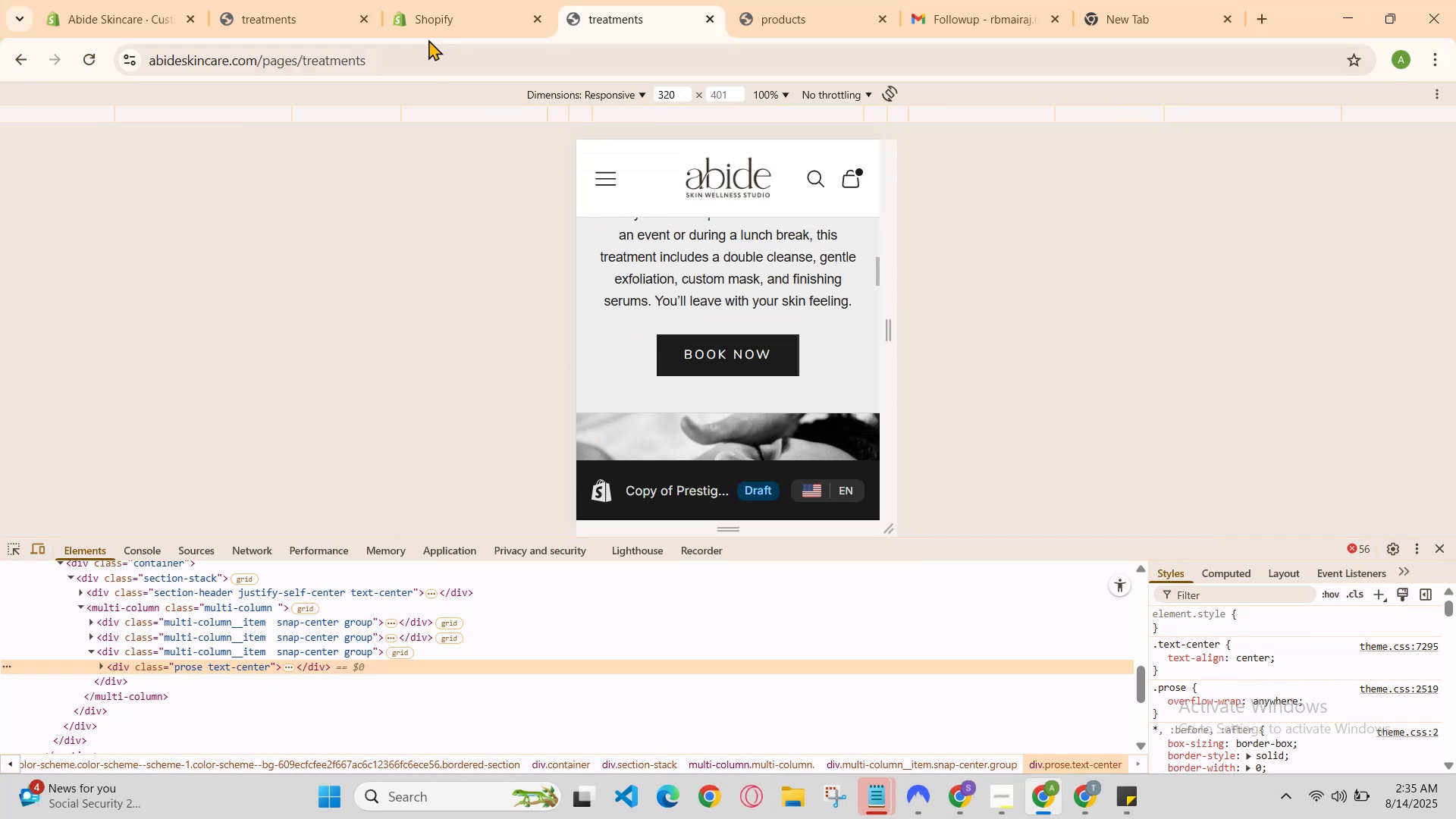 
left_click([463, 0])
 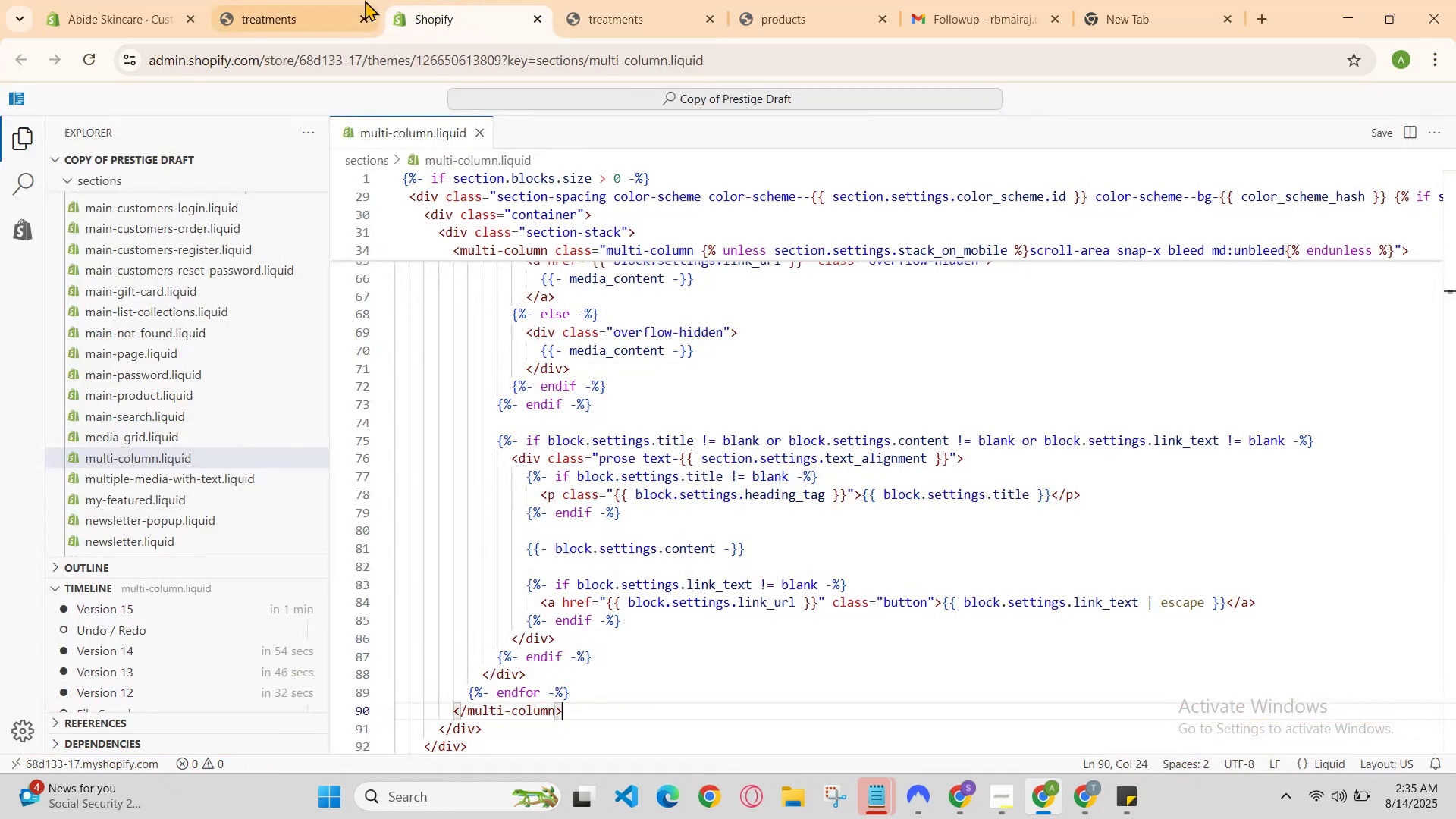 
left_click([362, 0])
 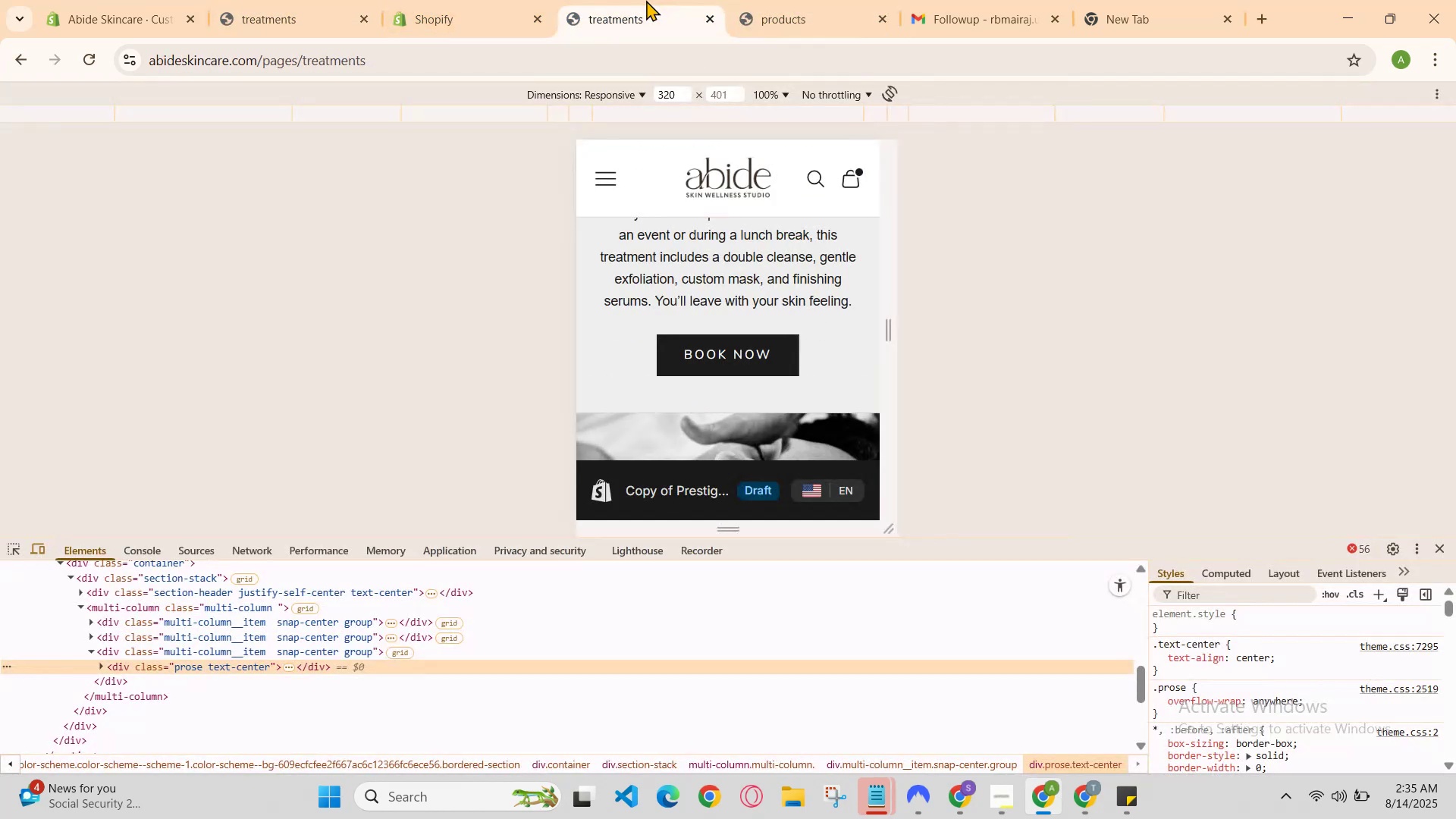 
left_click([398, 0])
 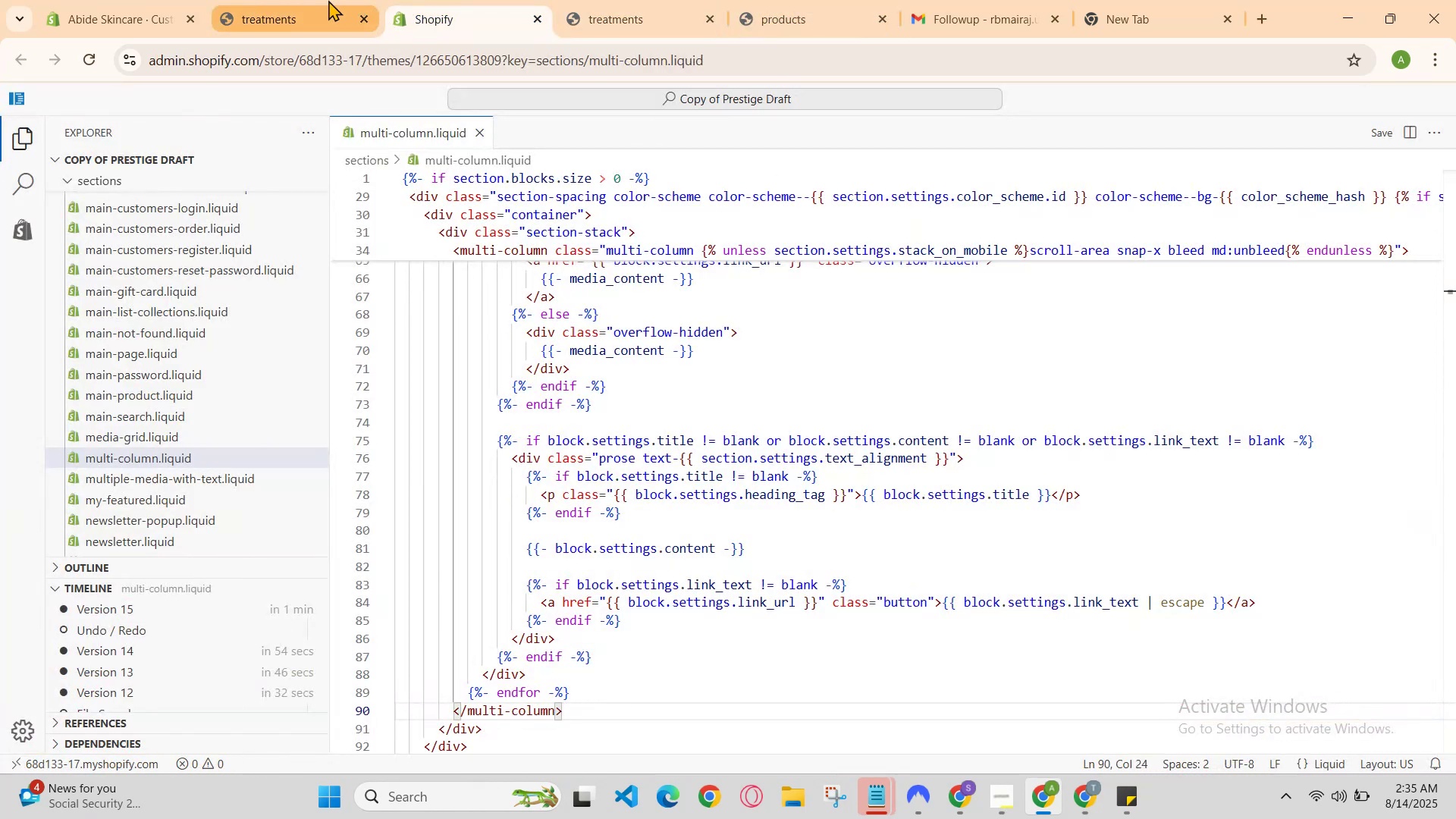 
left_click([417, 0])
 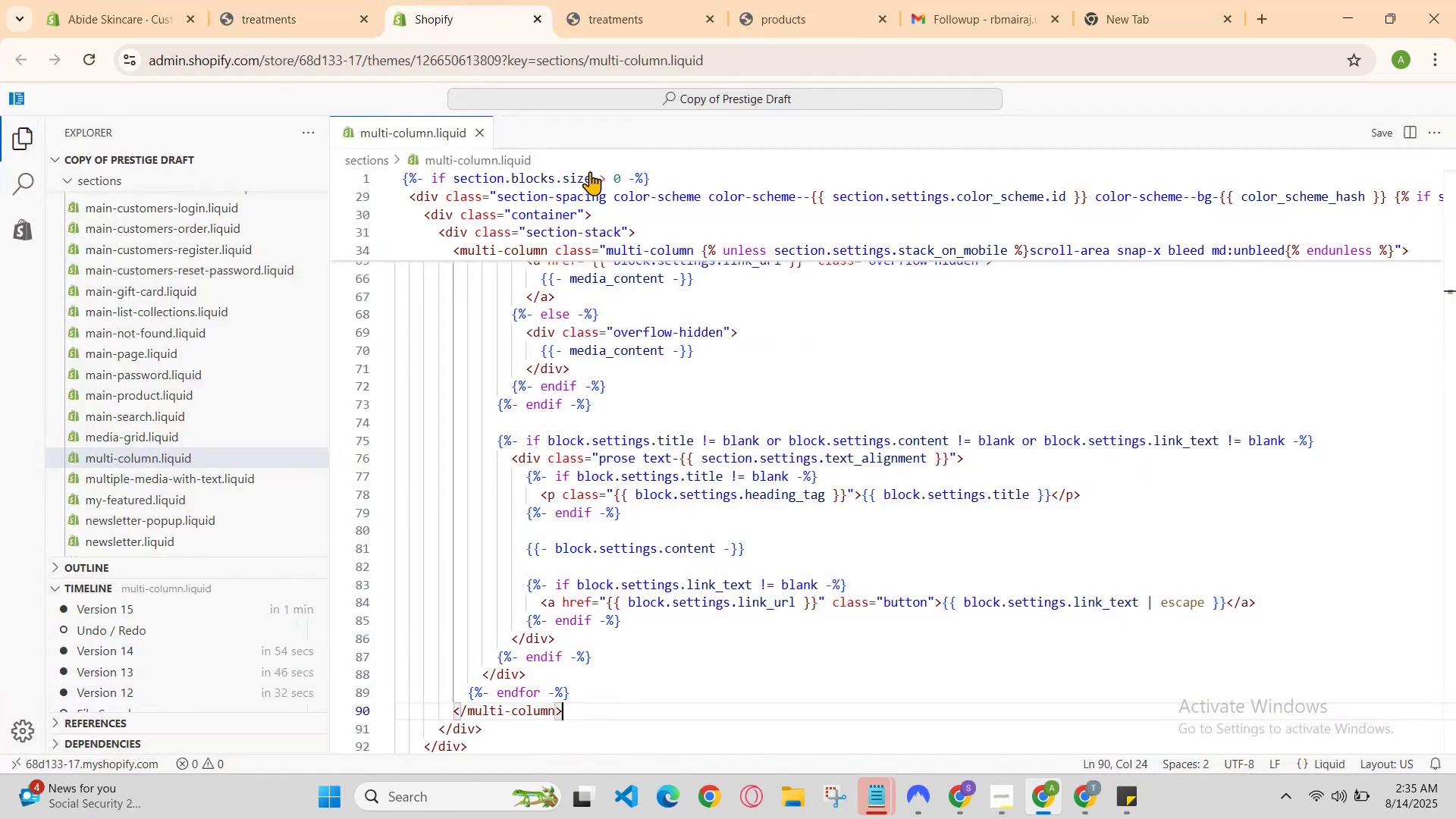 
scroll: coordinate [663, 393], scroll_direction: none, amount: 0.0
 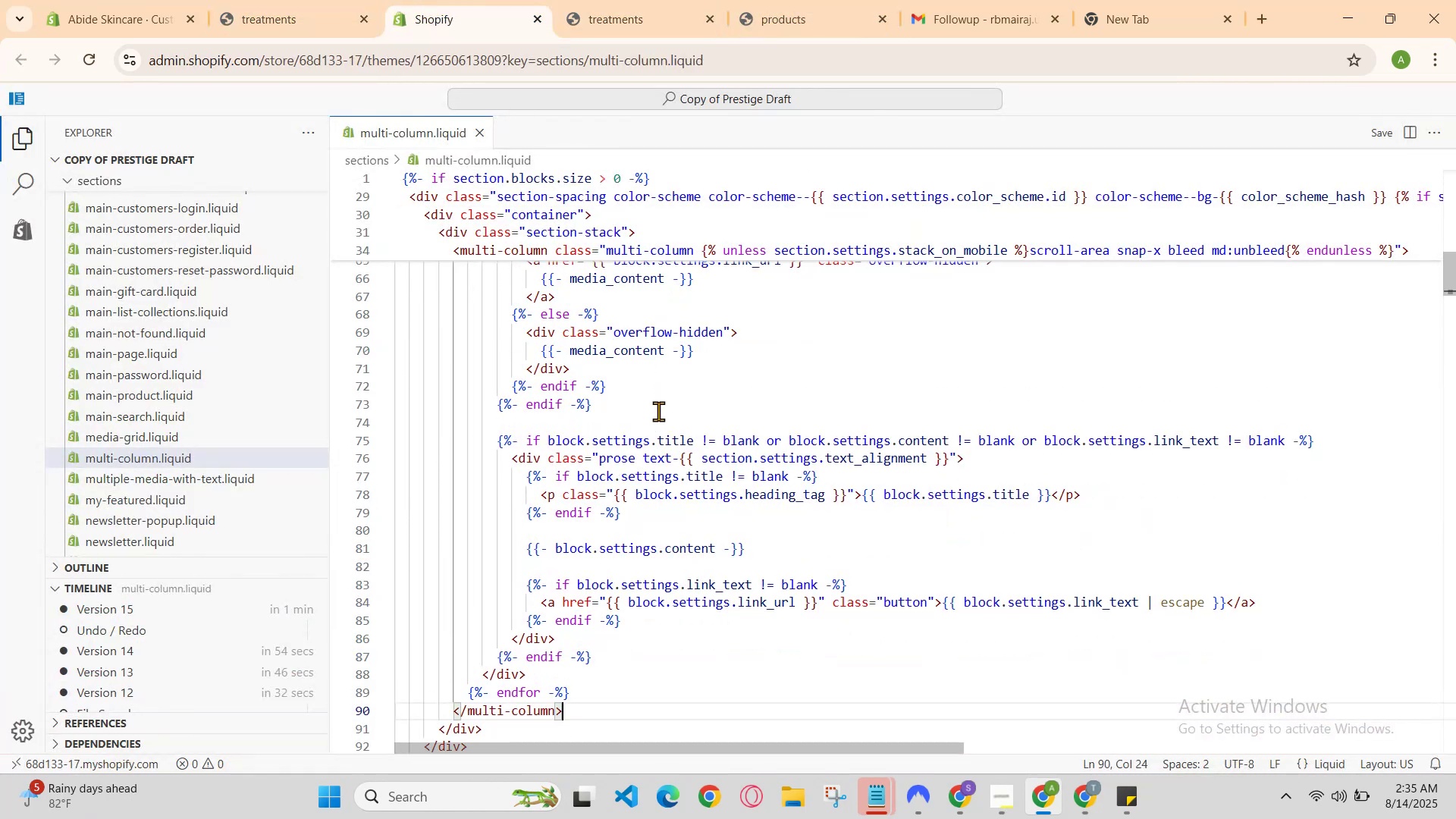 
scroll: coordinate [648, 460], scroll_direction: up, amount: 6.0
 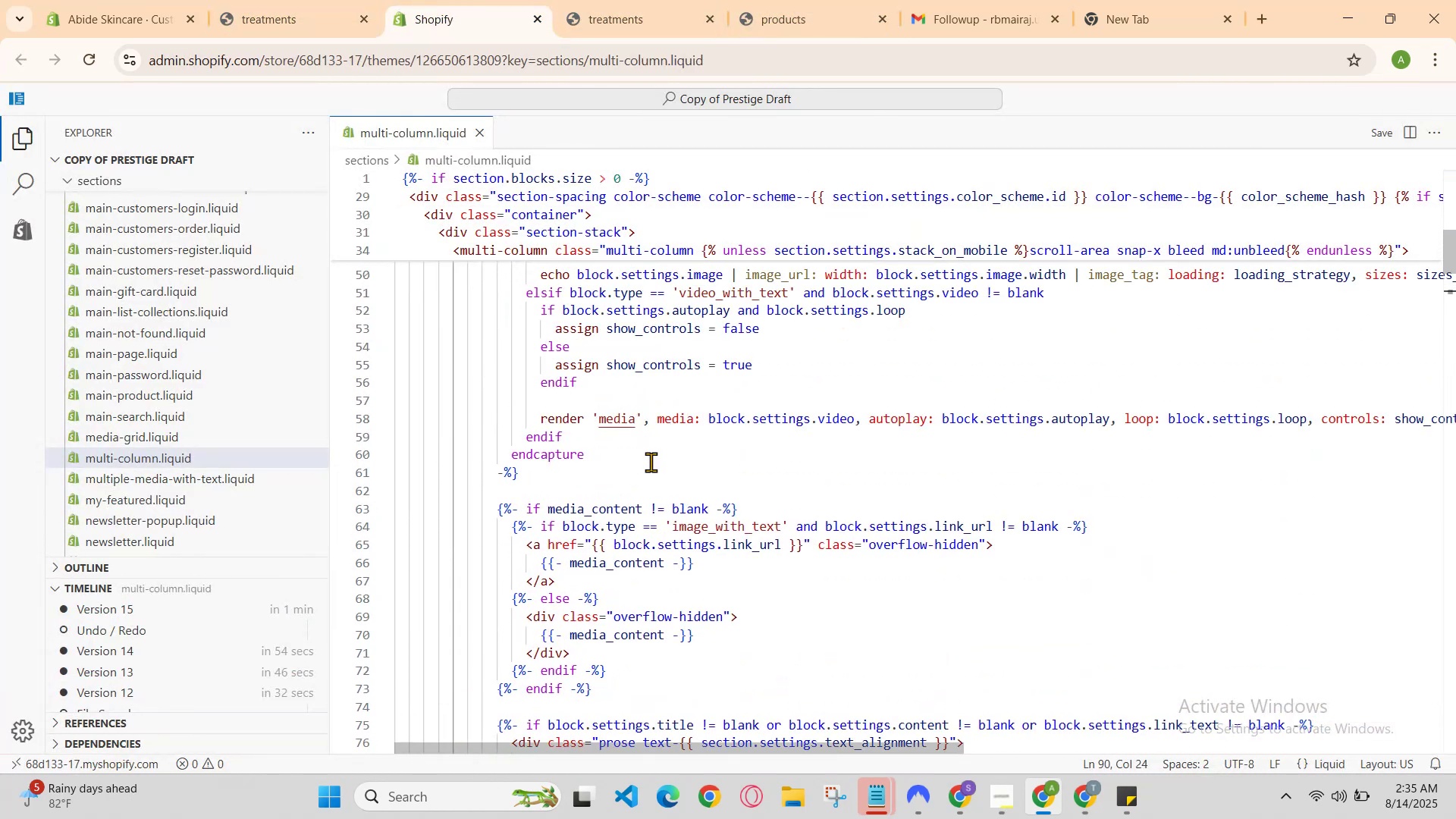 
scroll: coordinate [651, 462], scroll_direction: down, amount: 2.0
 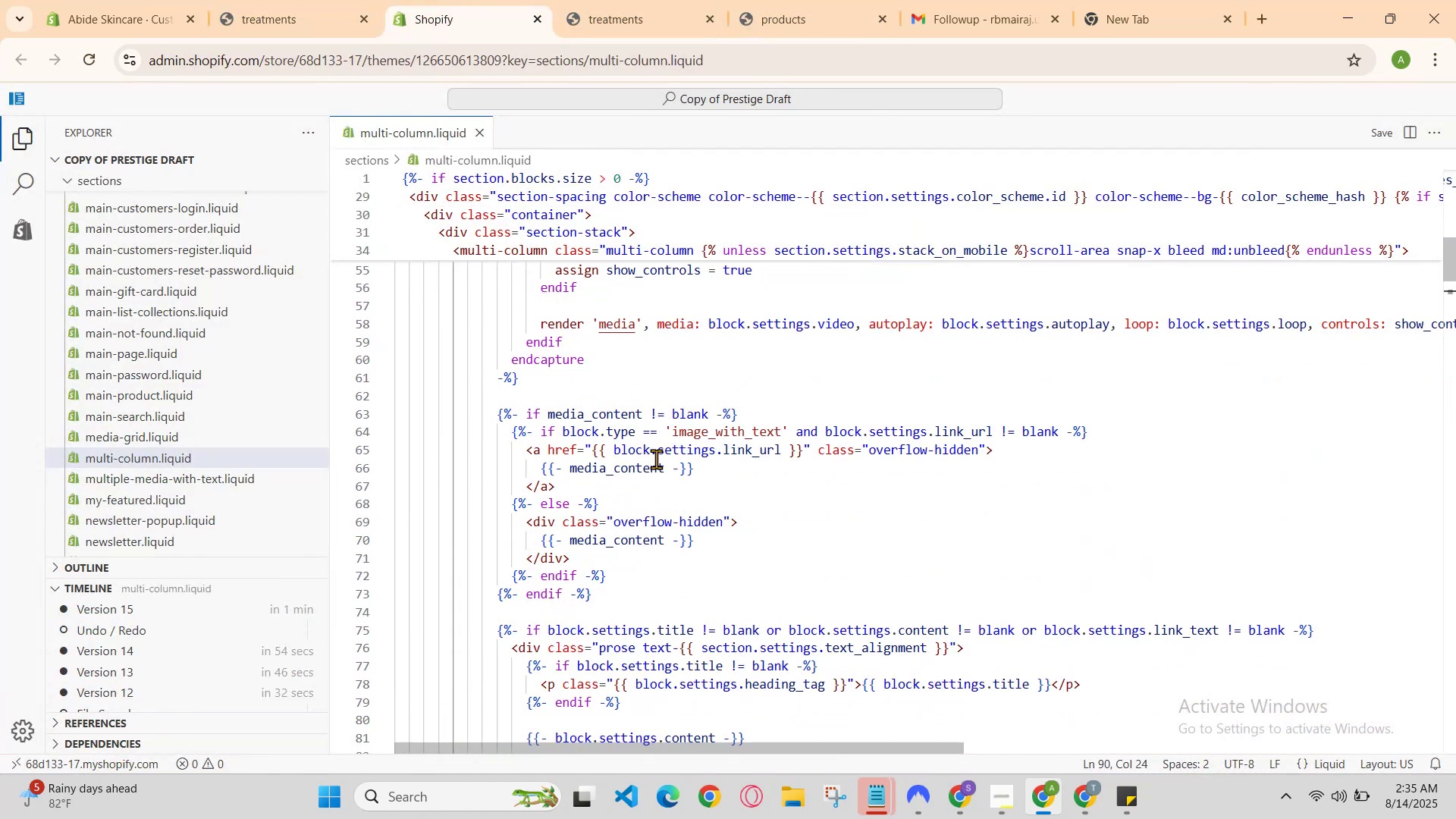 
scroll: coordinate [670, 444], scroll_direction: up, amount: 2.0
 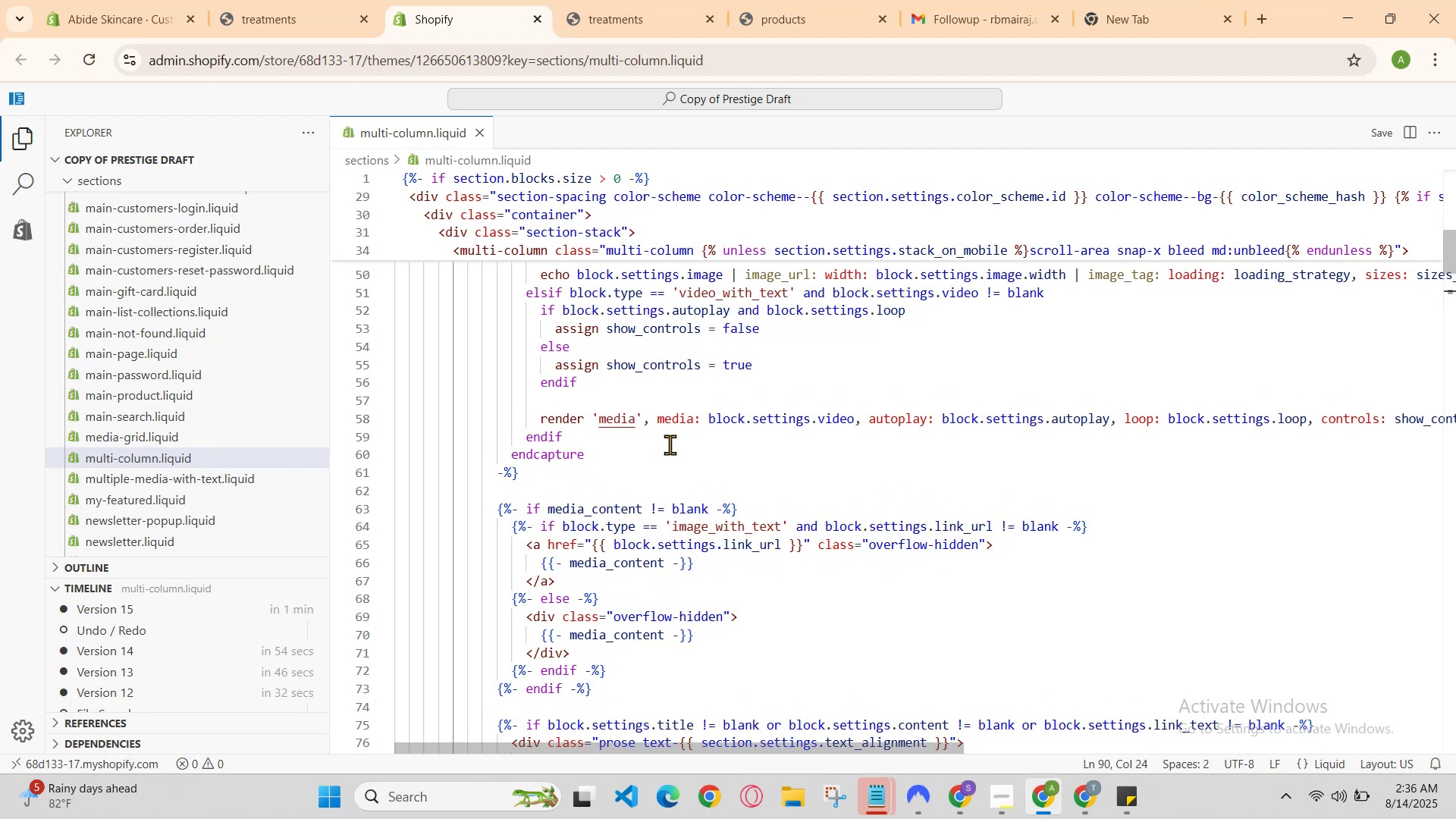 
scroll: coordinate [670, 444], scroll_direction: down, amount: 1.0
 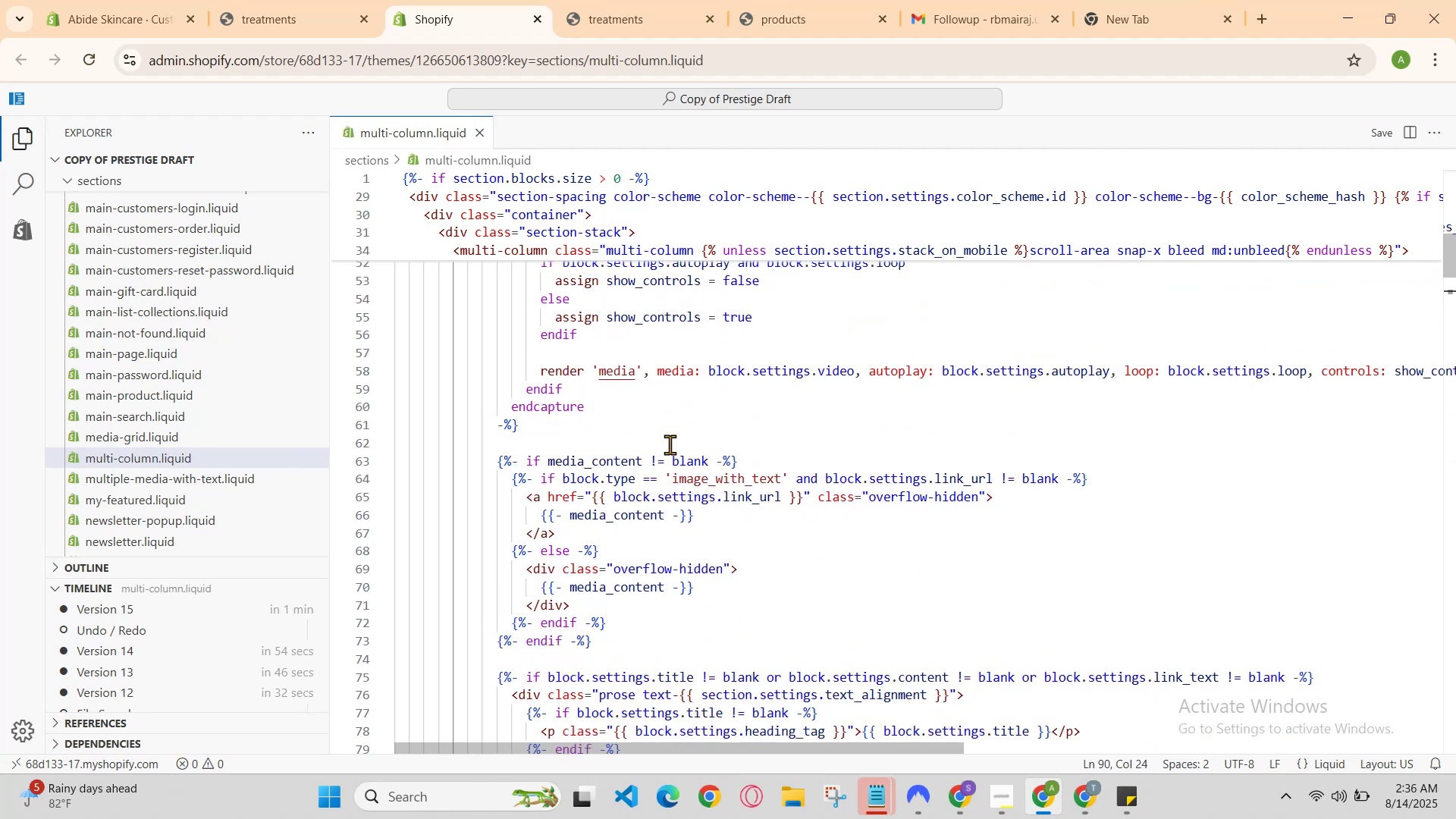 
scroll: coordinate [670, 444], scroll_direction: none, amount: 0.0
 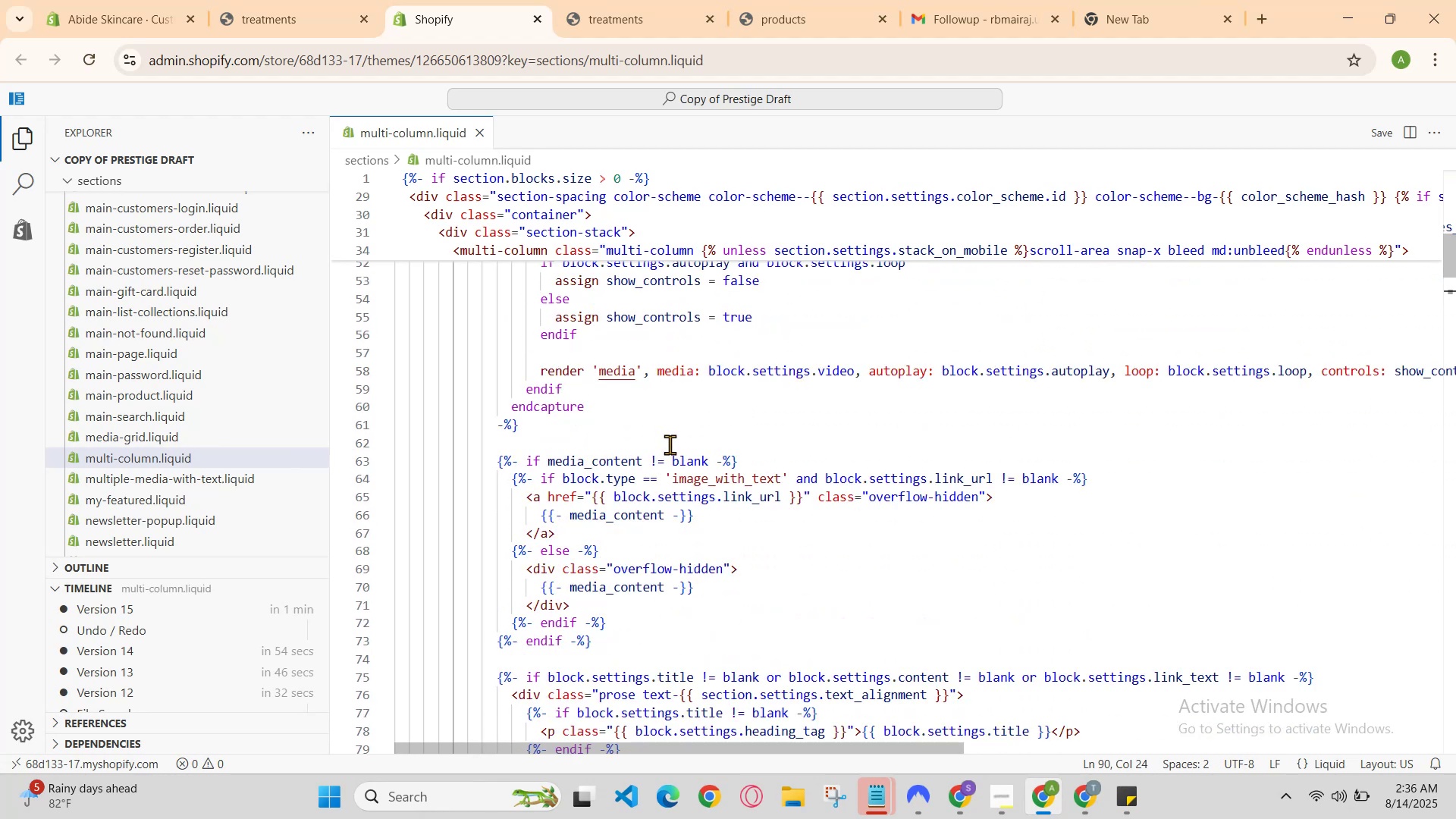 
scroll: coordinate [670, 444], scroll_direction: up, amount: 1.0
 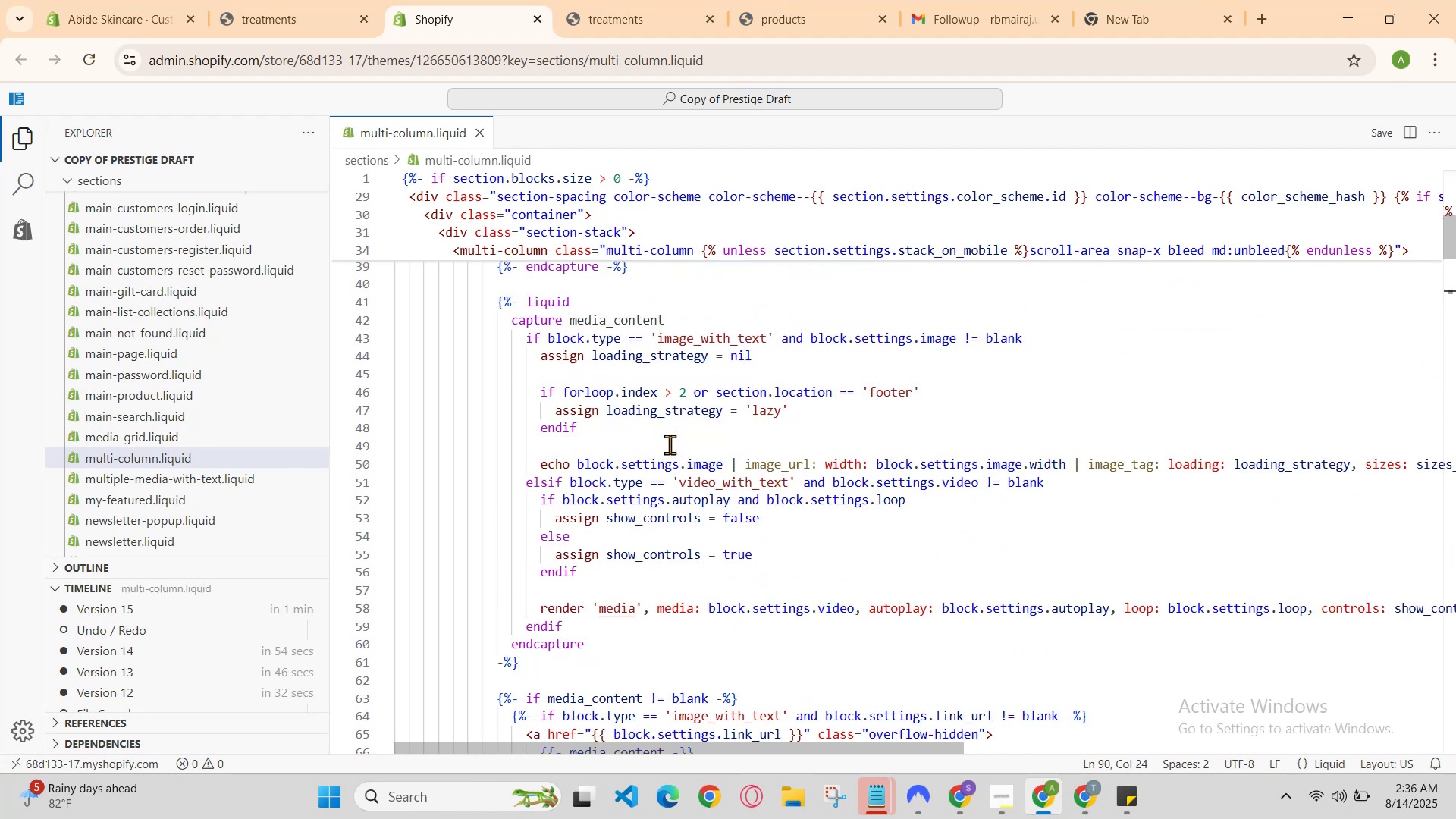 
scroll: coordinate [670, 444], scroll_direction: down, amount: 5.0
 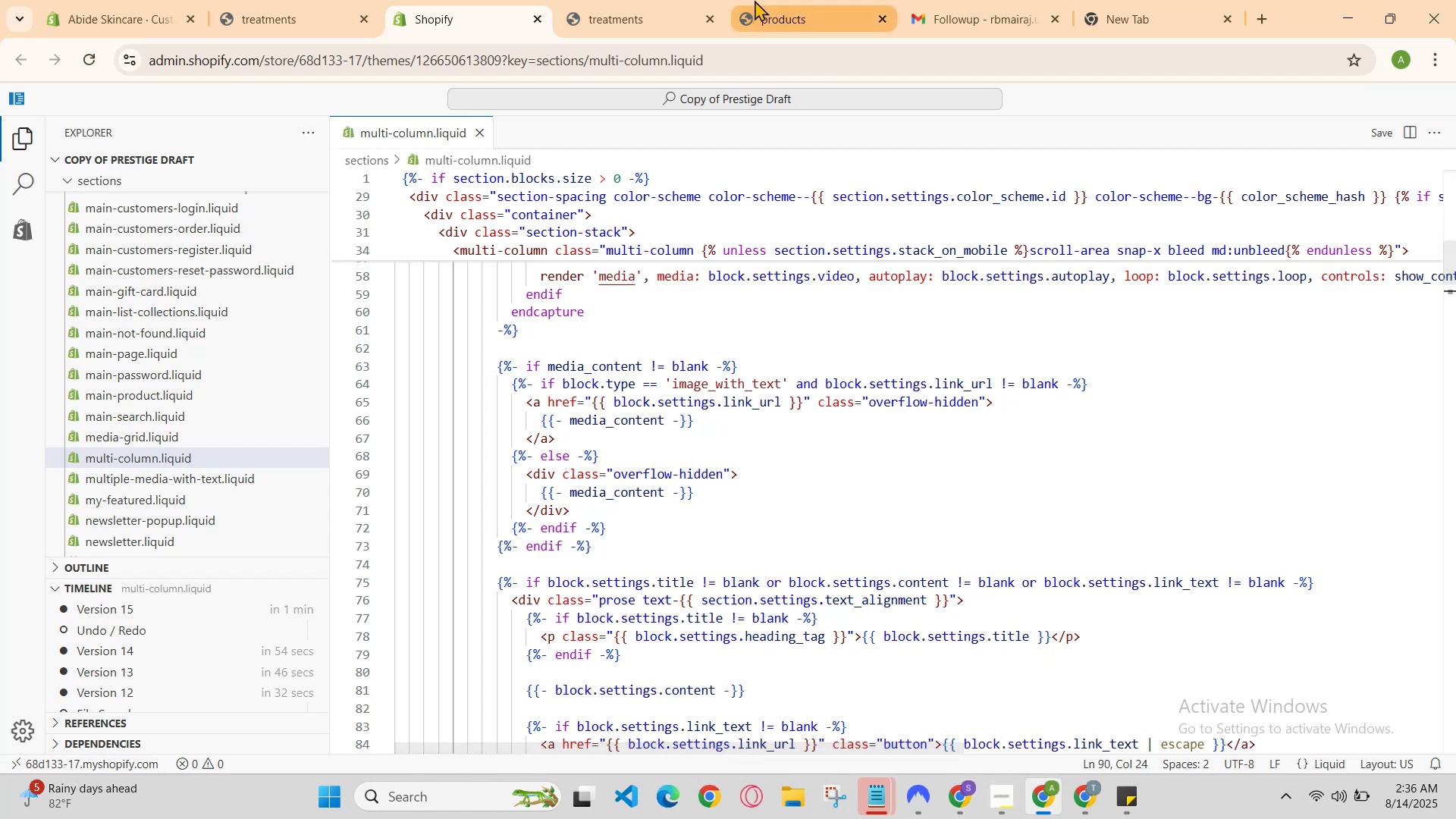 
left_click([952, 805])
 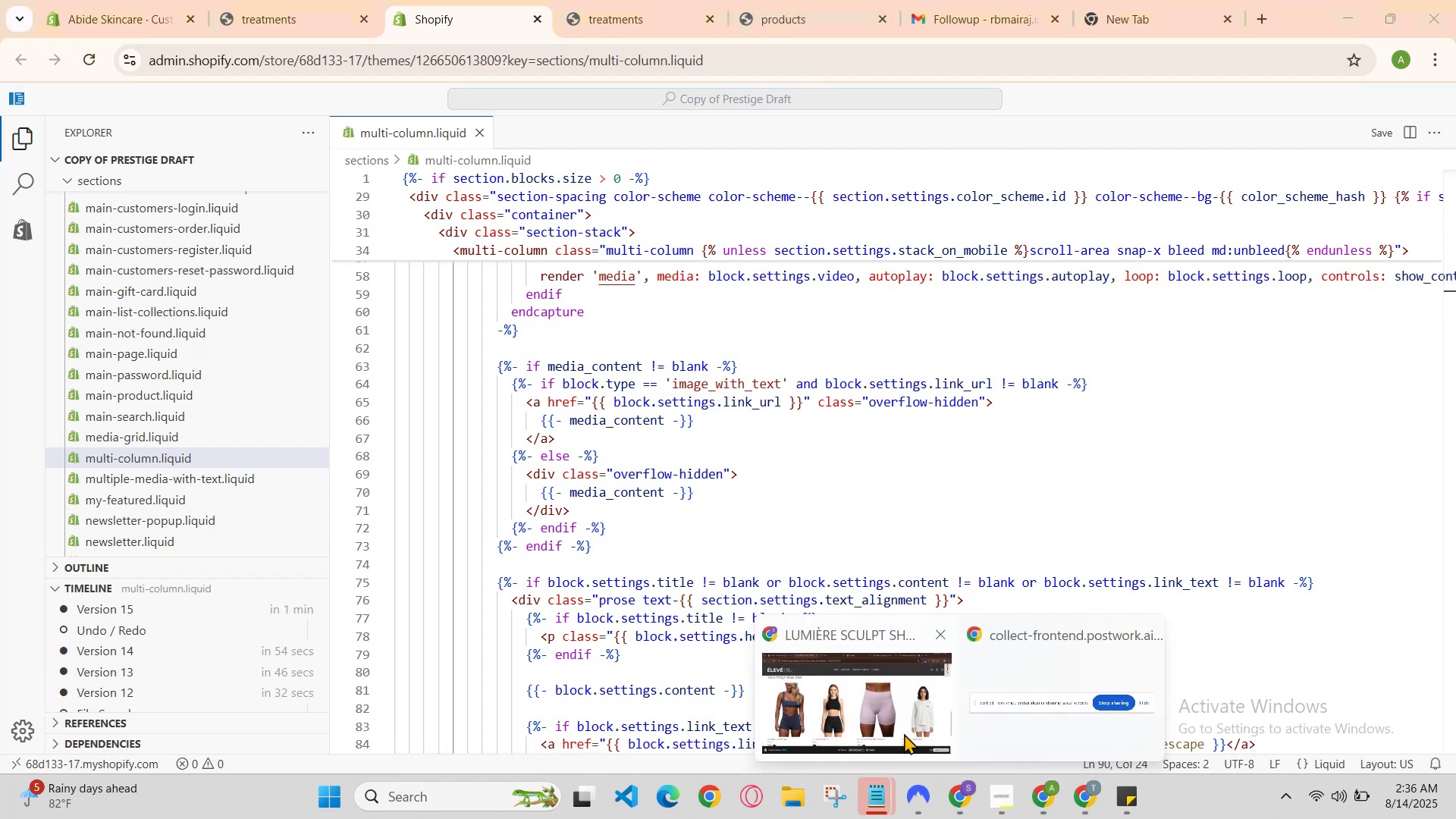 
left_click([904, 732])
 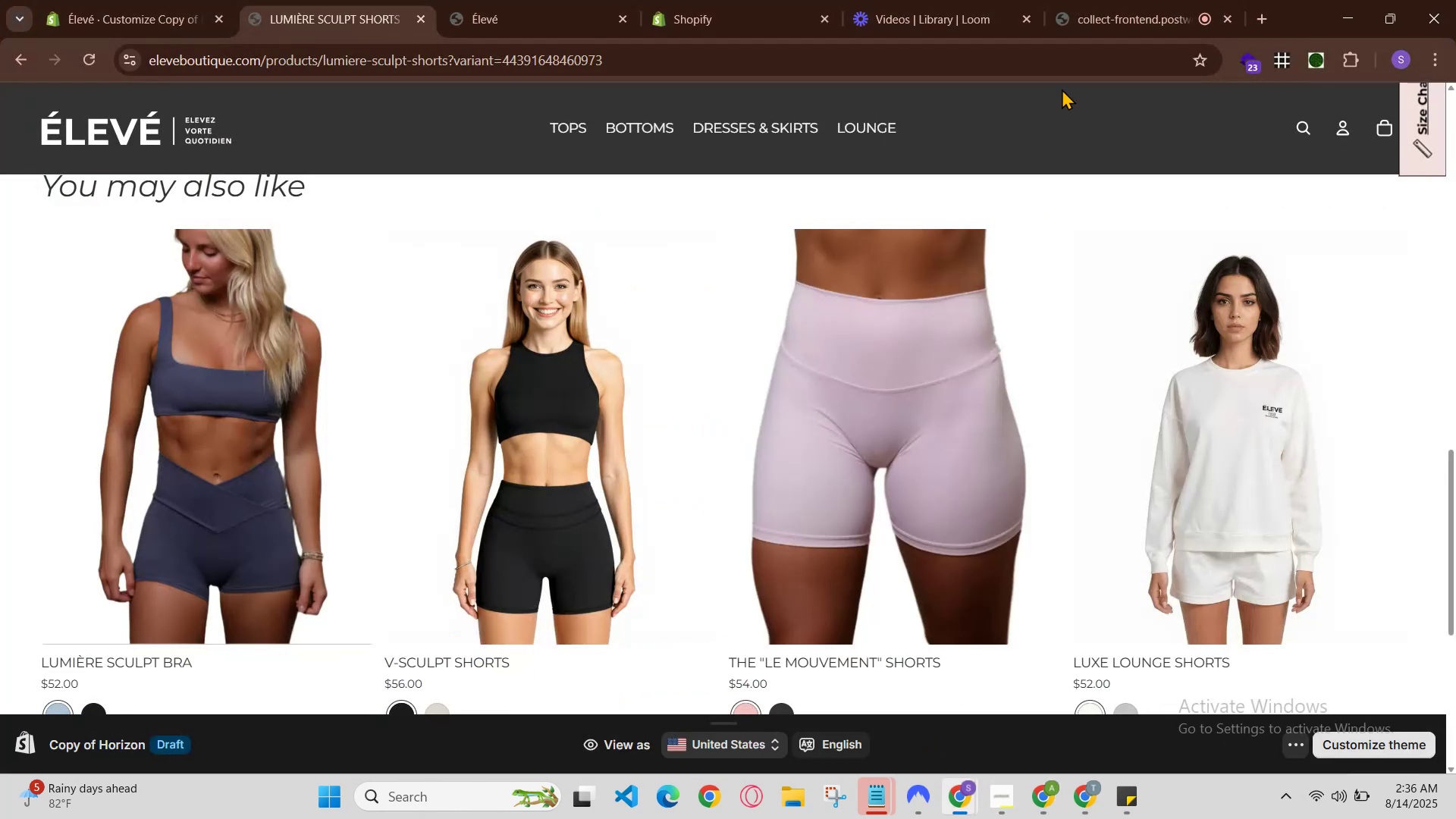 
left_click([1095, 0])
 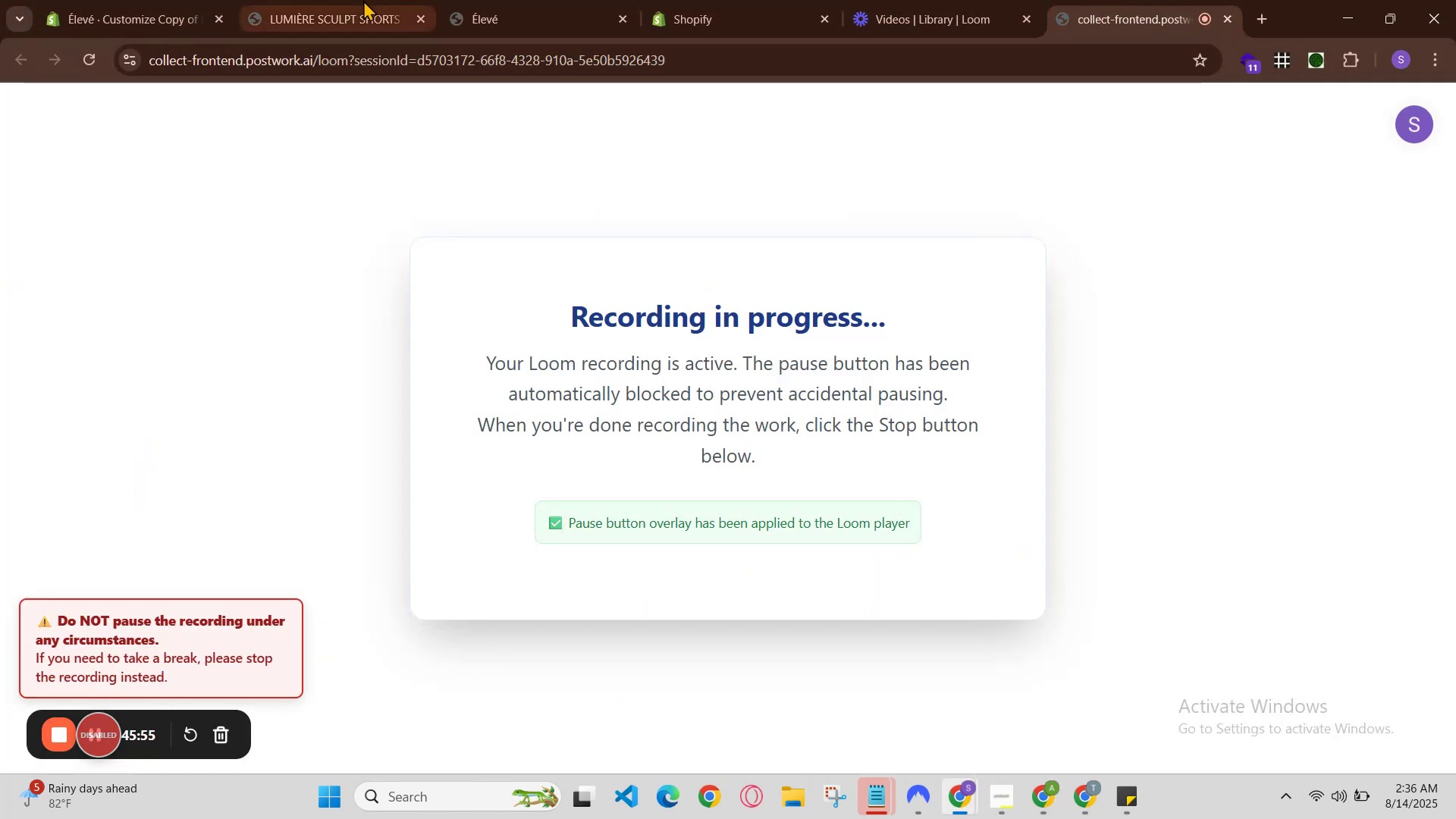 
left_click([364, 0])
 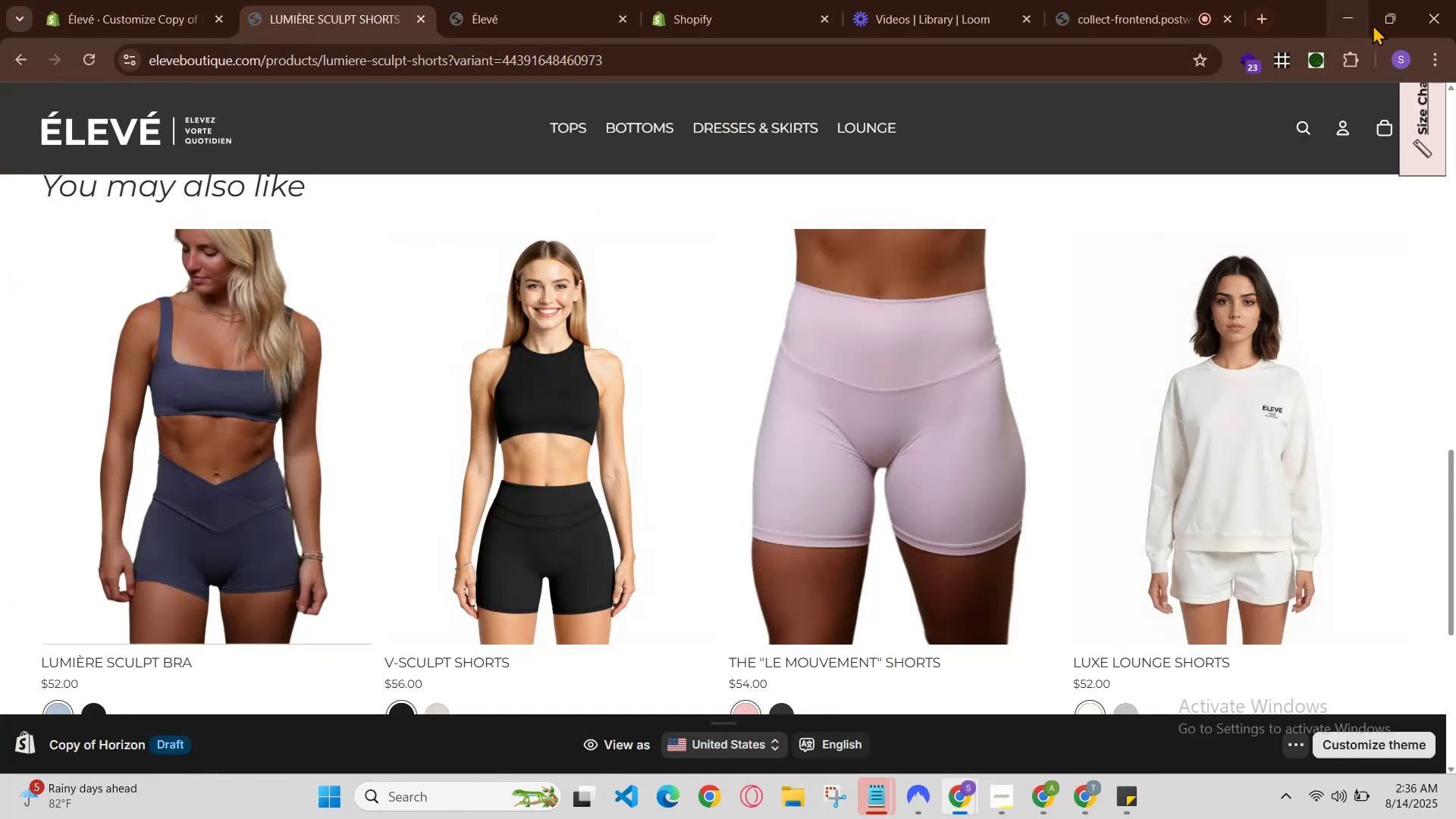 
left_click([1351, 20])
 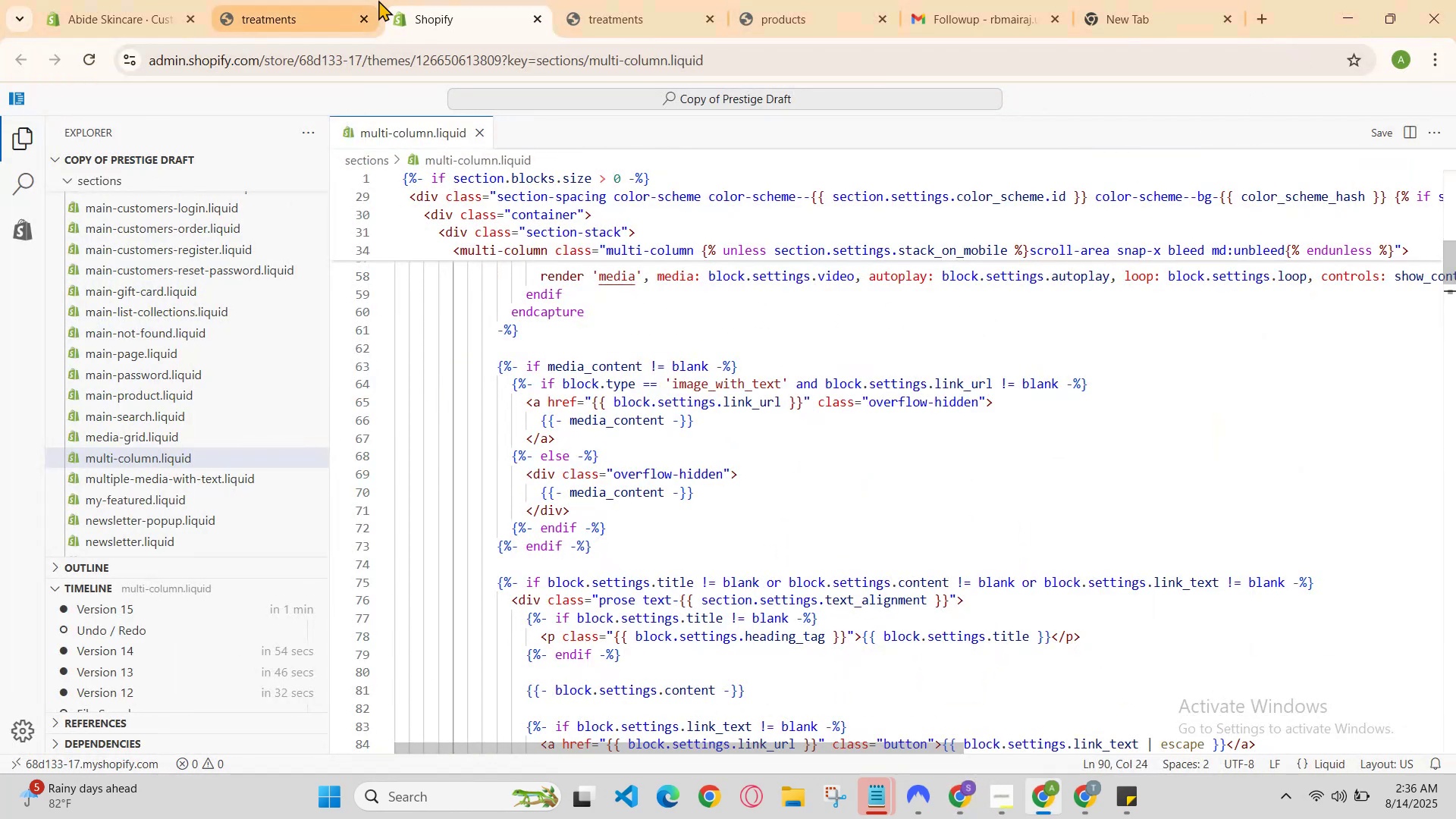 
left_click([284, 0])
 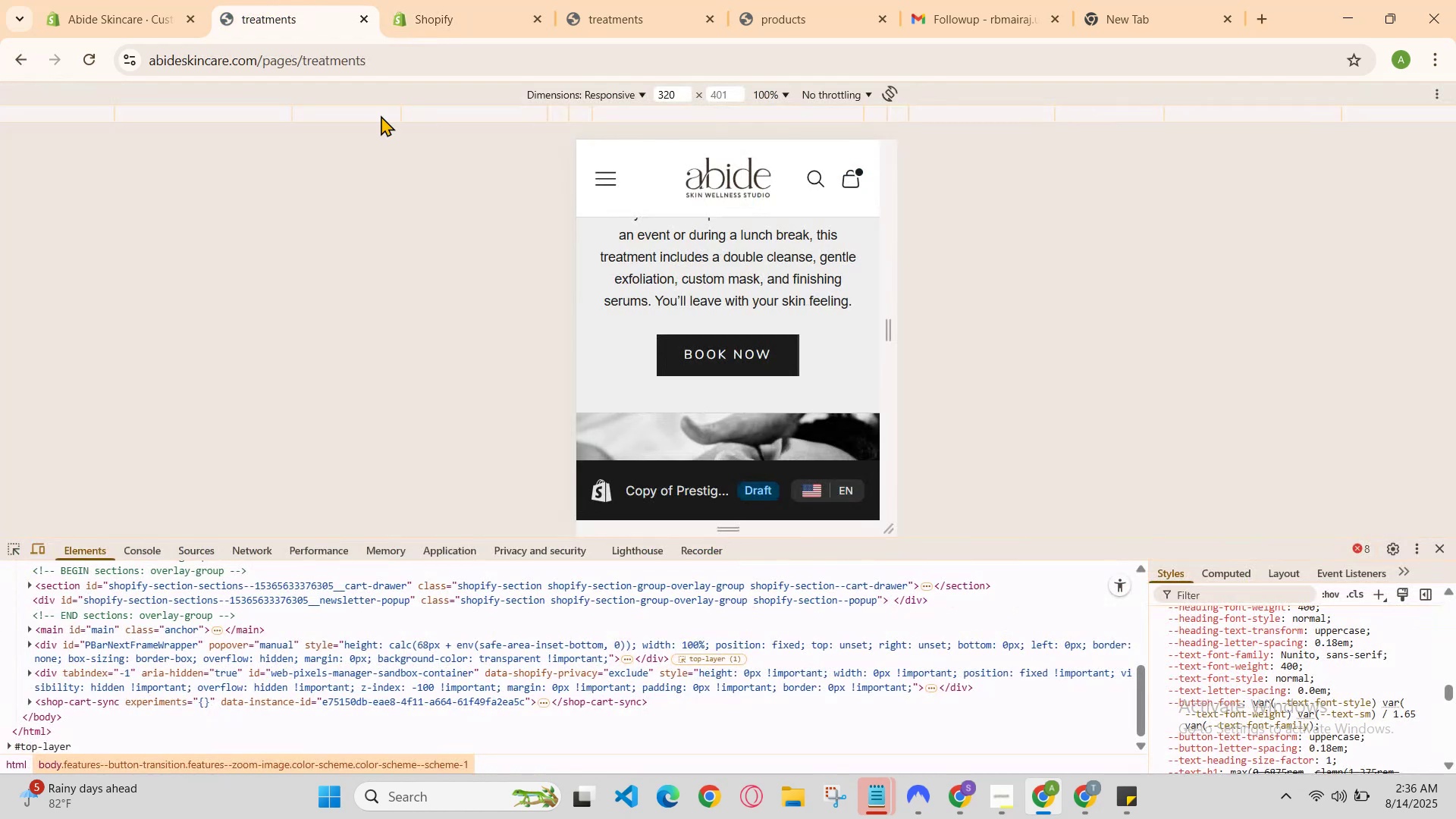 
scroll: coordinate [726, 356], scroll_direction: down, amount: 1.0
 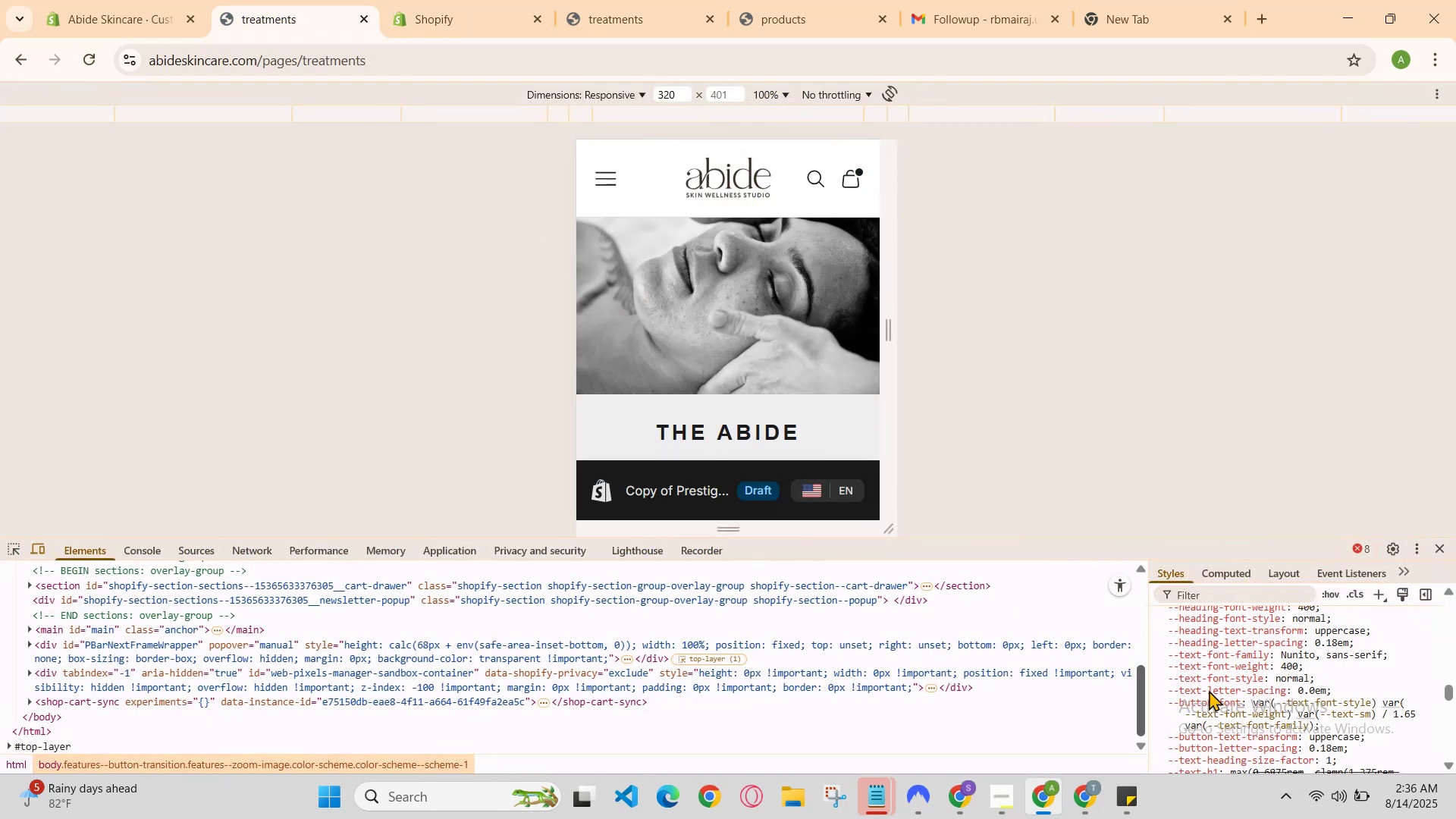 
scroll: coordinate [1212, 674], scroll_direction: up, amount: 2.0
 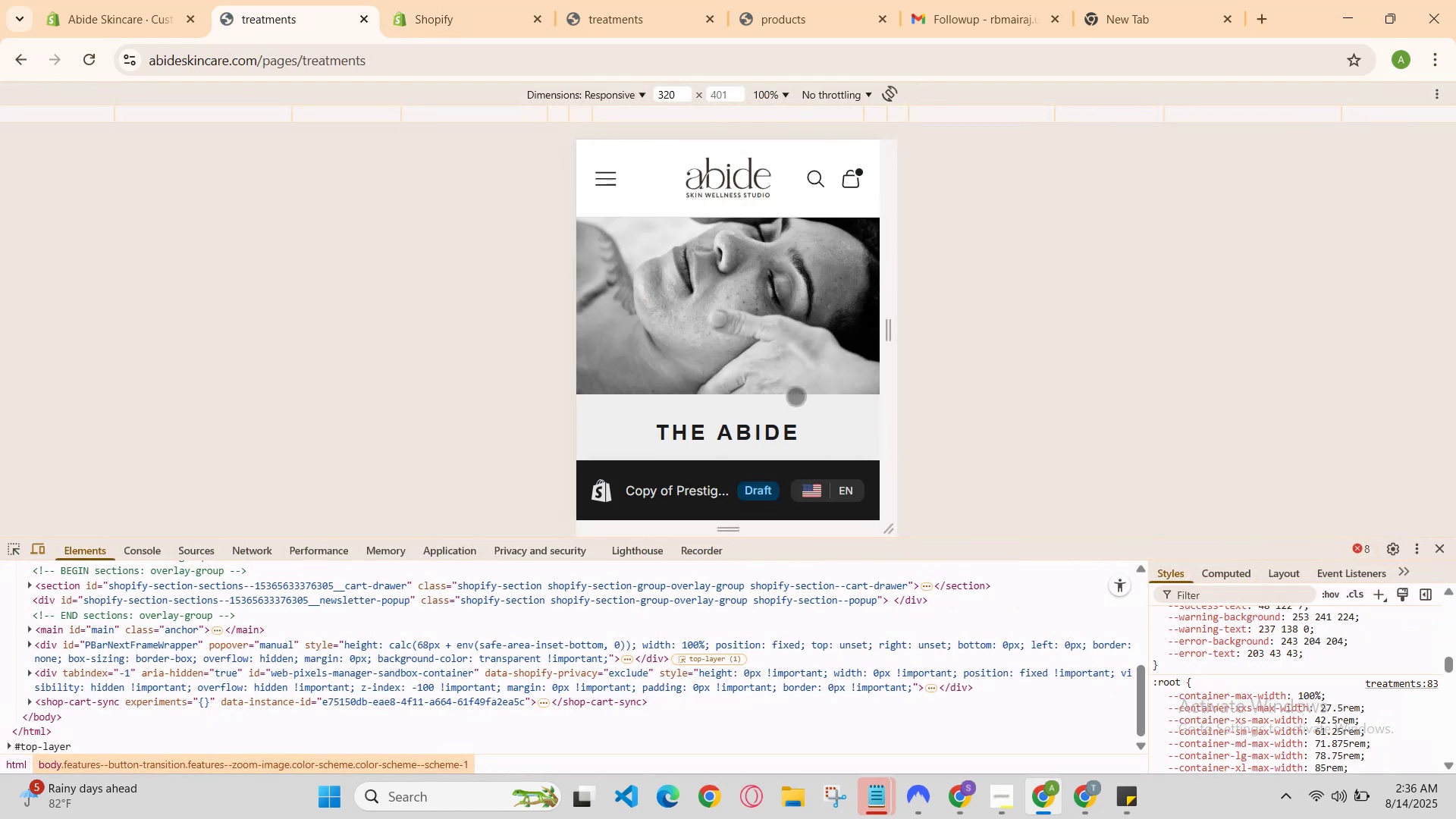 
scroll: coordinate [783, 395], scroll_direction: down, amount: 2.0
 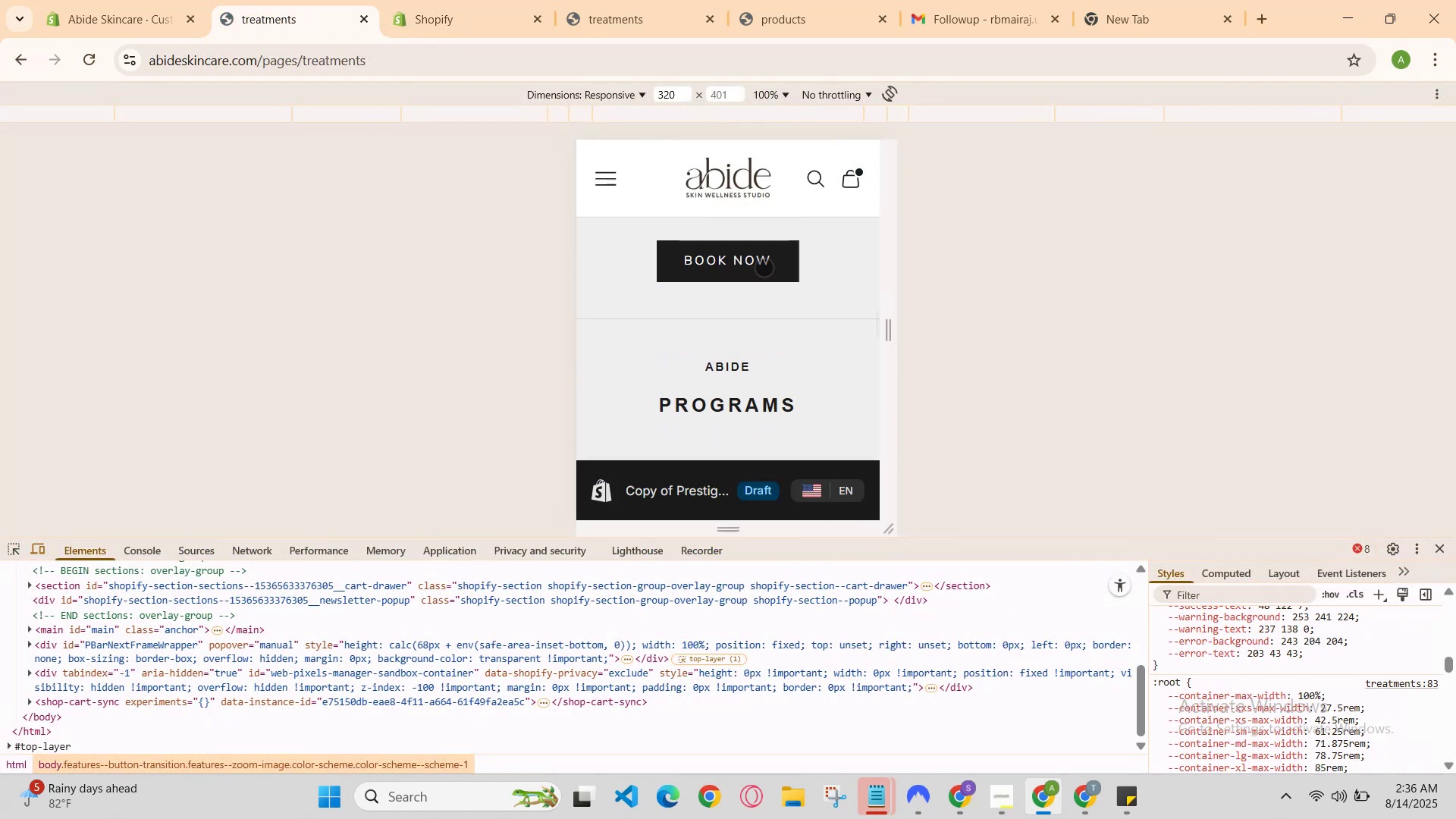 
right_click([765, 253])
 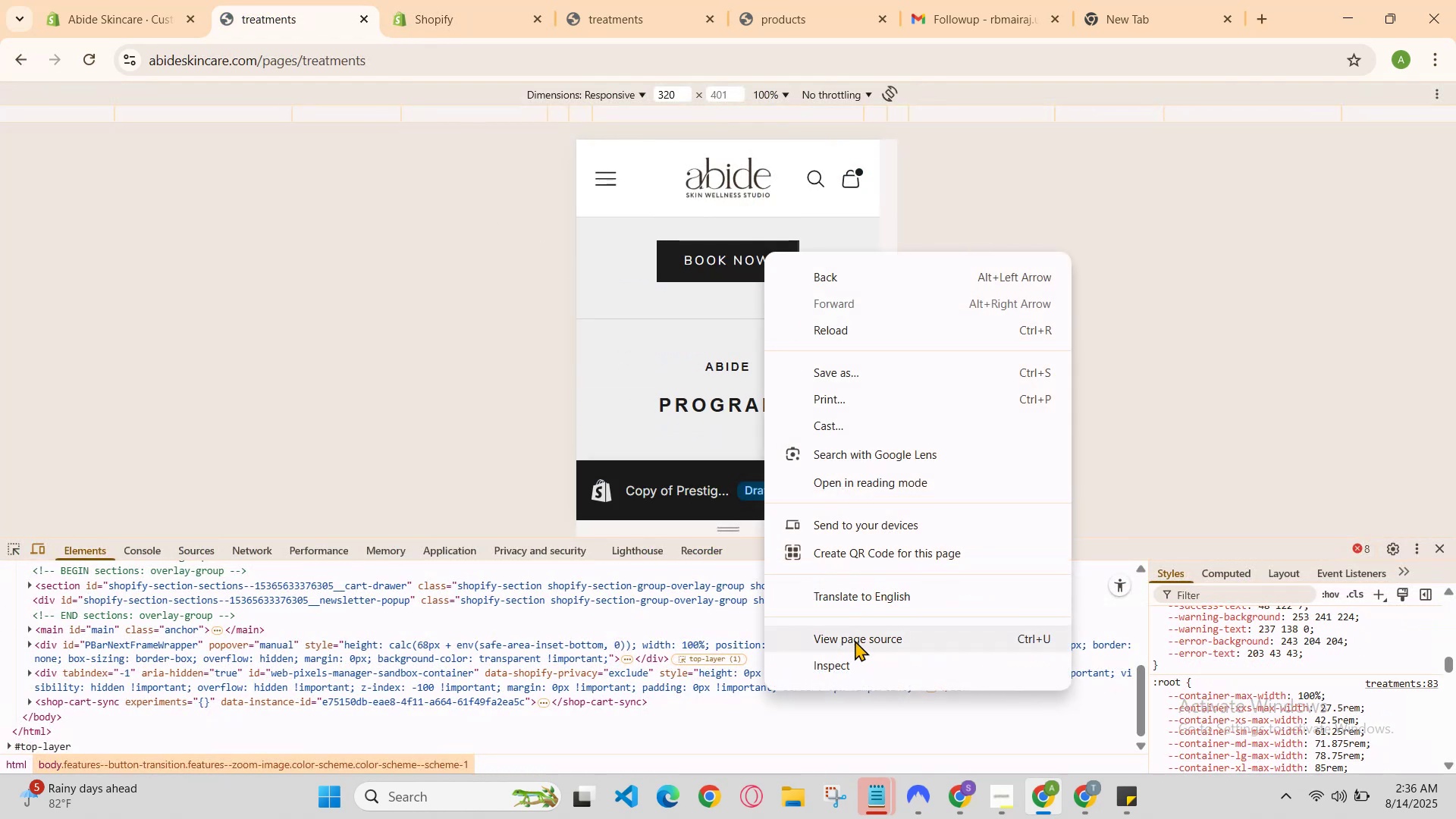 
left_click([855, 674])
 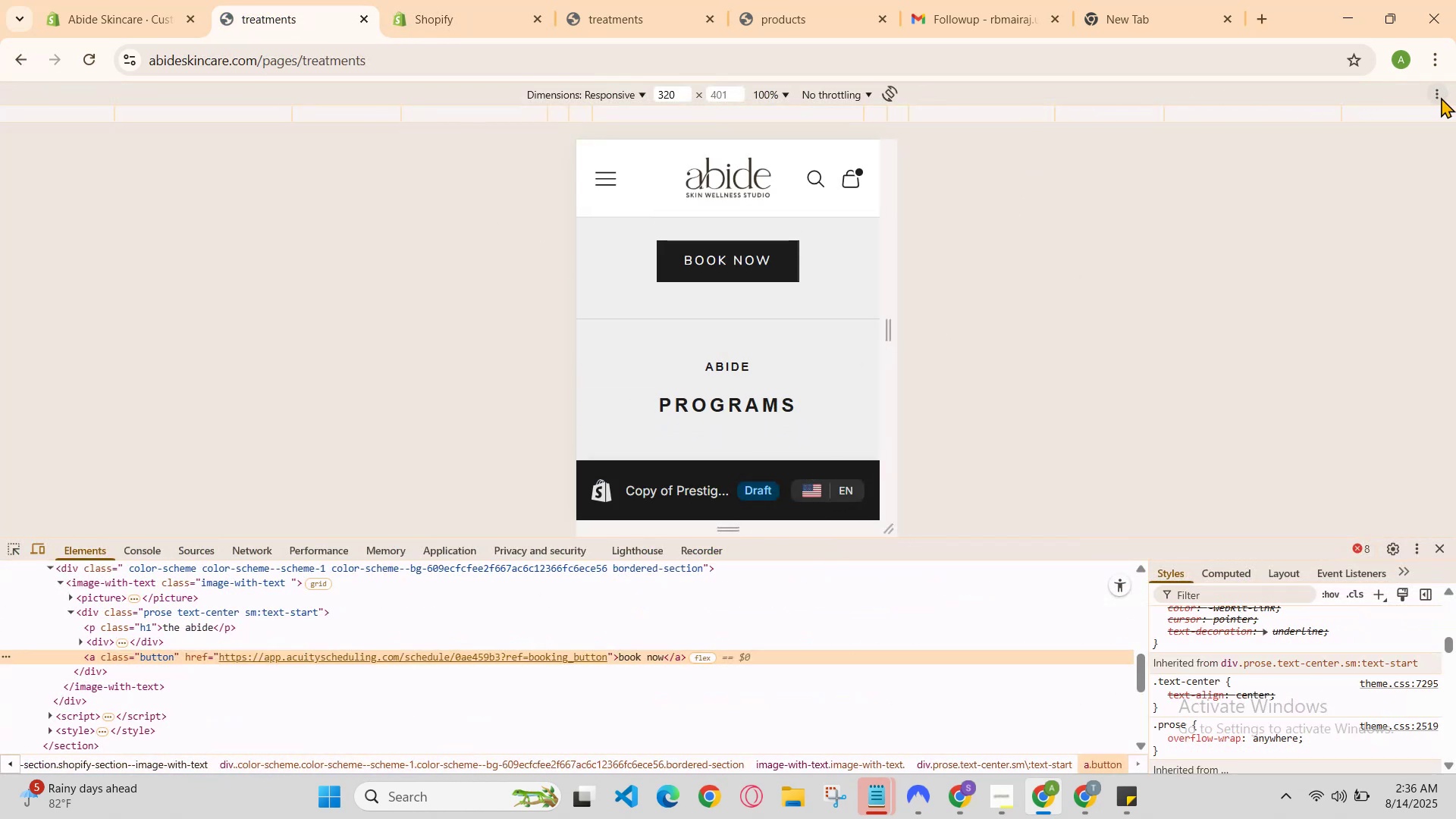 
left_click([1337, 387])
 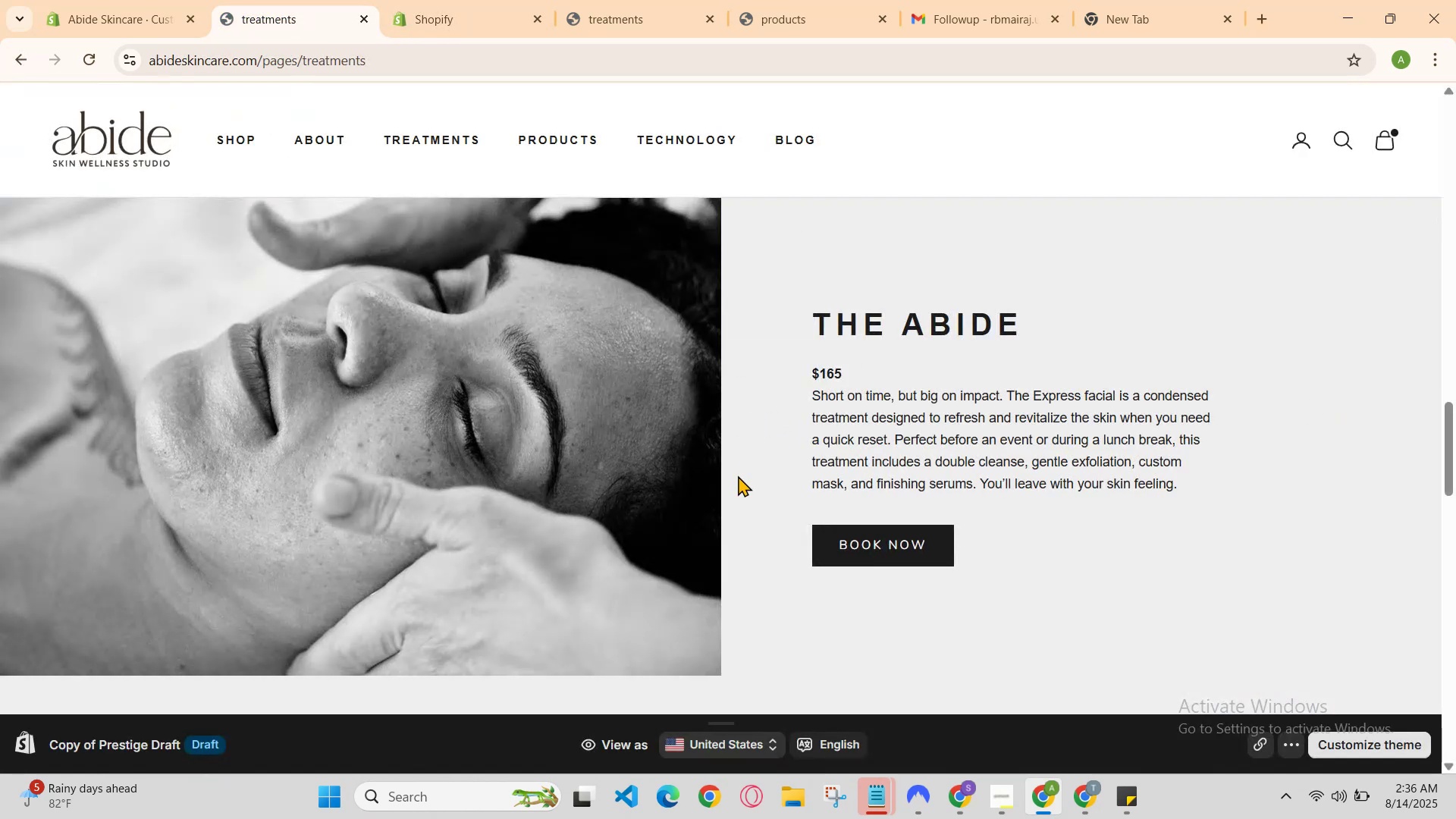 
scroll: coordinate [833, 521], scroll_direction: down, amount: 4.0
 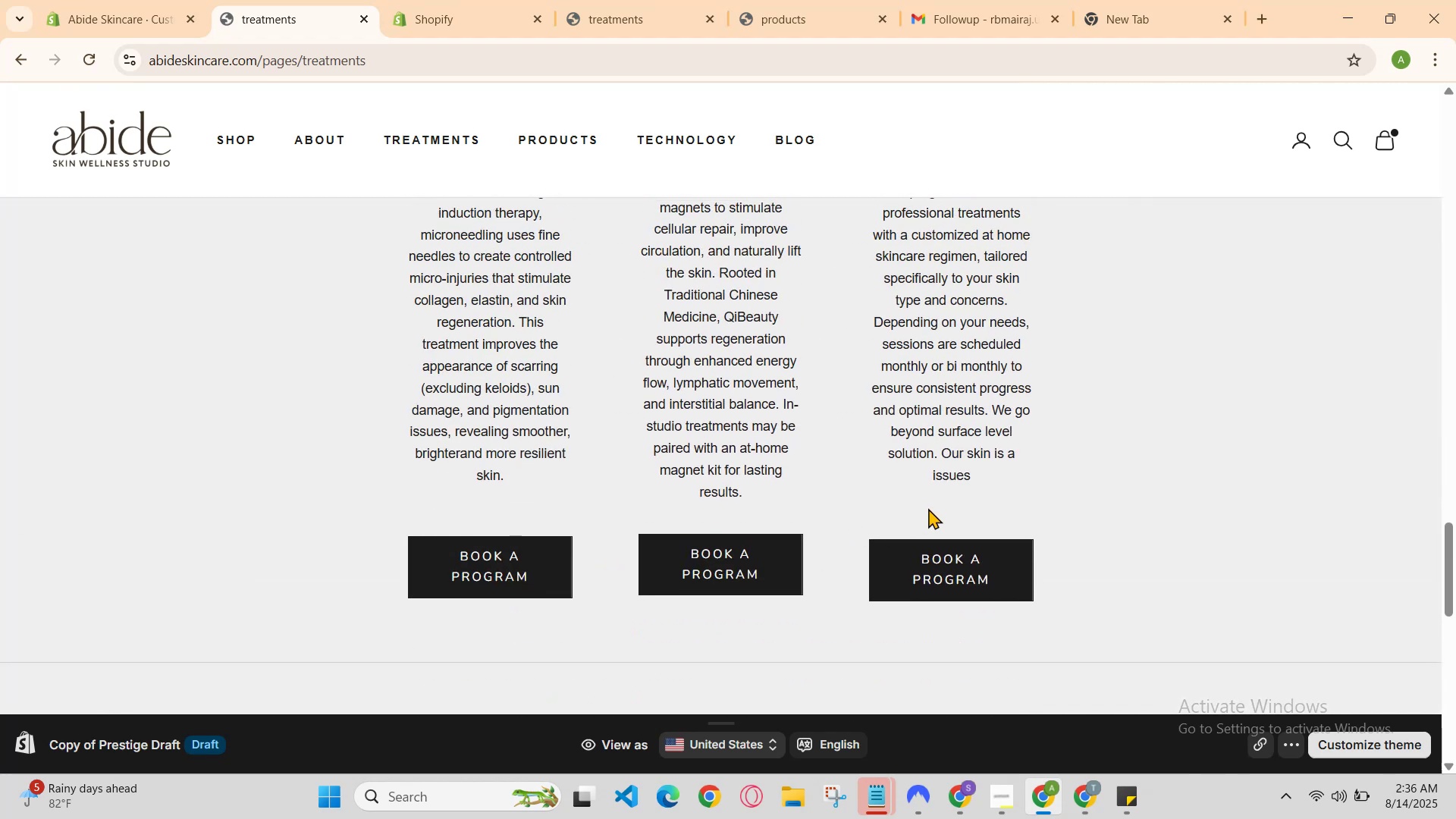 
right_click([928, 505])
 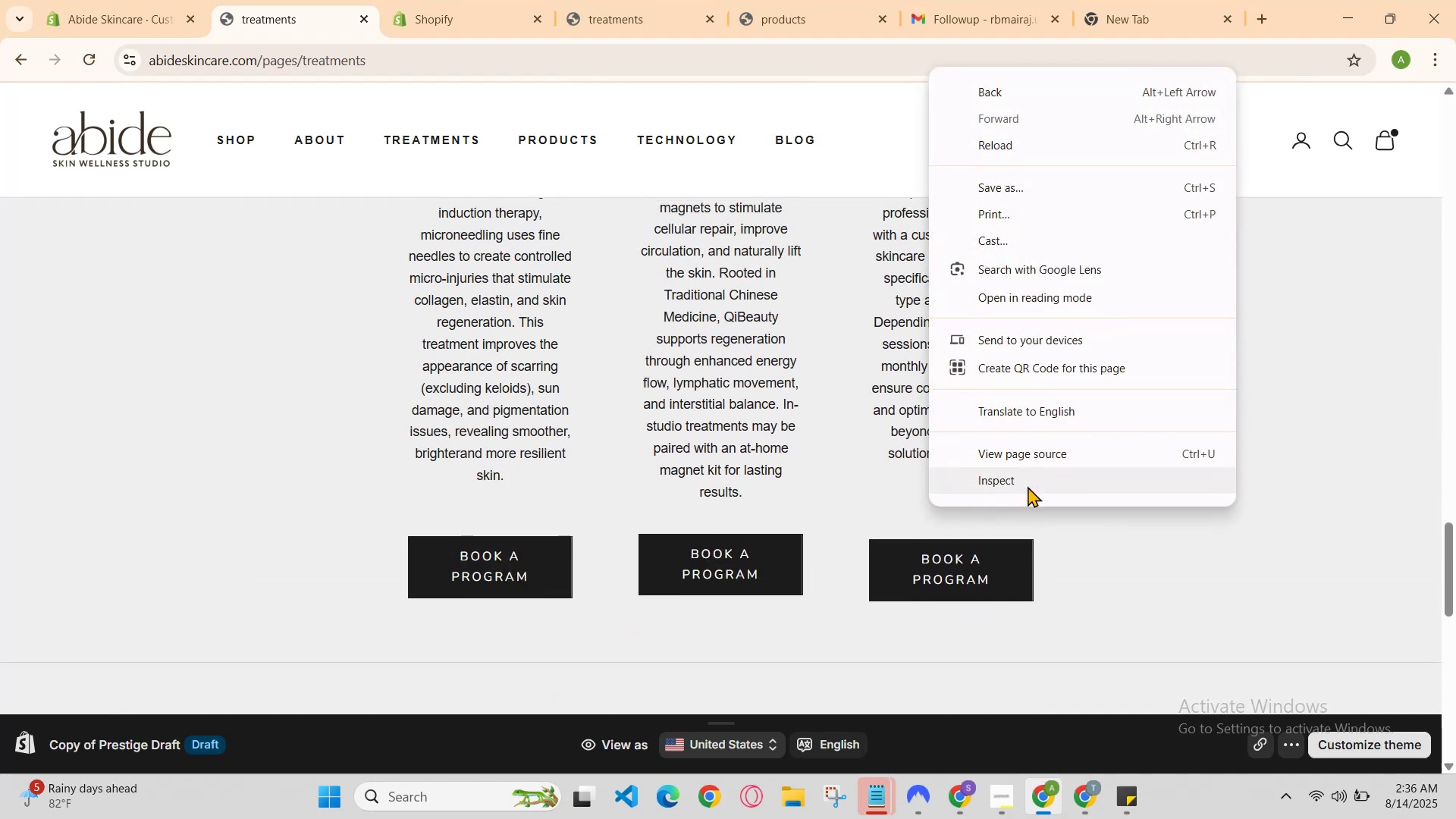 
right_click([981, 551])
 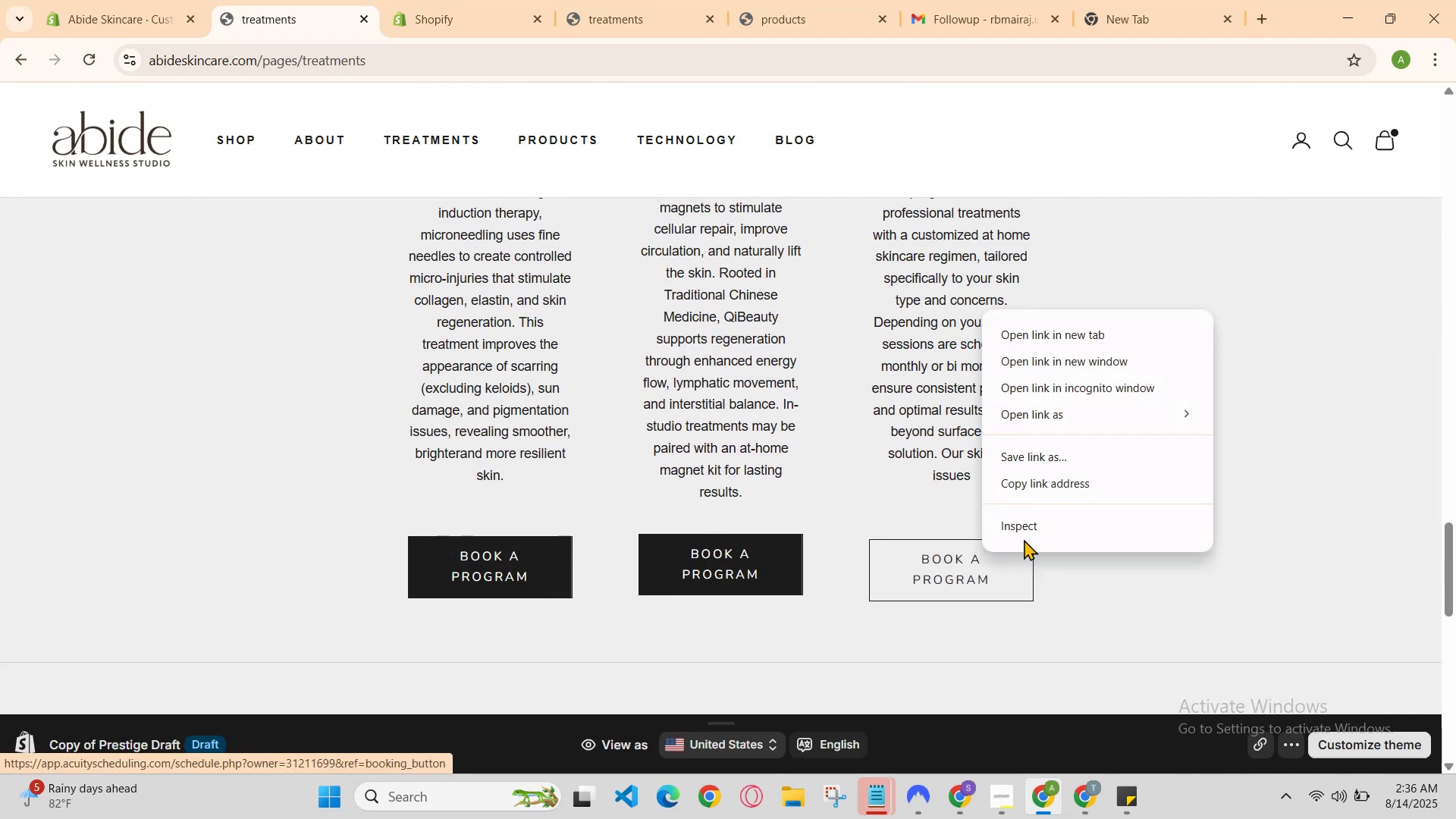 
left_click([1031, 535])
 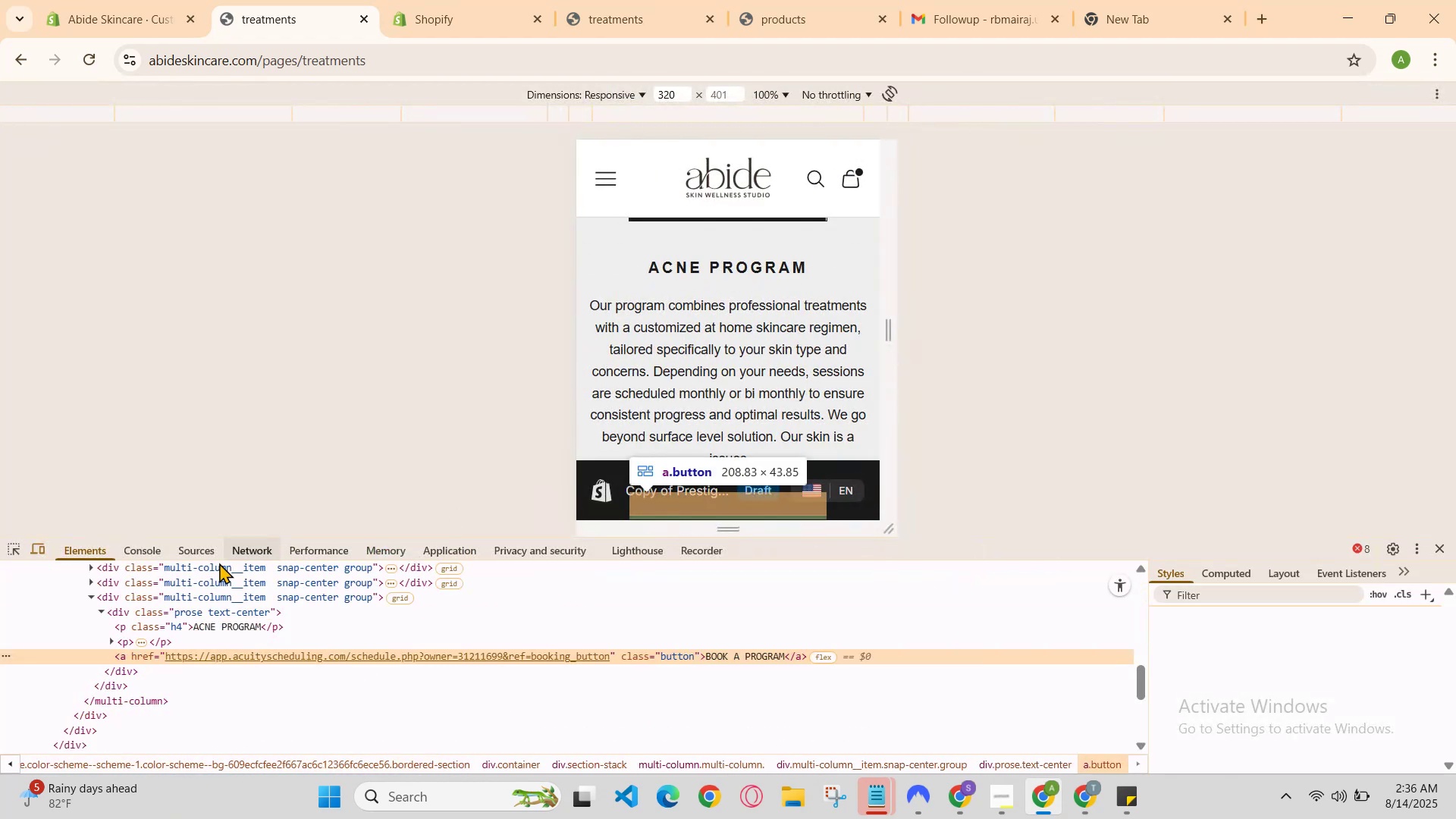 
left_click([43, 552])
 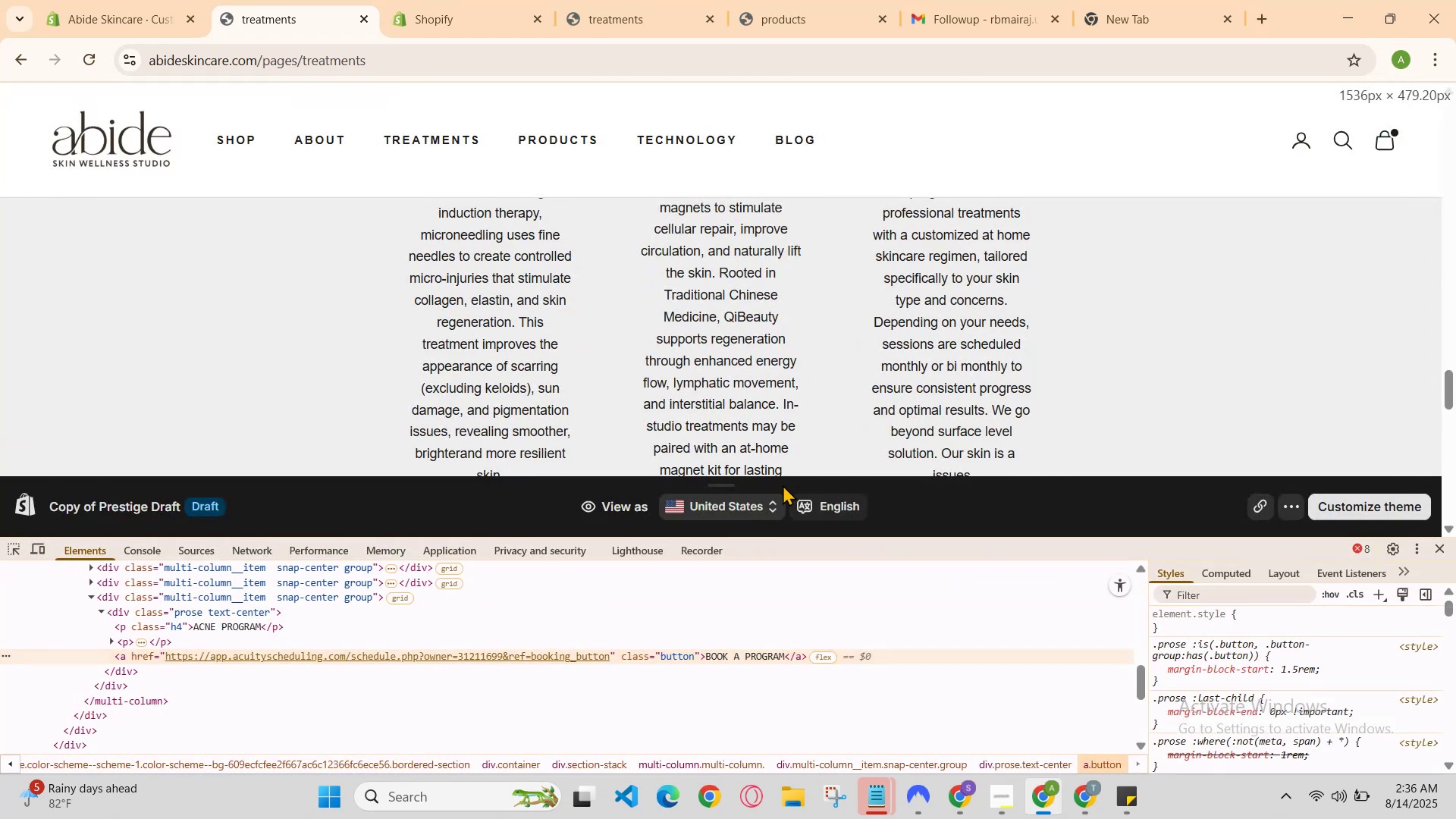 
scroll: coordinate [899, 374], scroll_direction: down, amount: 1.0
 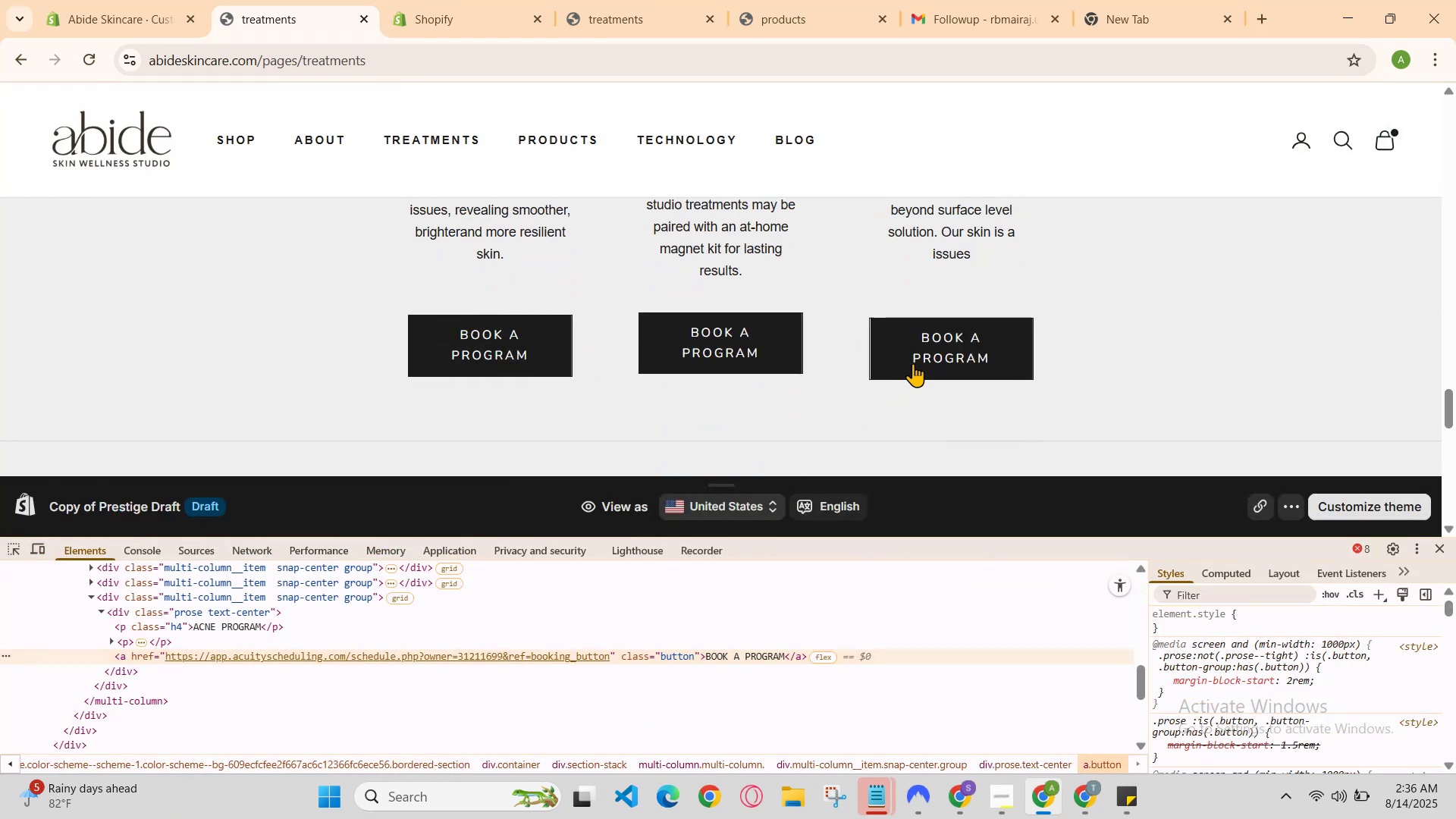 
right_click([915, 359])
 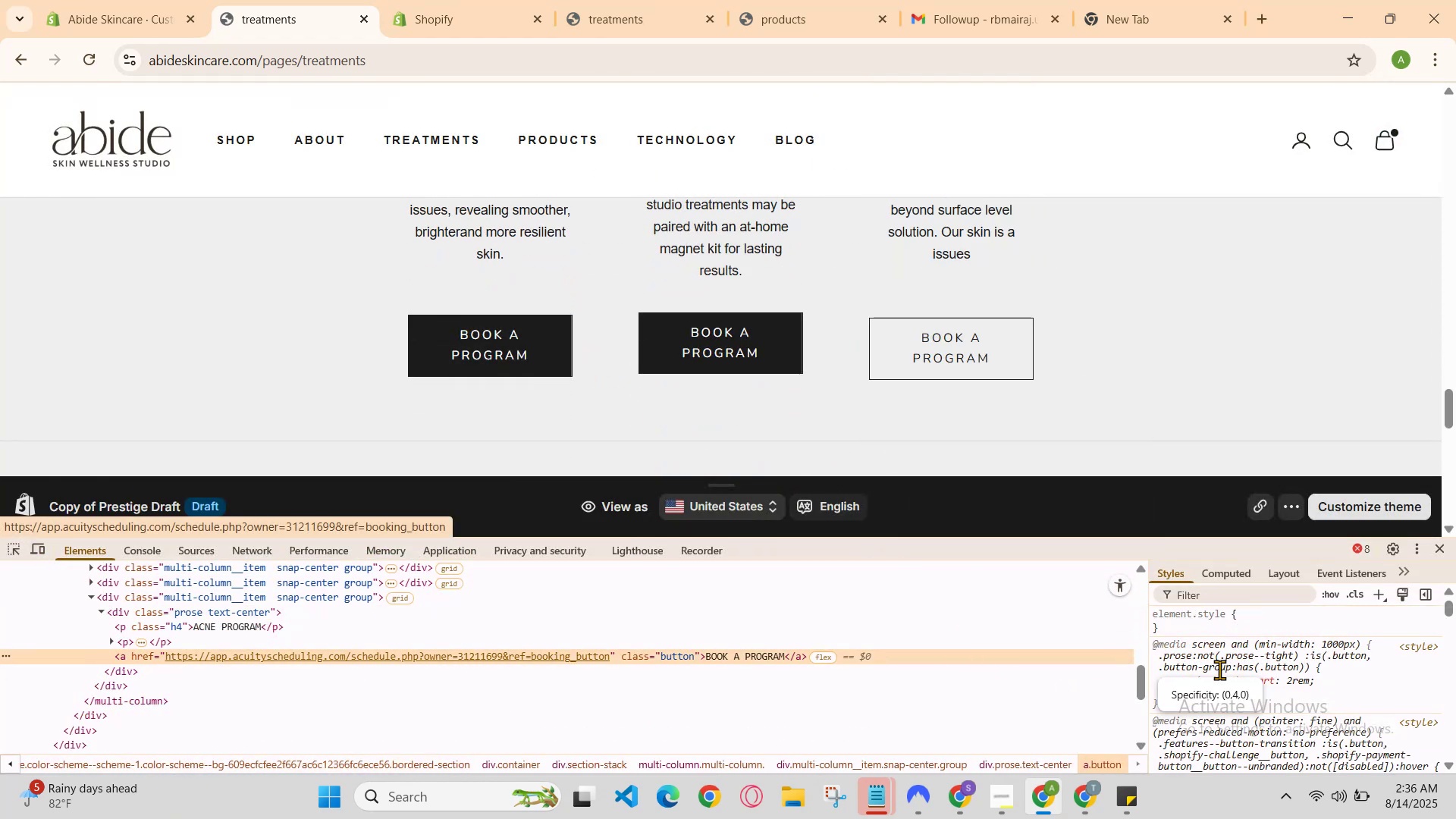 
left_click([1291, 678])
 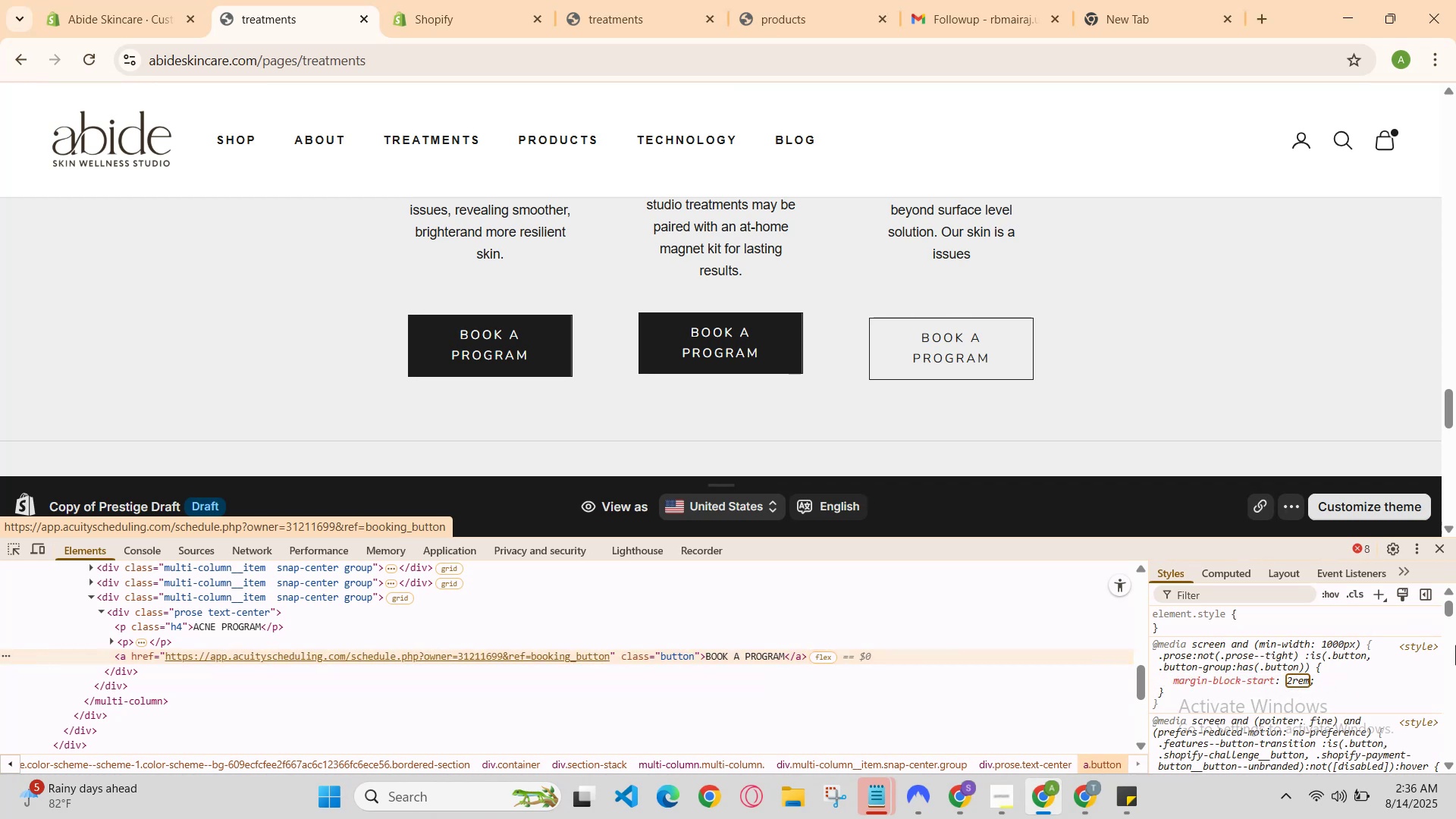 
key(ArrowUp)
 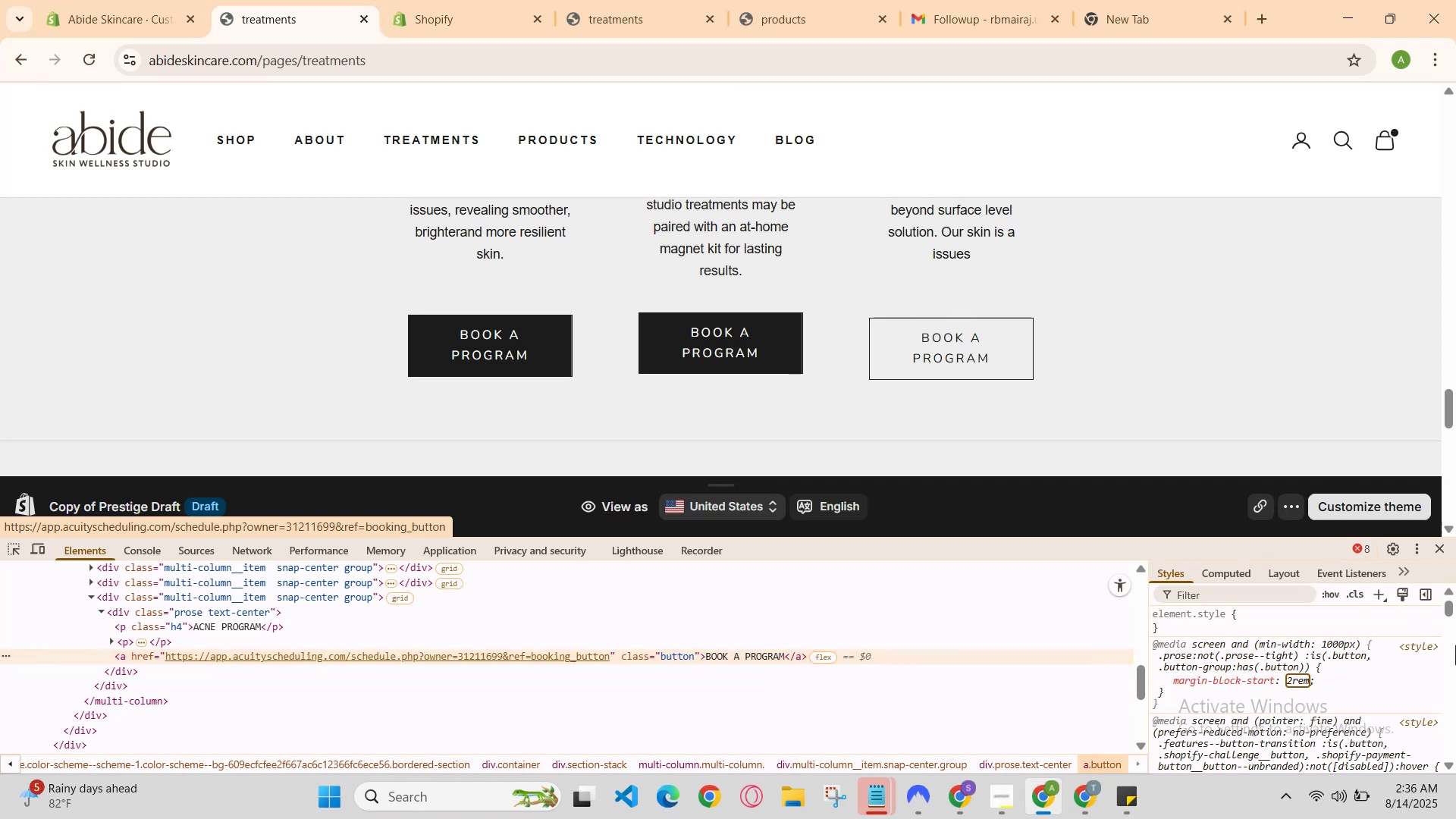 
key(ArrowUp)
 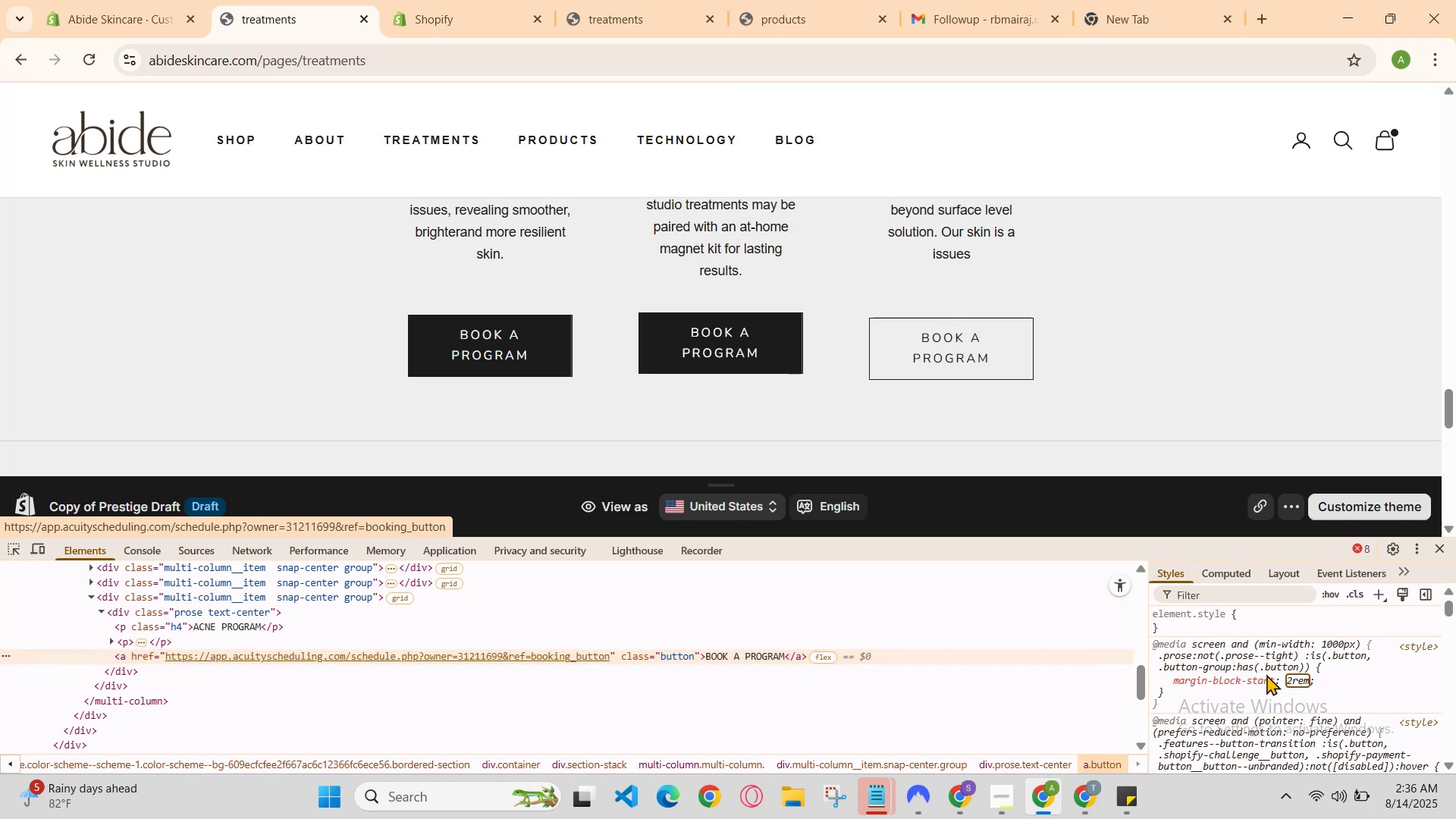 
left_click([1296, 681])
 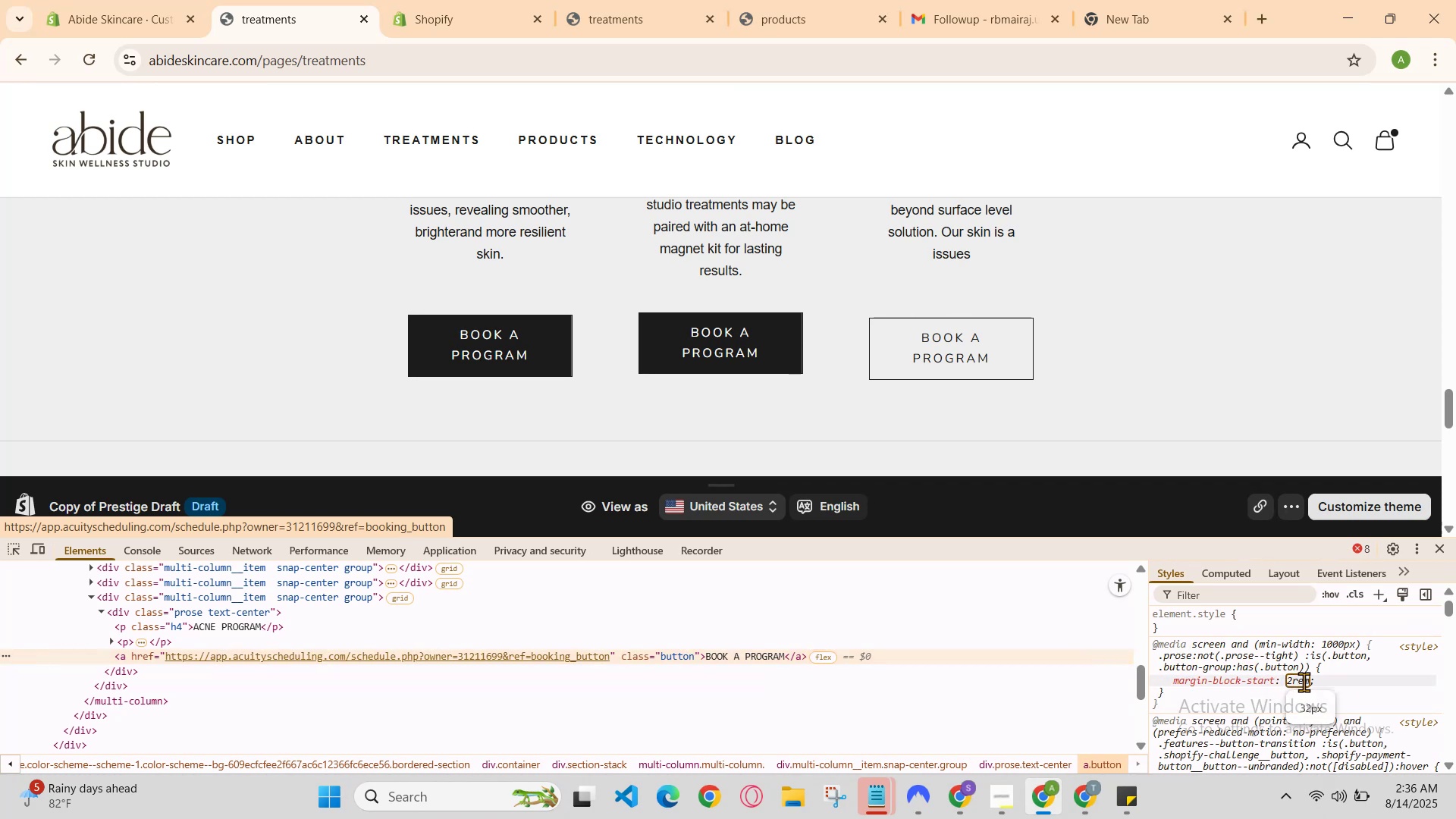 
left_click([1305, 682])
 